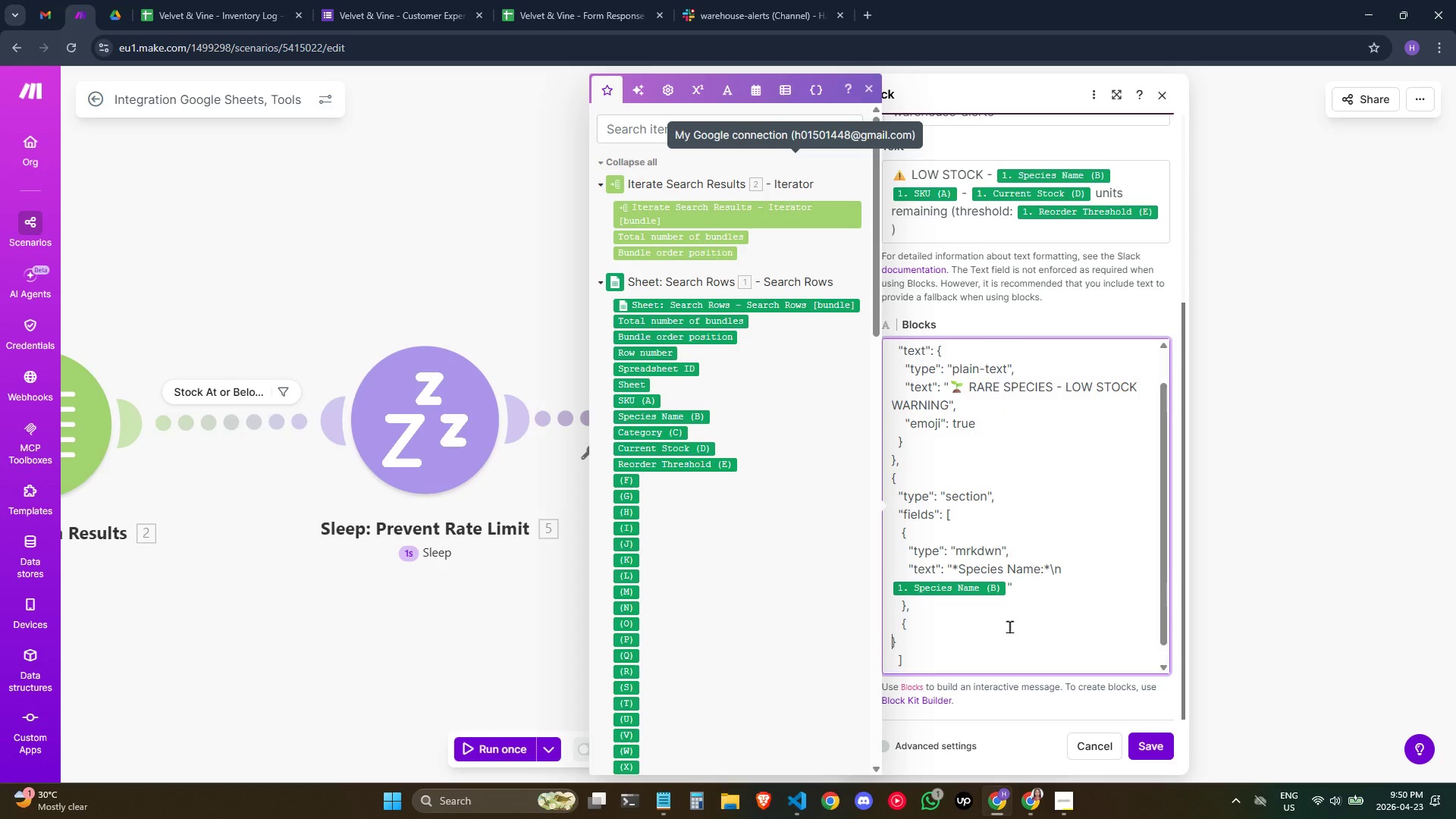 
key(Enter)
 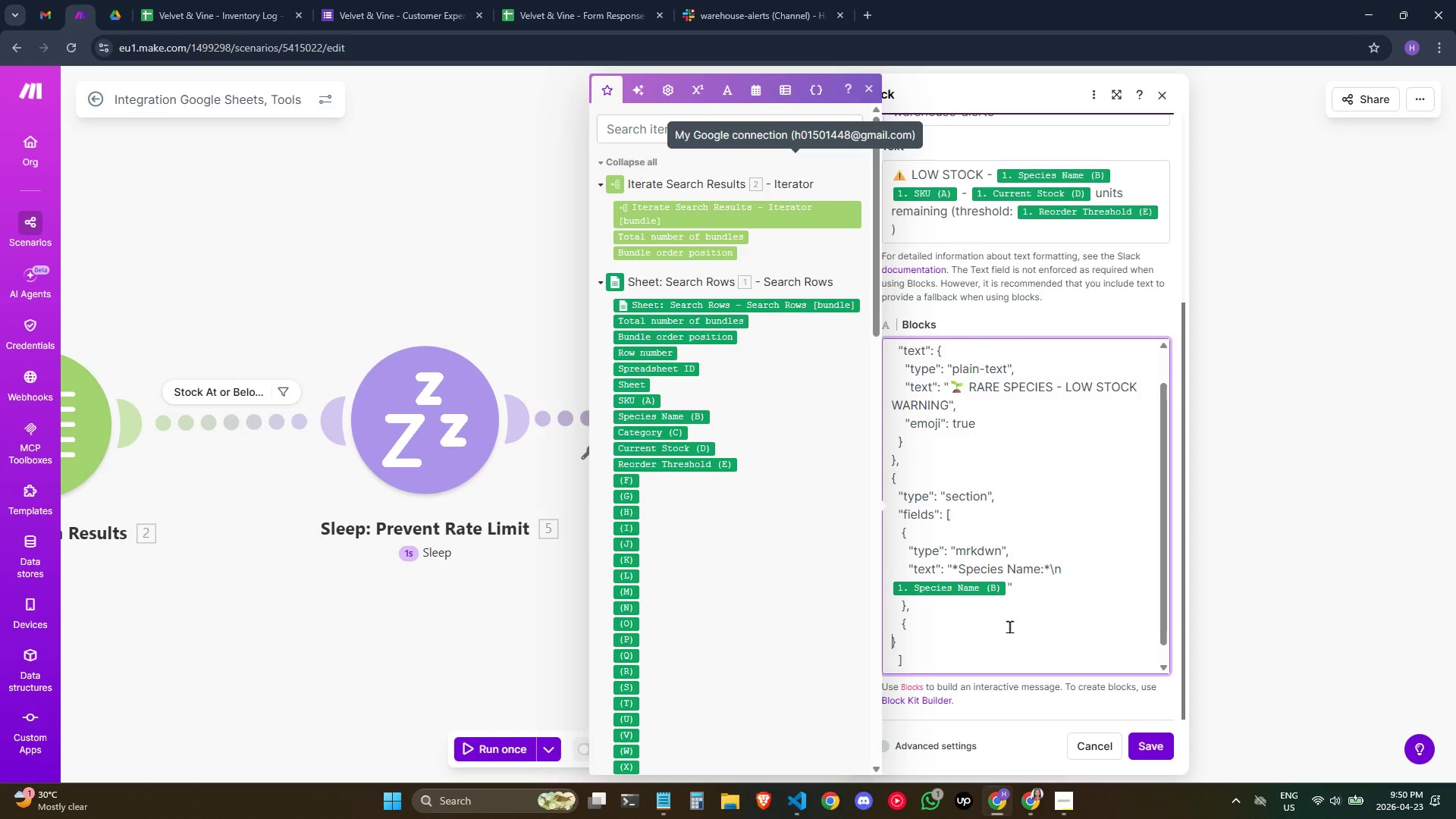 
key(Space)
 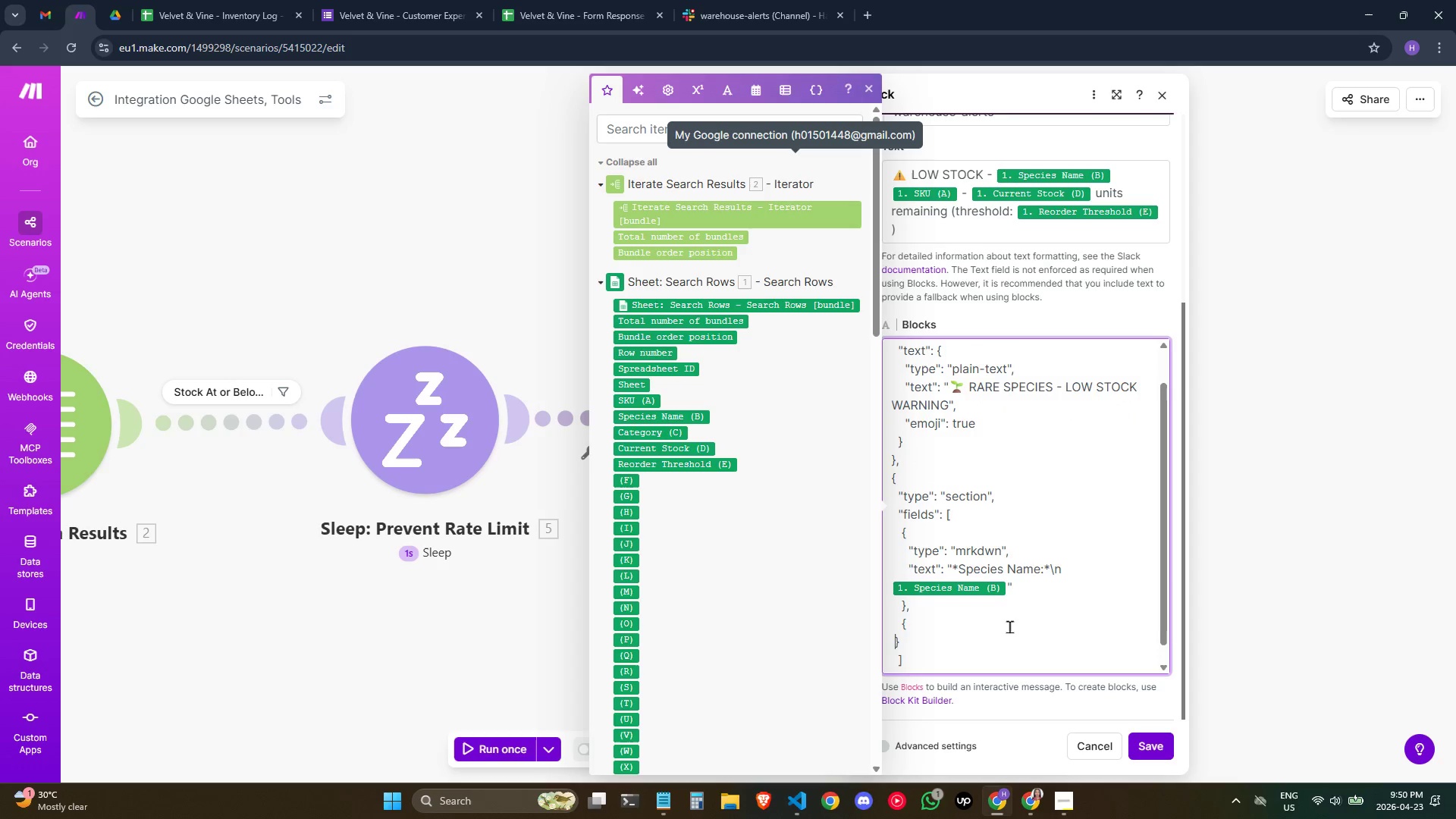 
key(Space)
 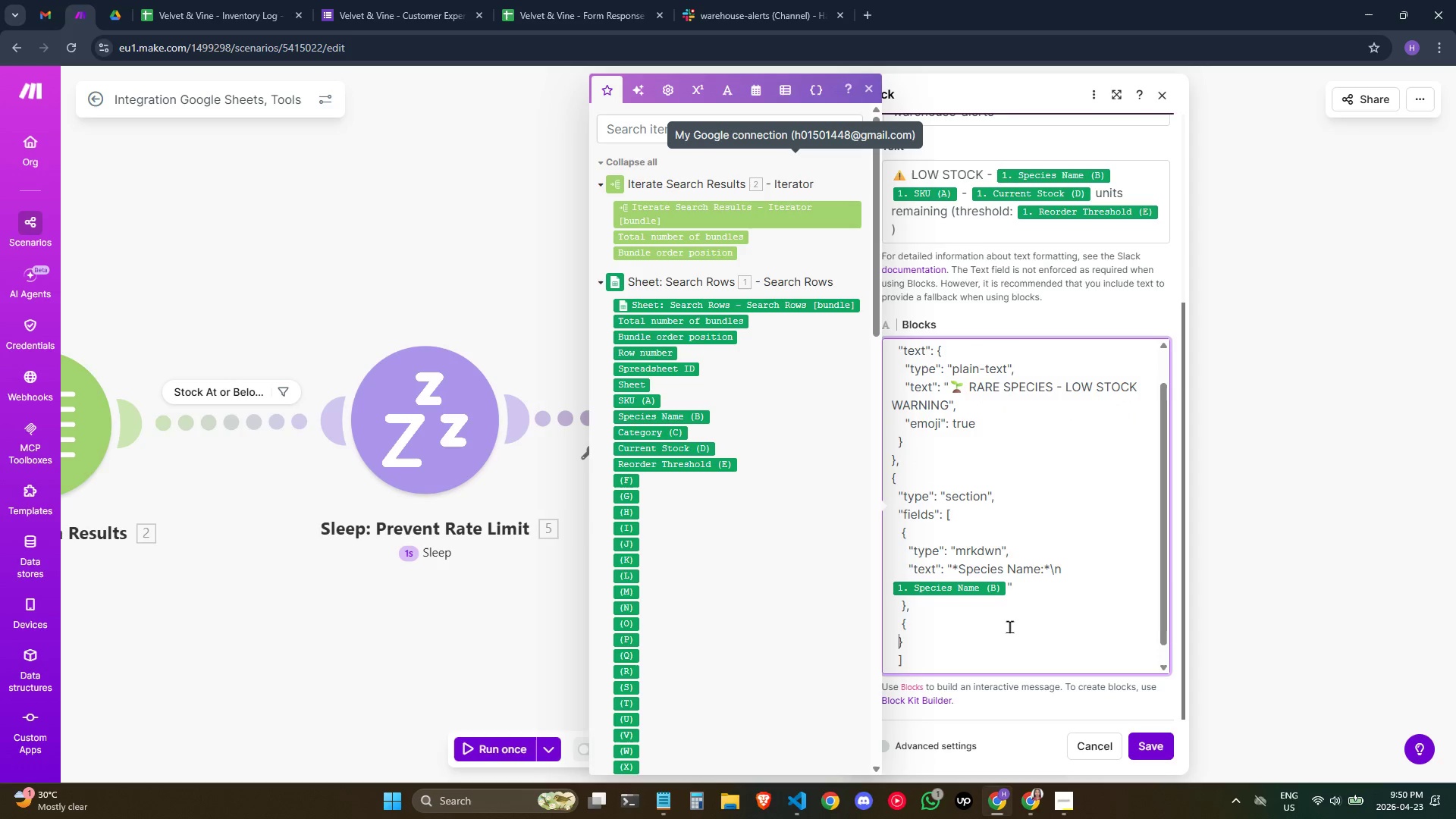 
key(Space)
 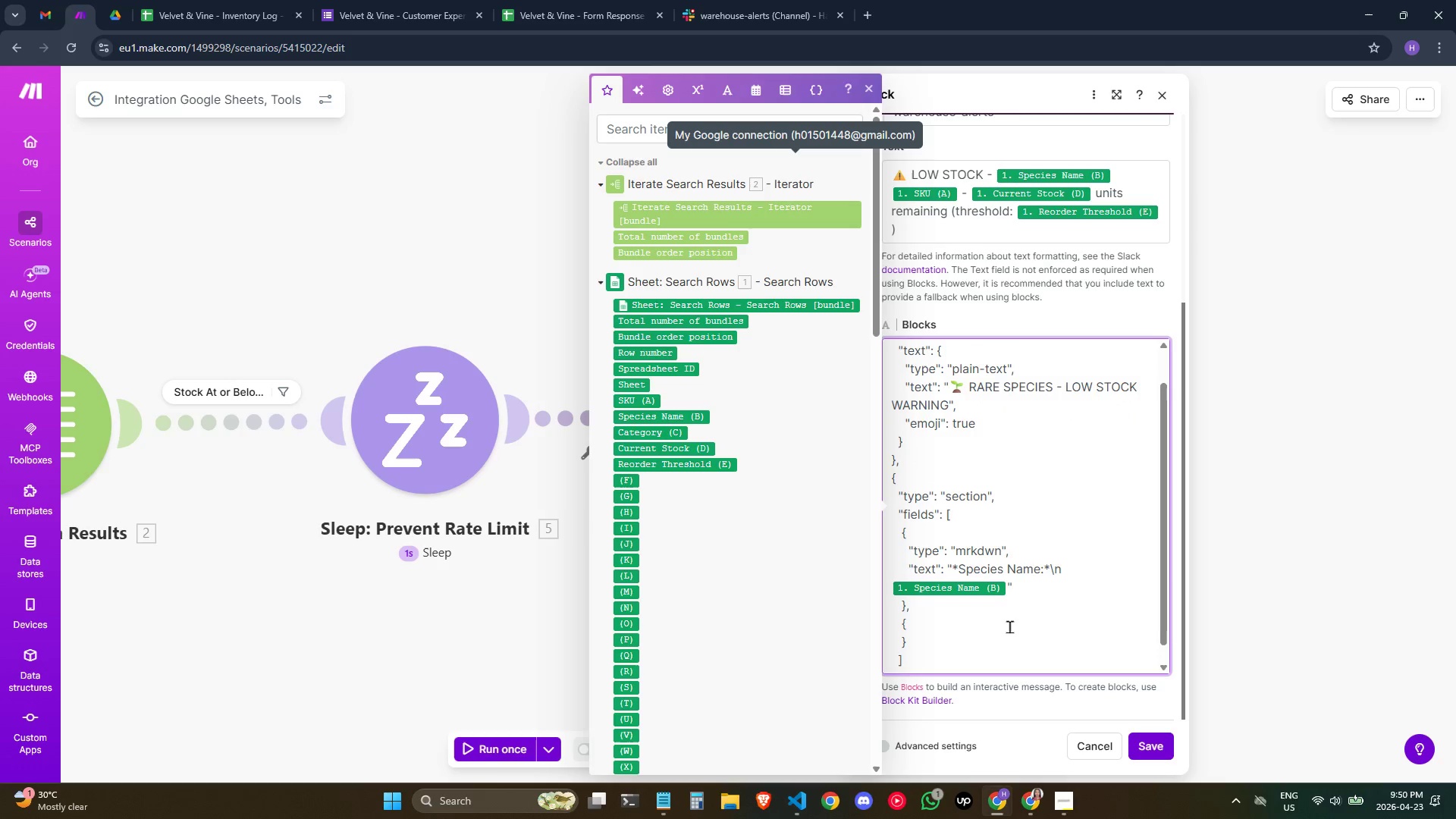 
key(ArrowUp)
 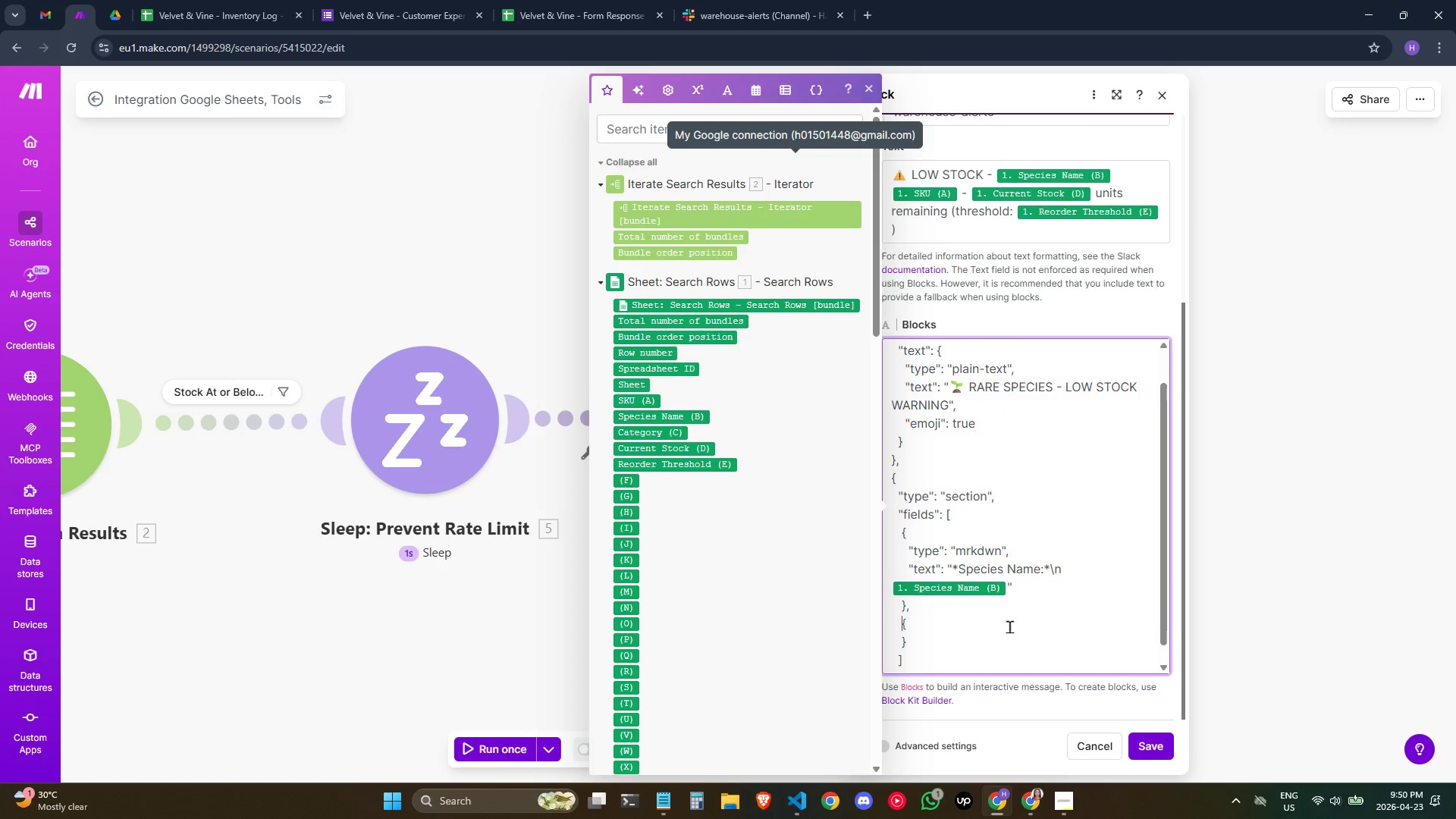 
key(ArrowRight)
 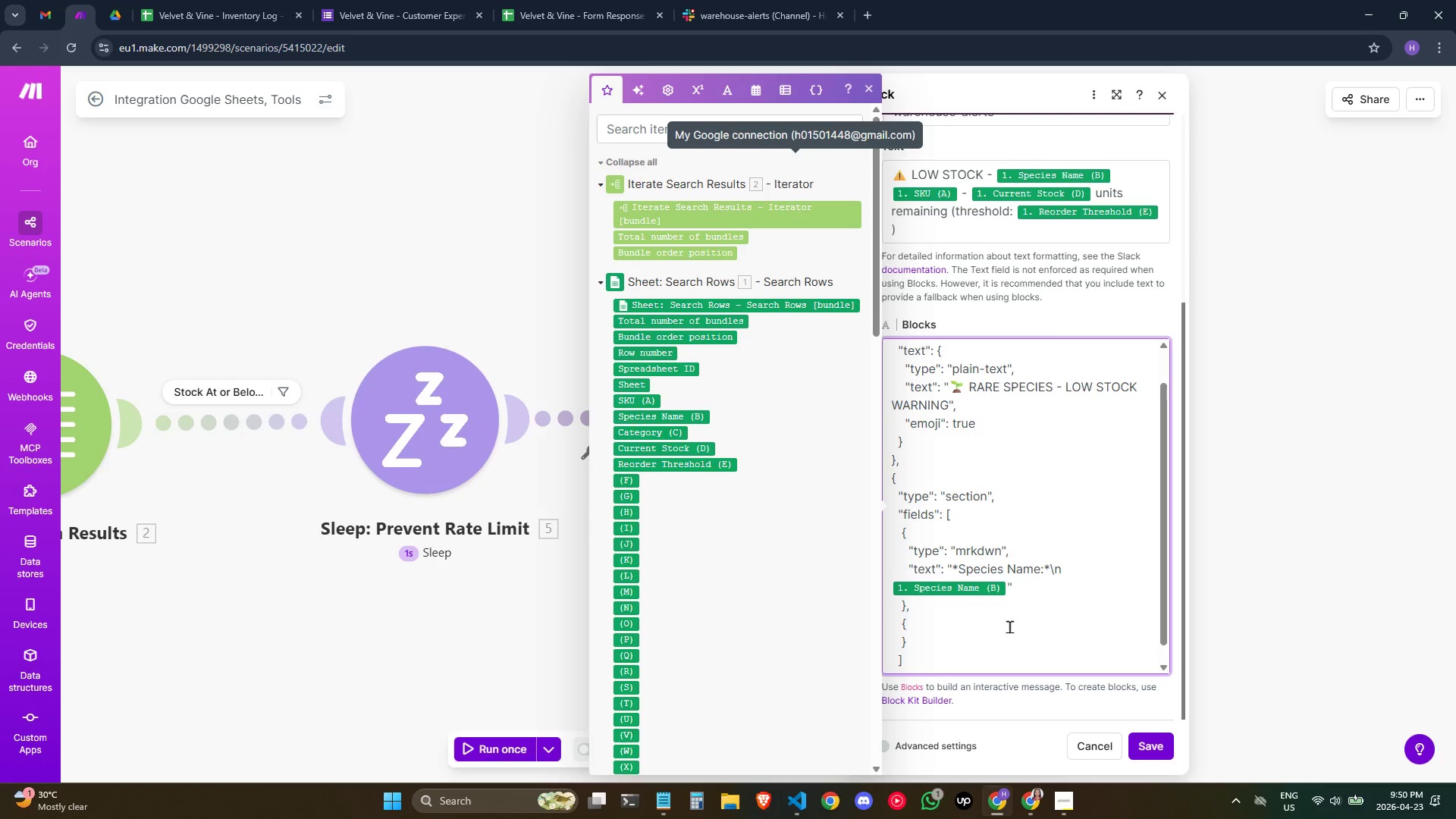 
key(Enter)
 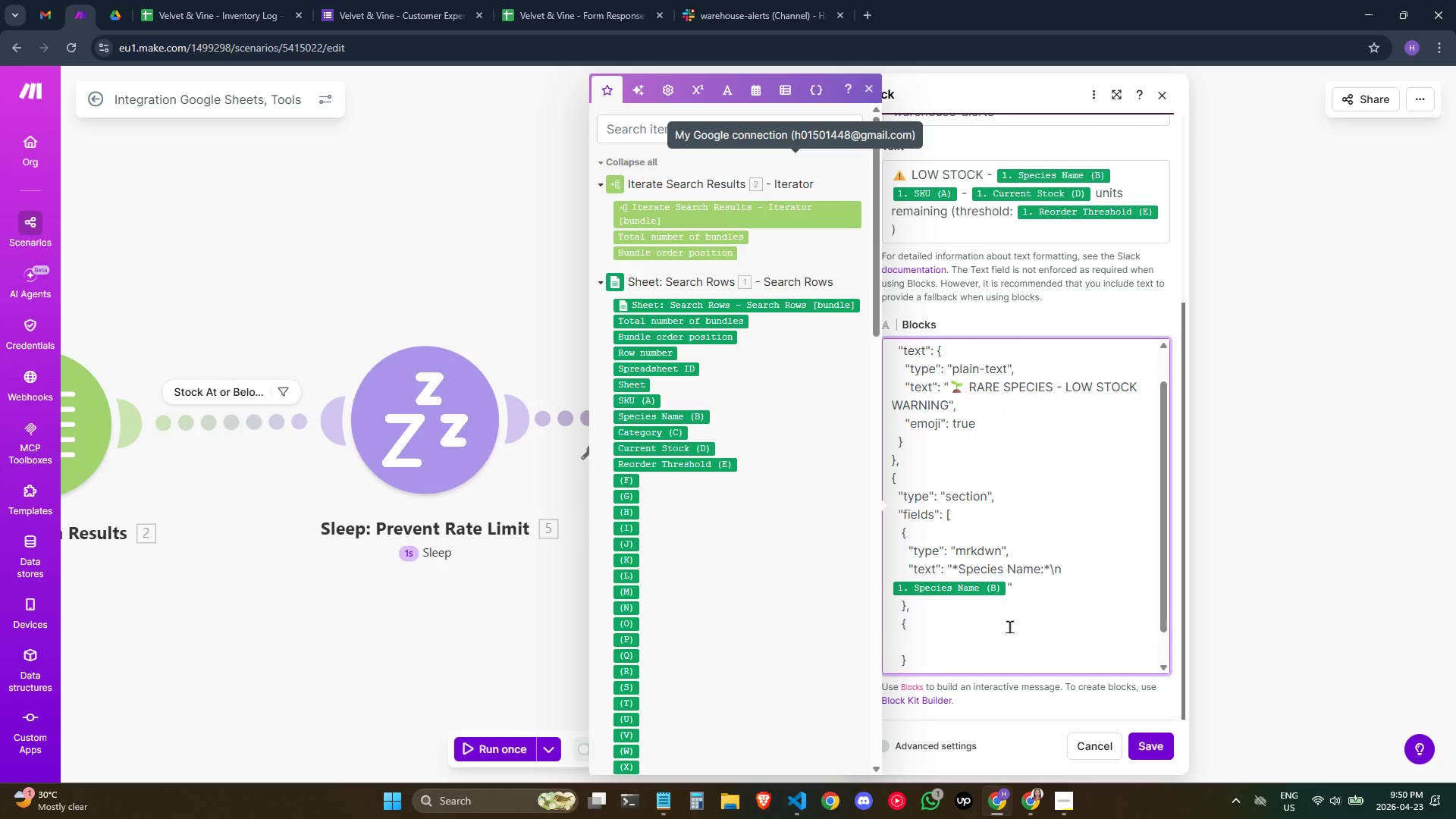 
type(     "type: "")
 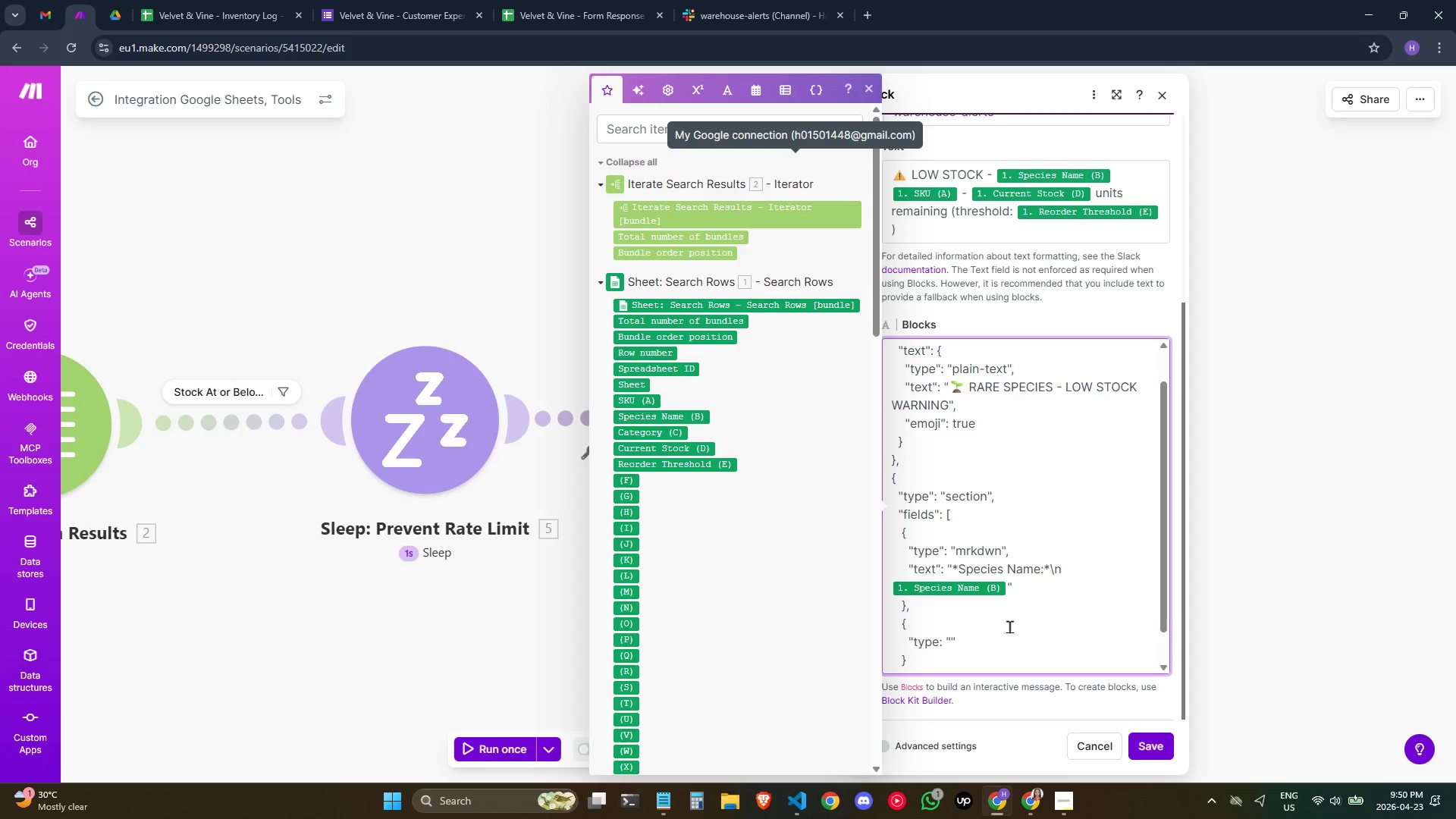 
key(ArrowLeft)
 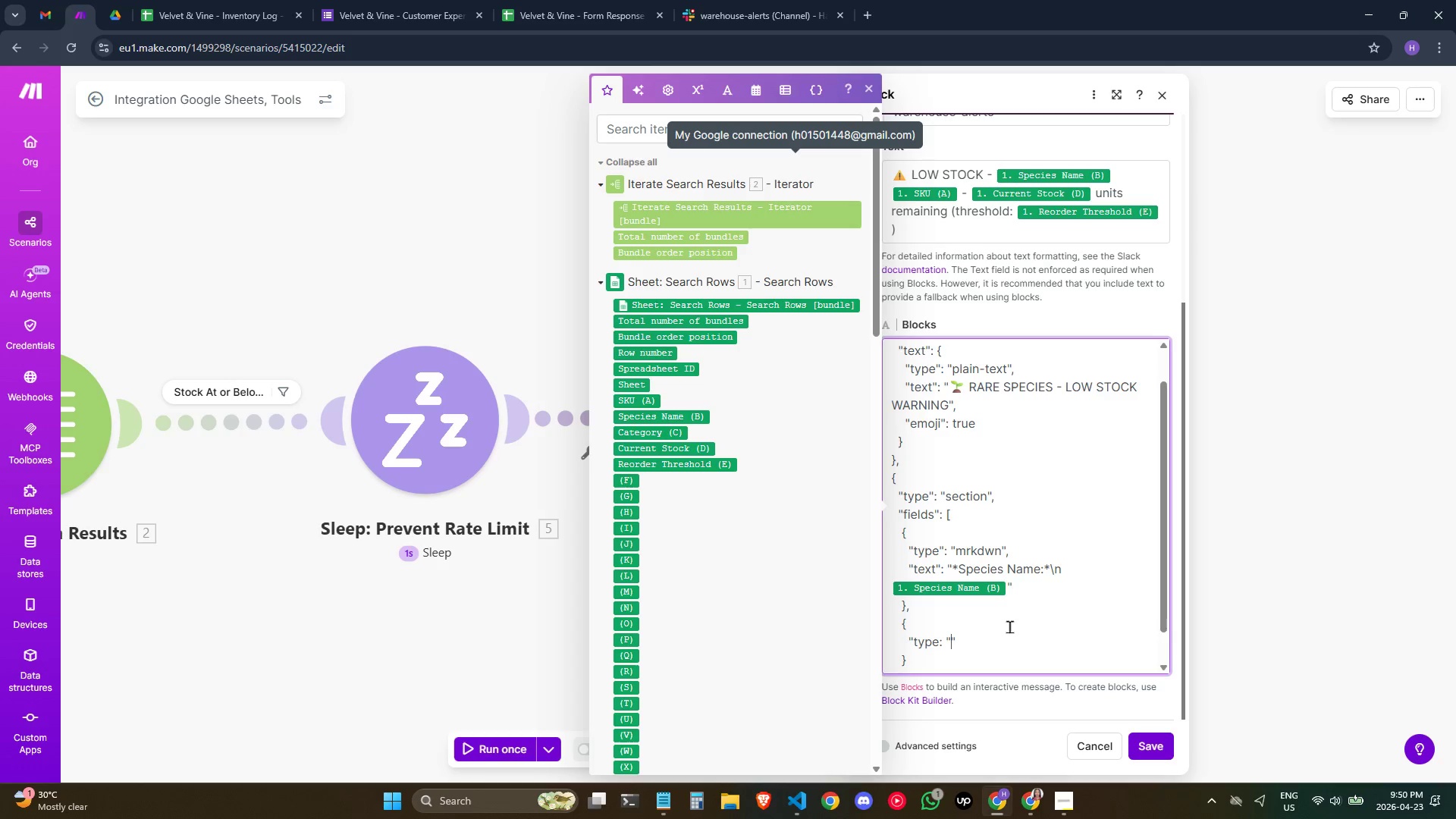 
type(mrkdwk)
key(Backspace)
type(n)
 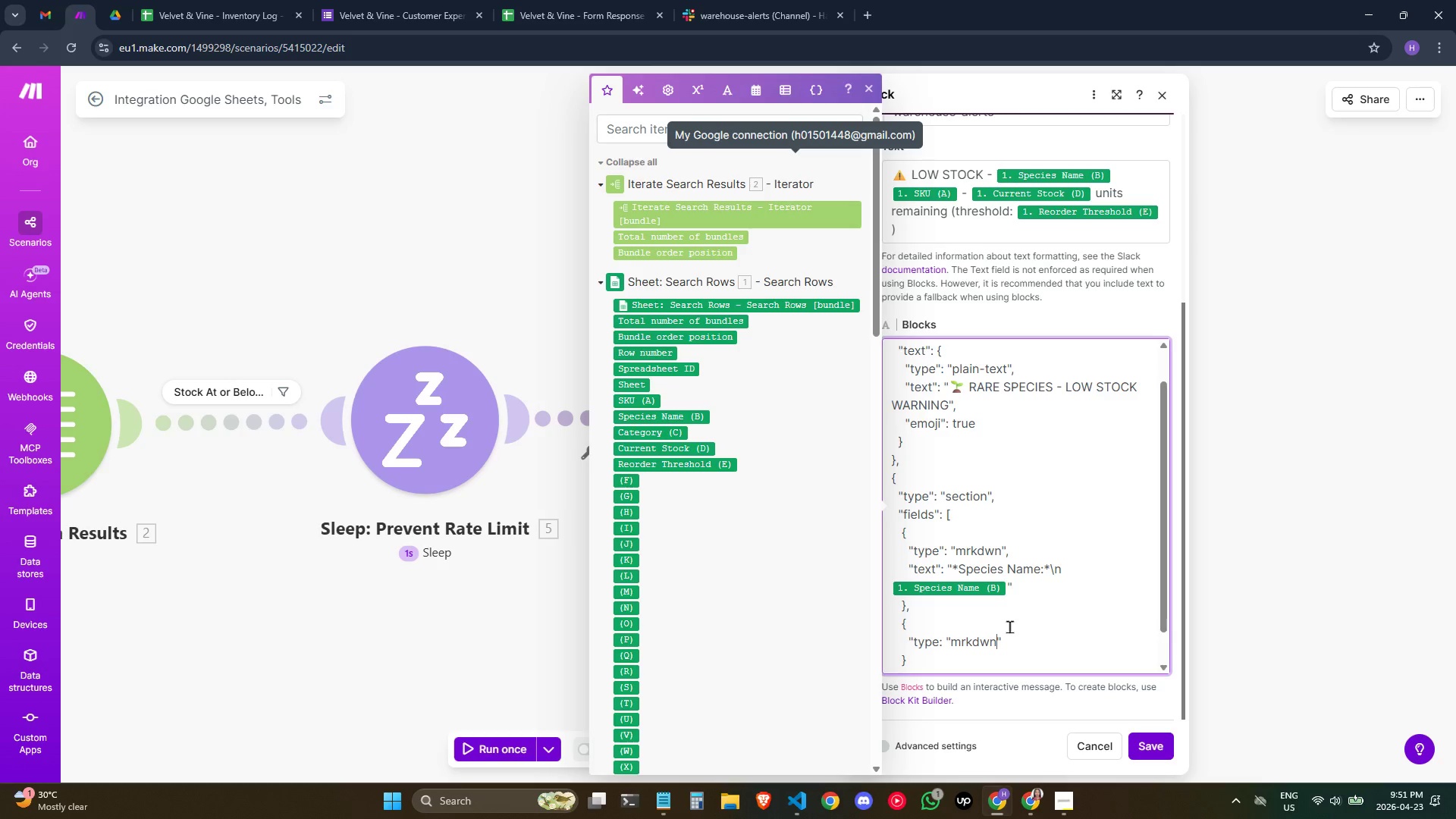 
wait(15.61)
 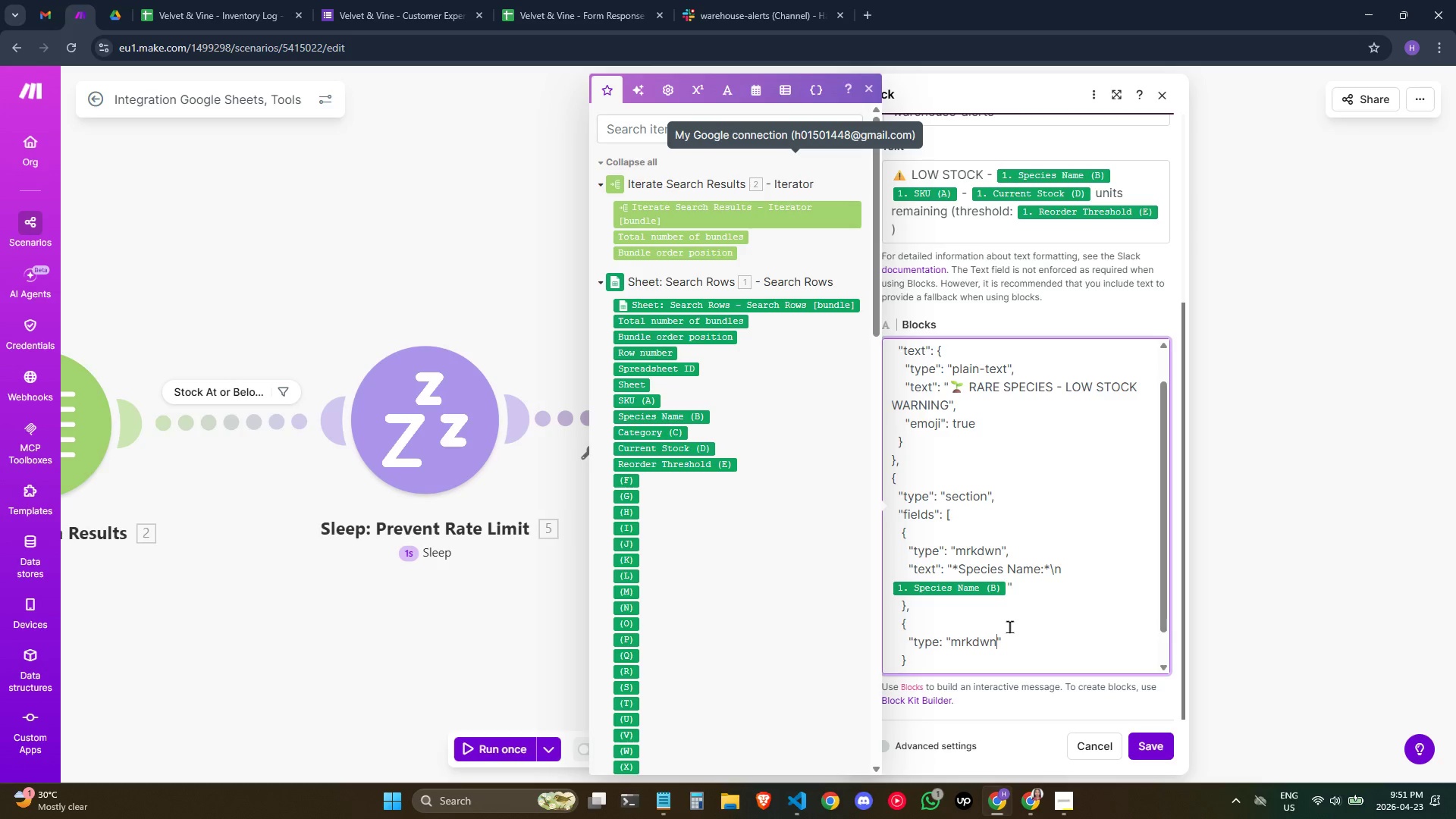 
key(ArrowRight)
 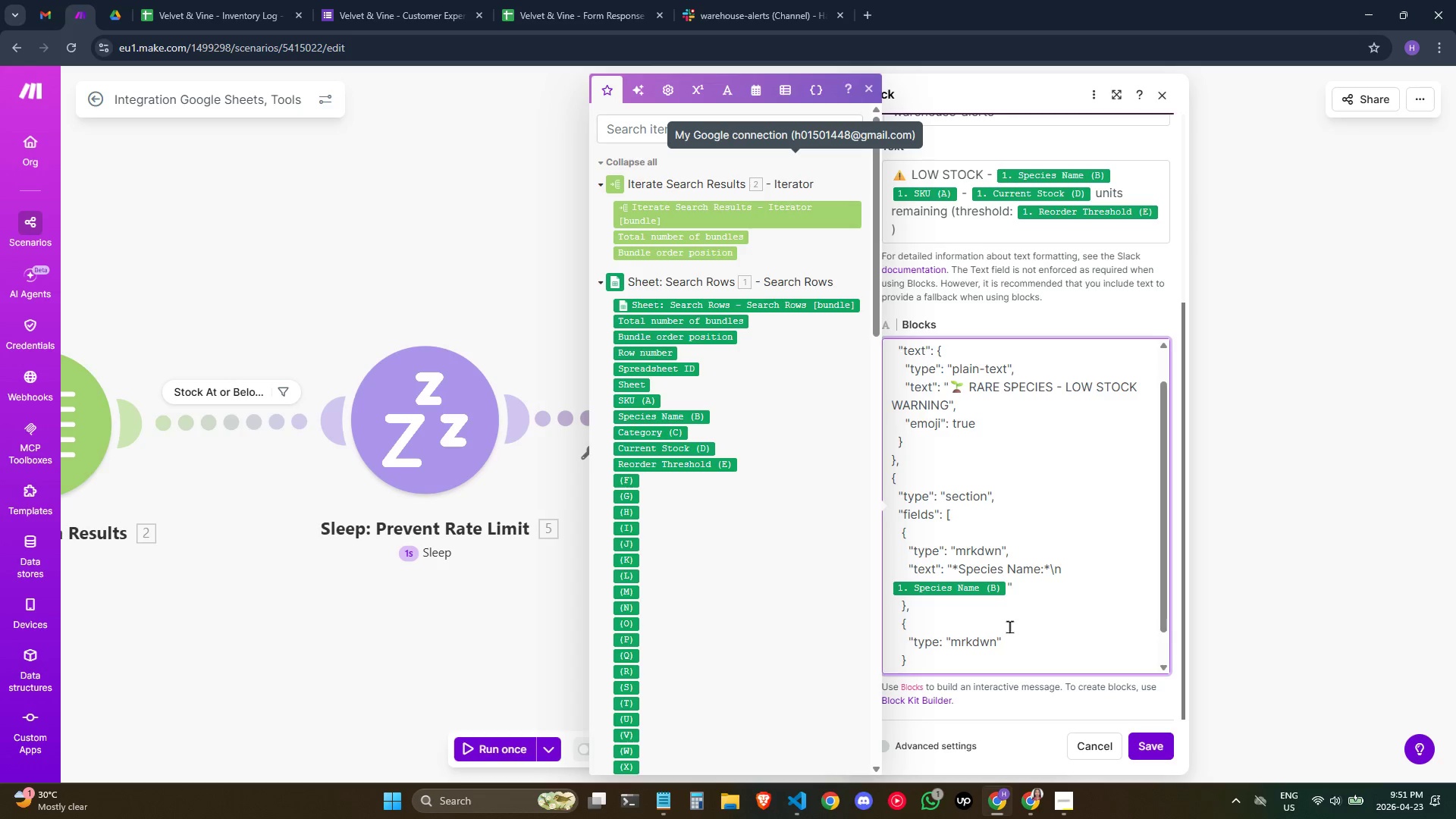 
key(Comma)
 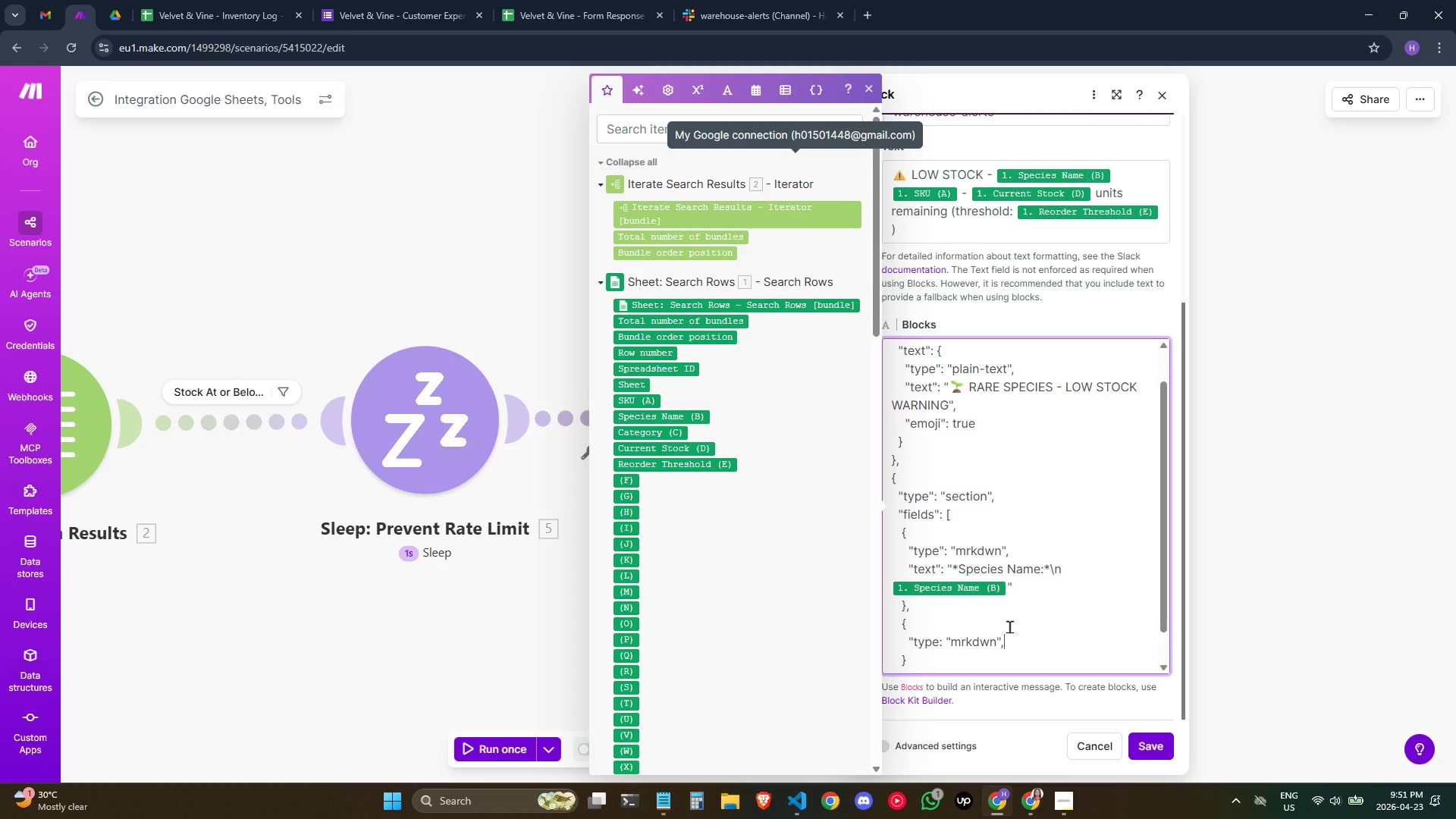 
key(Enter)
 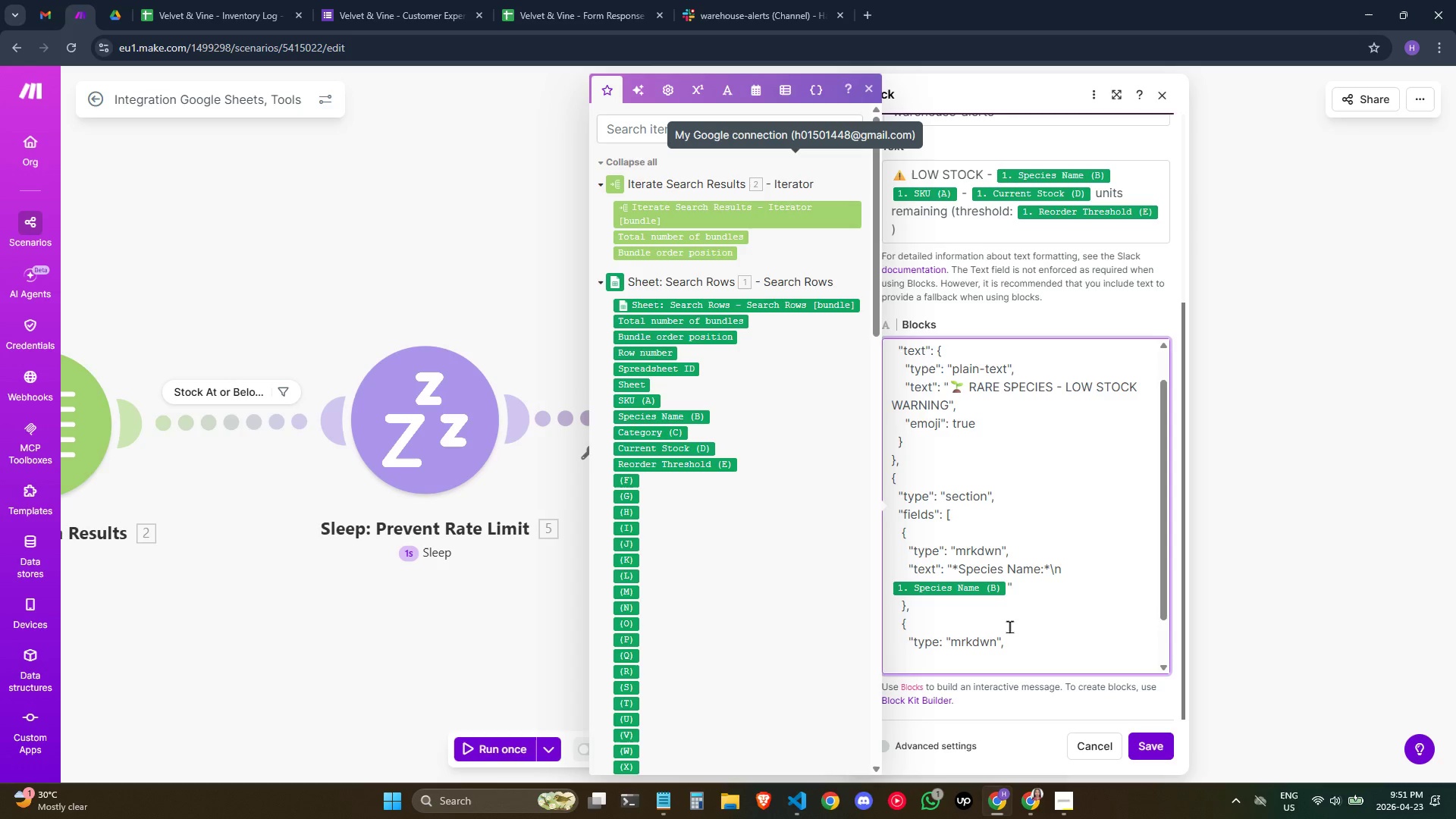 
type(     "text": ")
 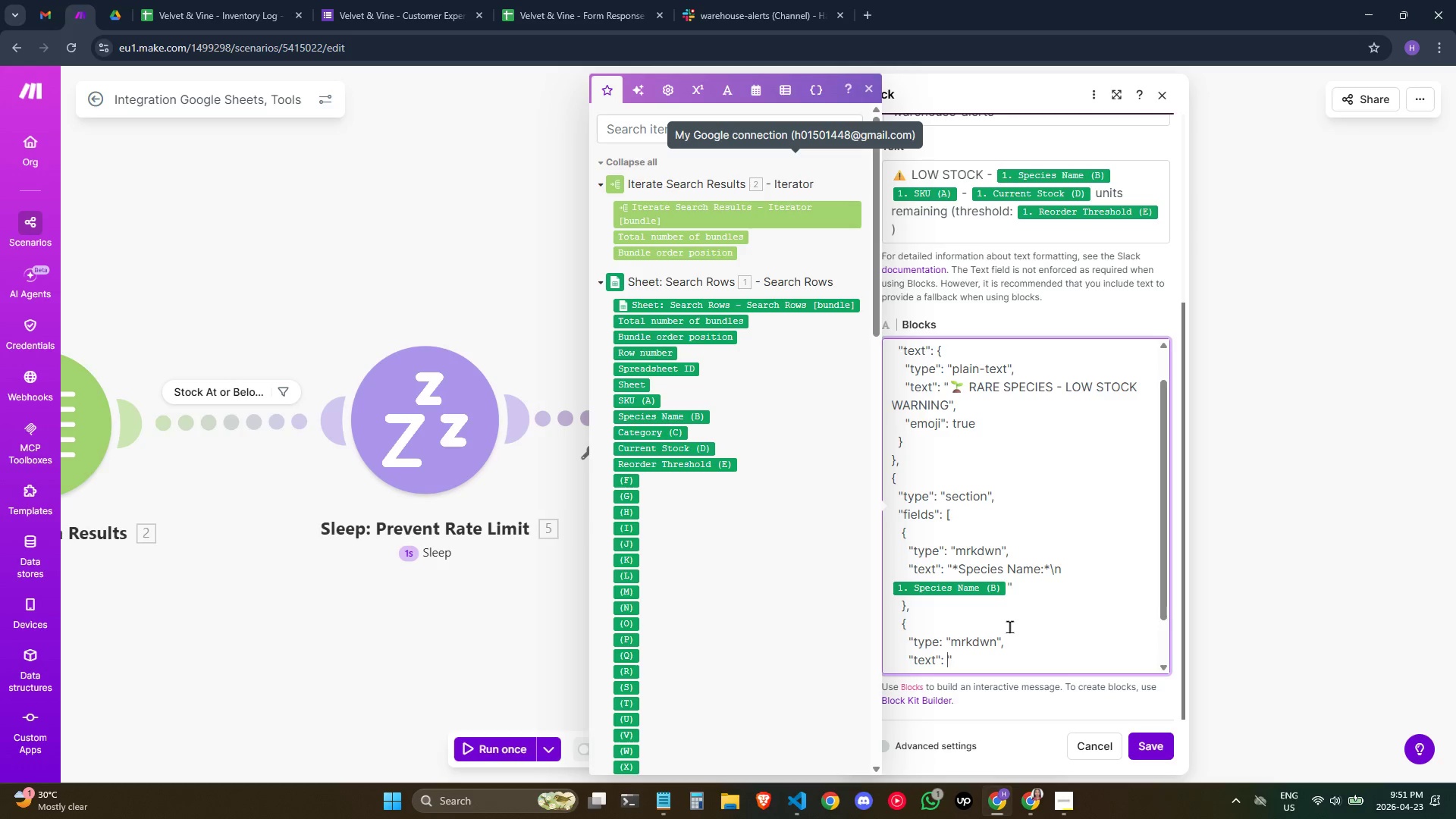 
 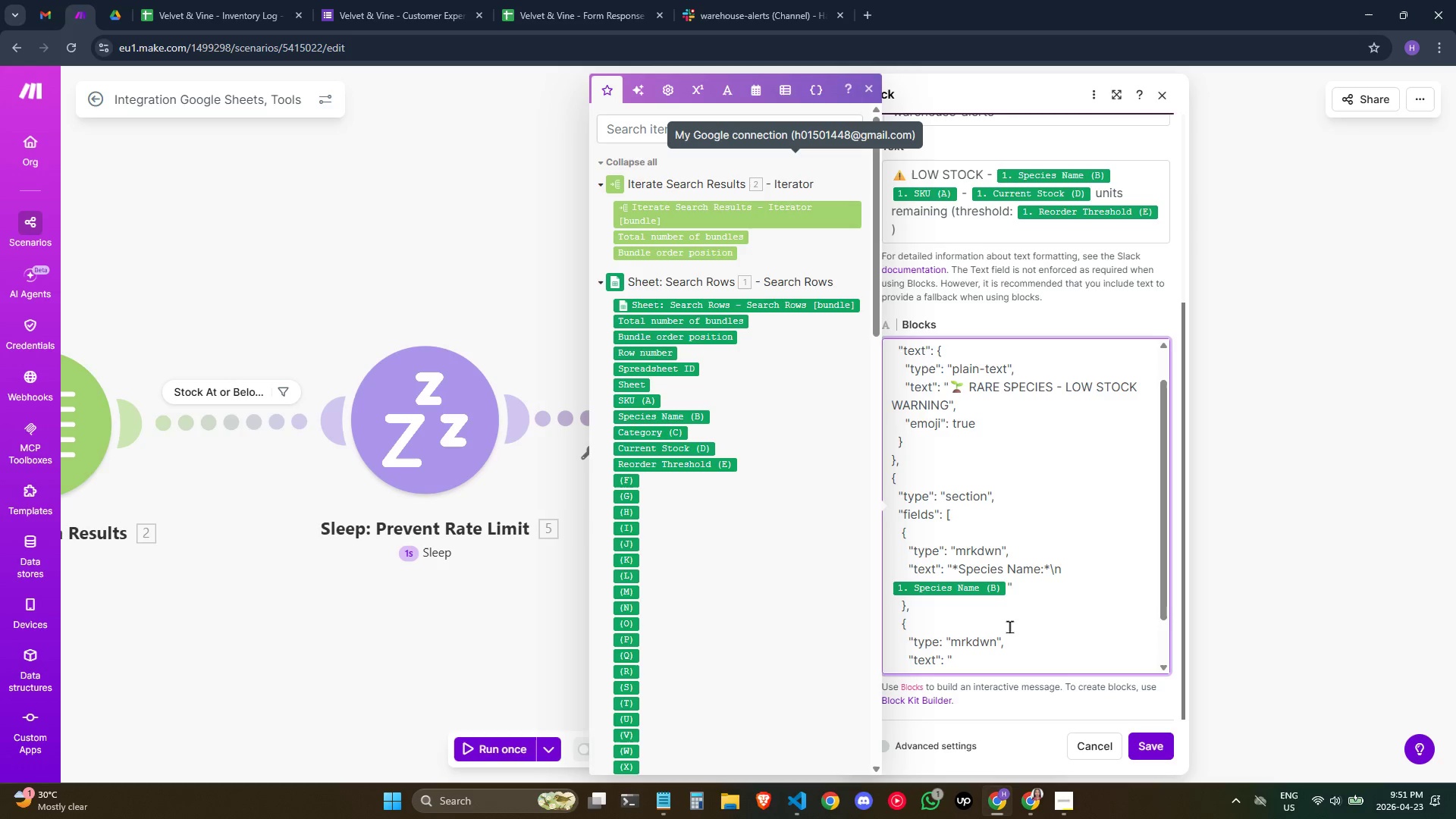 
key(ArrowLeft)
 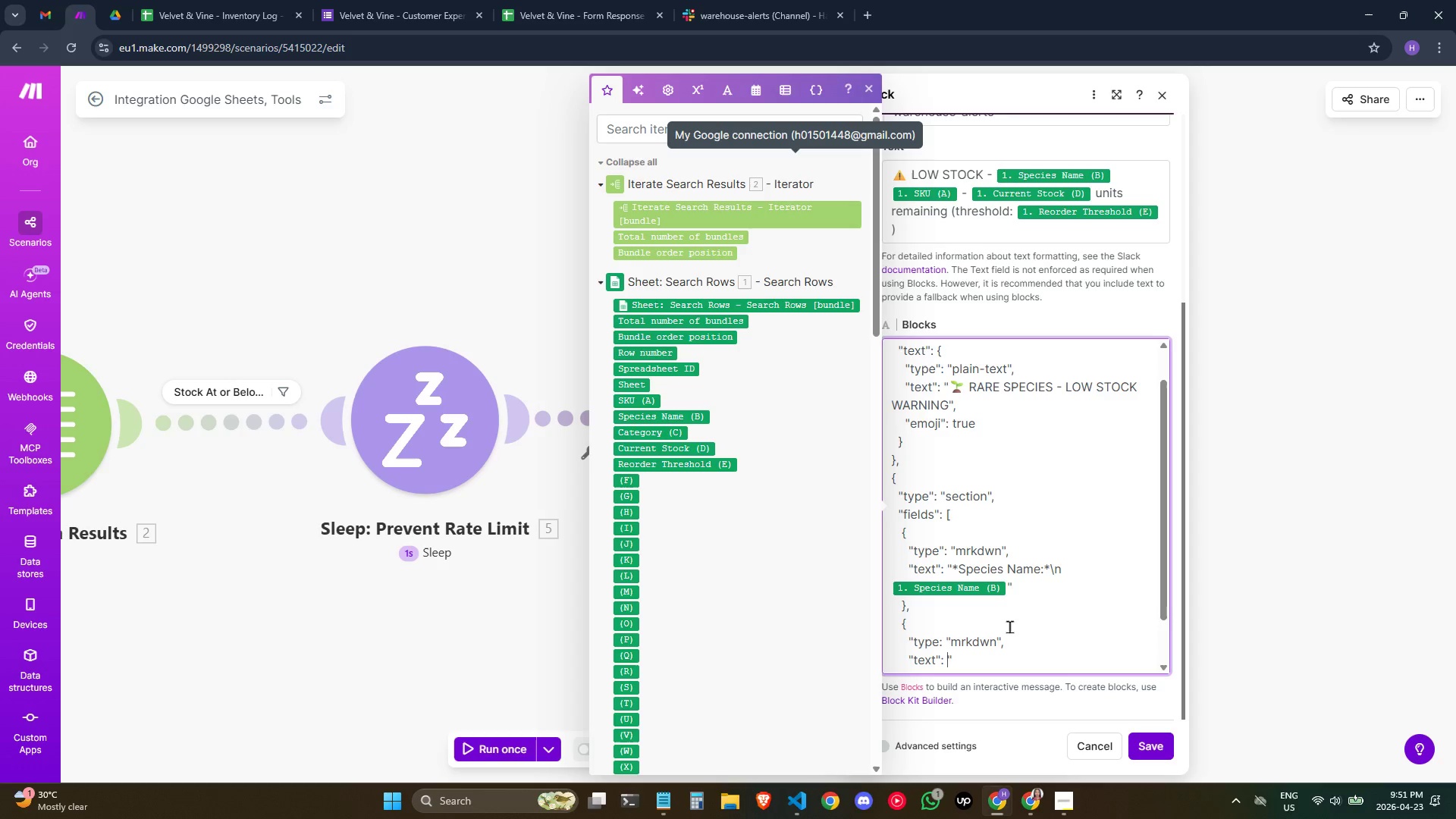 
key(ArrowRight)
 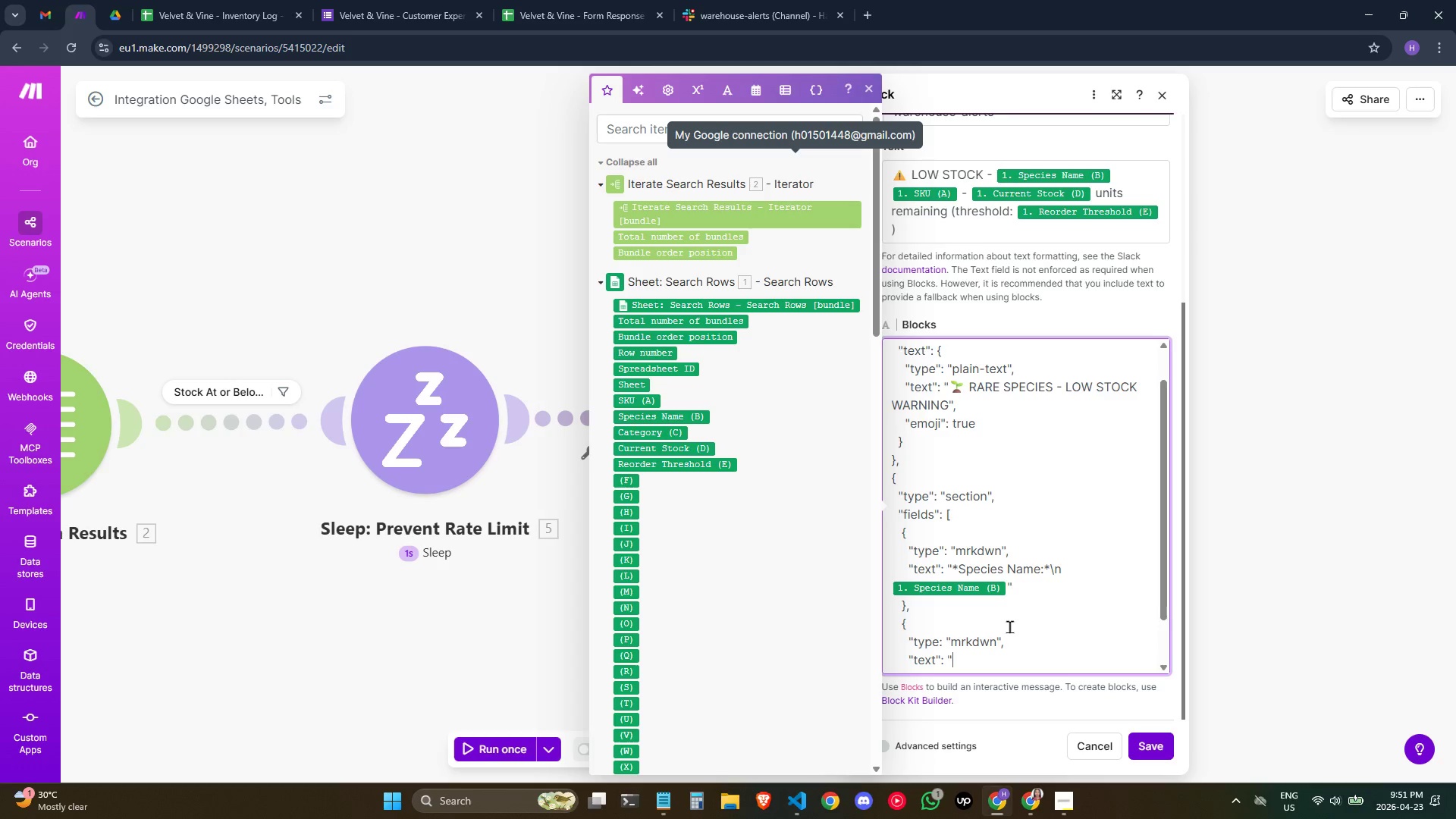 
key(Shift+Quote)
 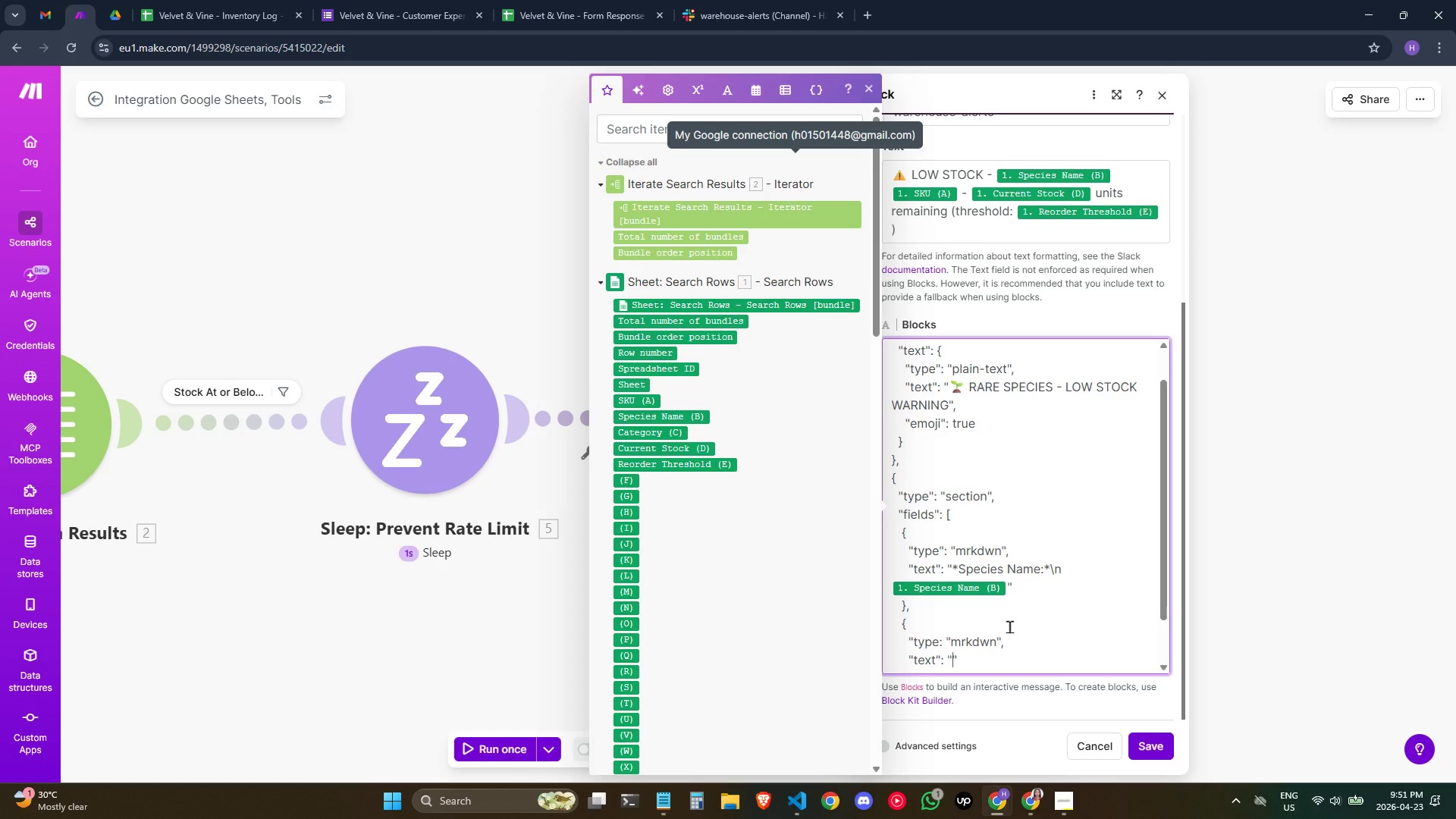 
key(ArrowLeft)
 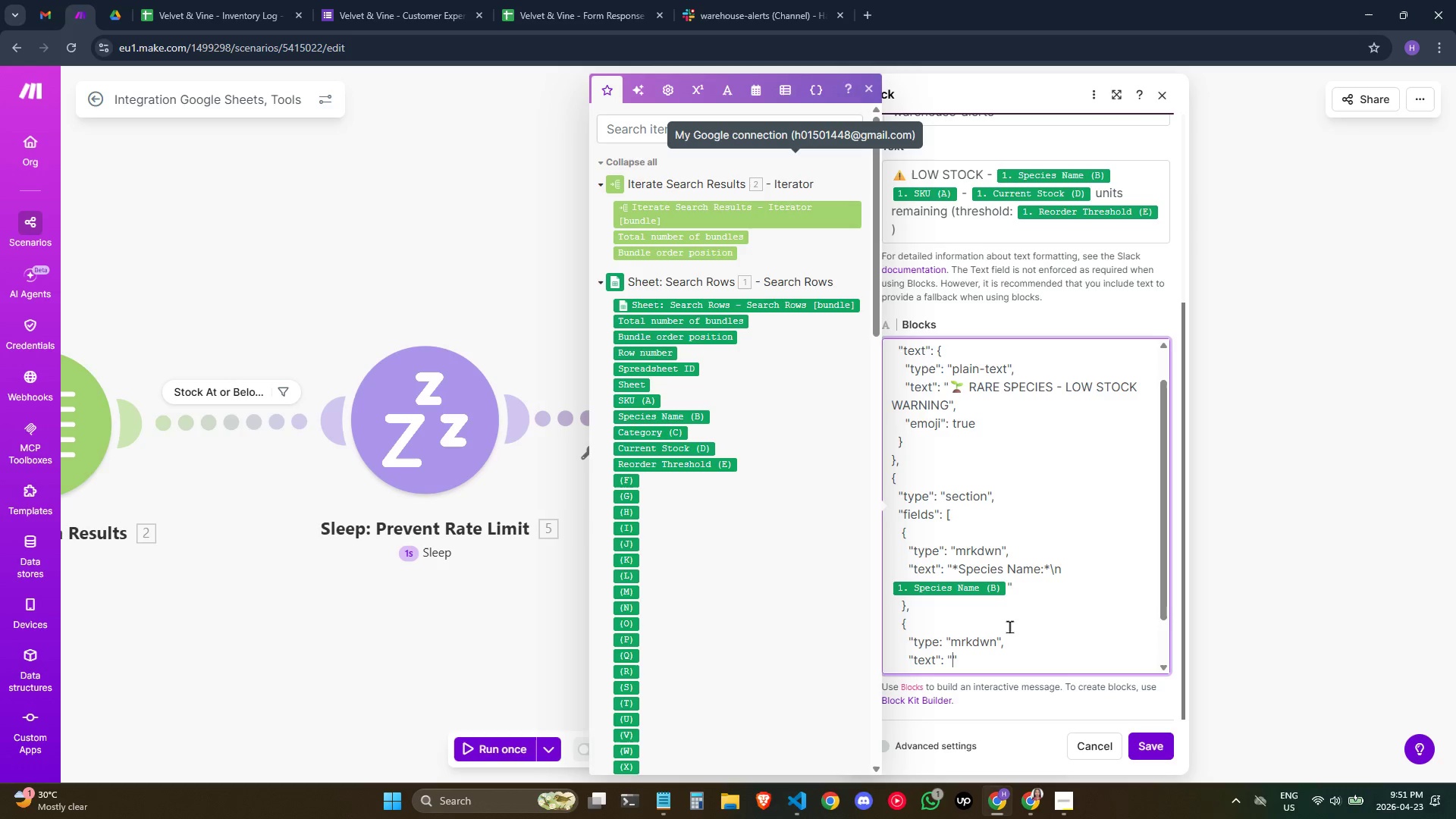 
type(*Reorder There)
key(Backspace)
key(Backspace)
key(Backspace)
type(reshold)
 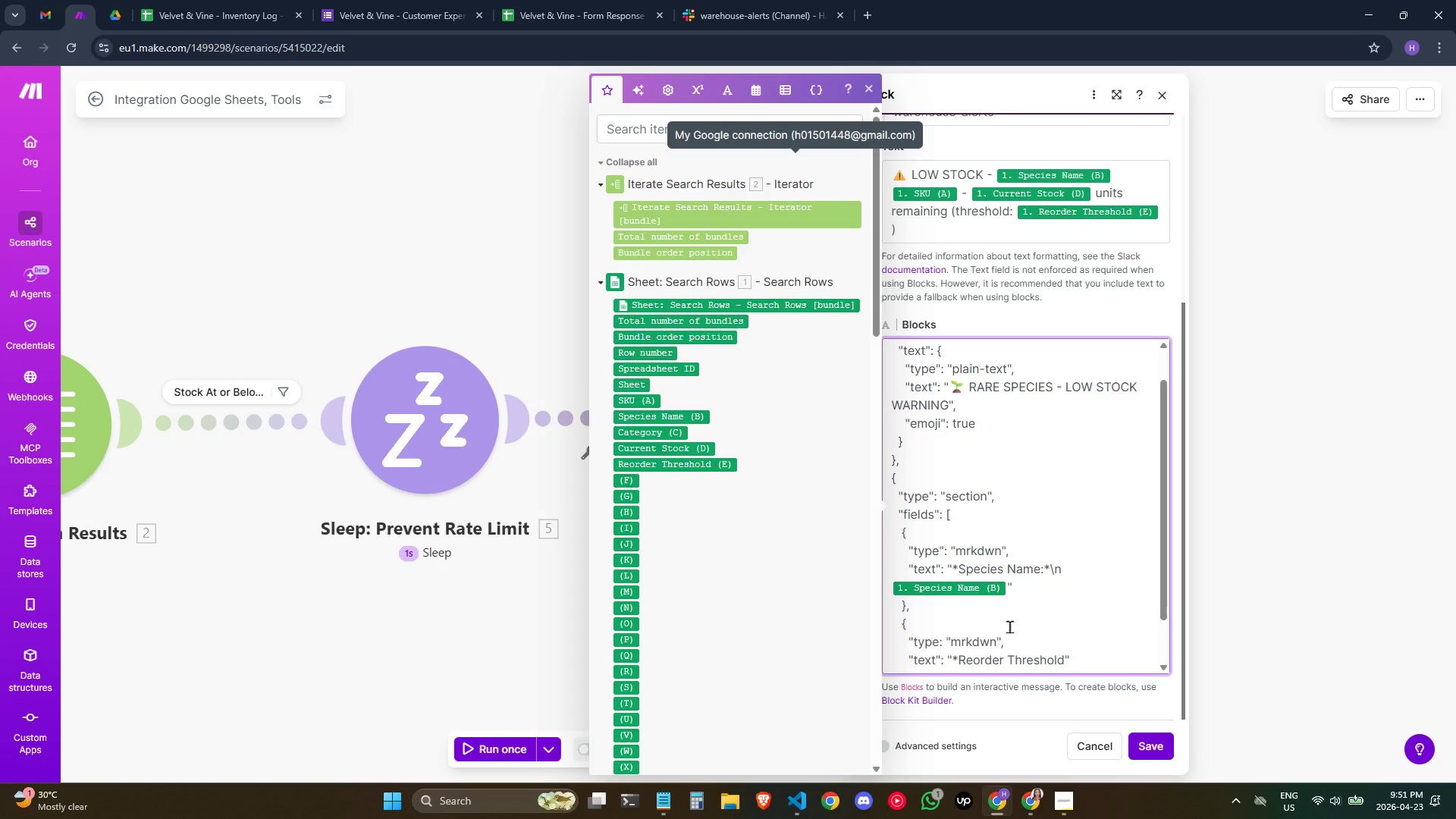 
wait(14.59)
 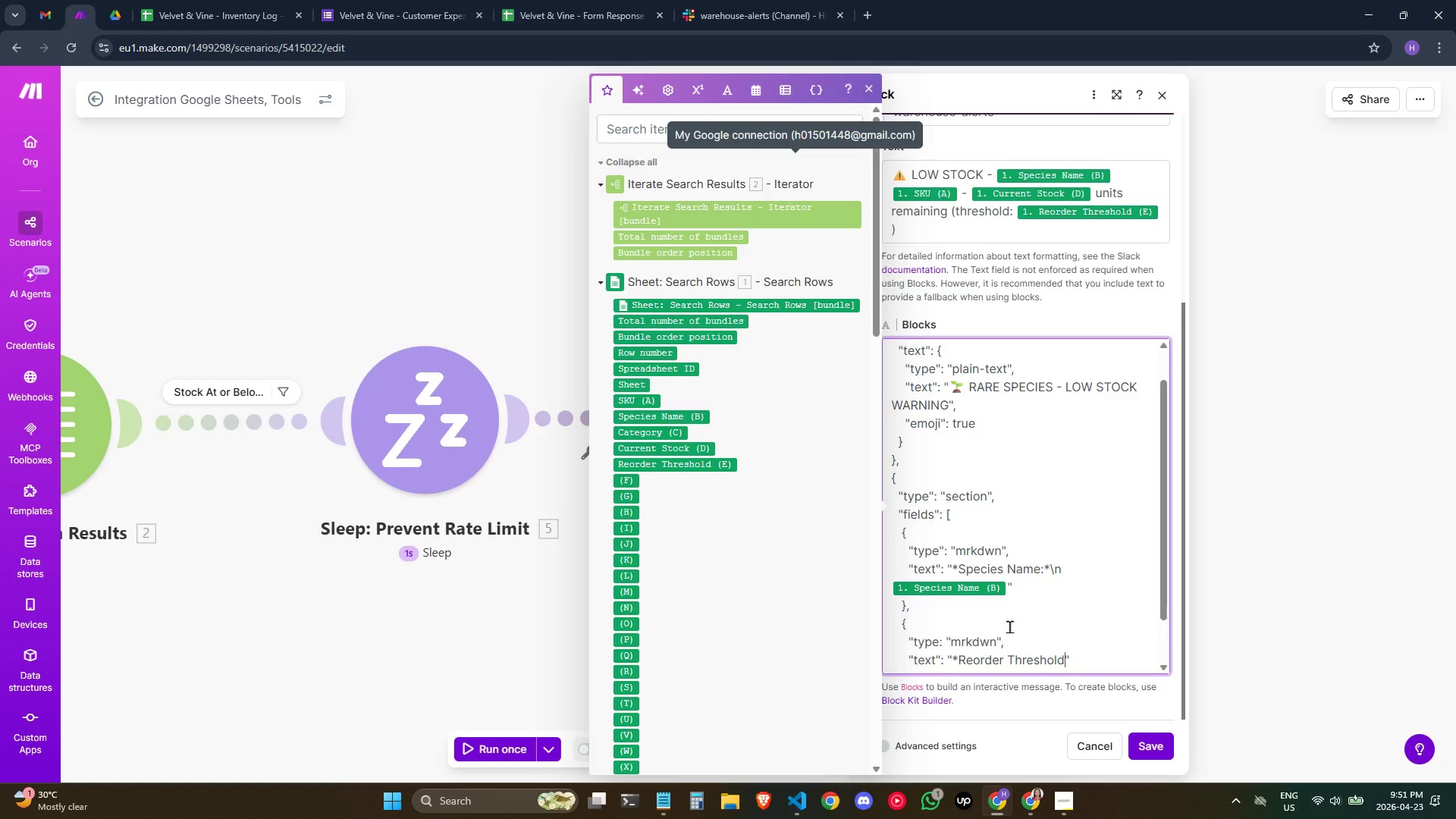 
key(Backspace)
 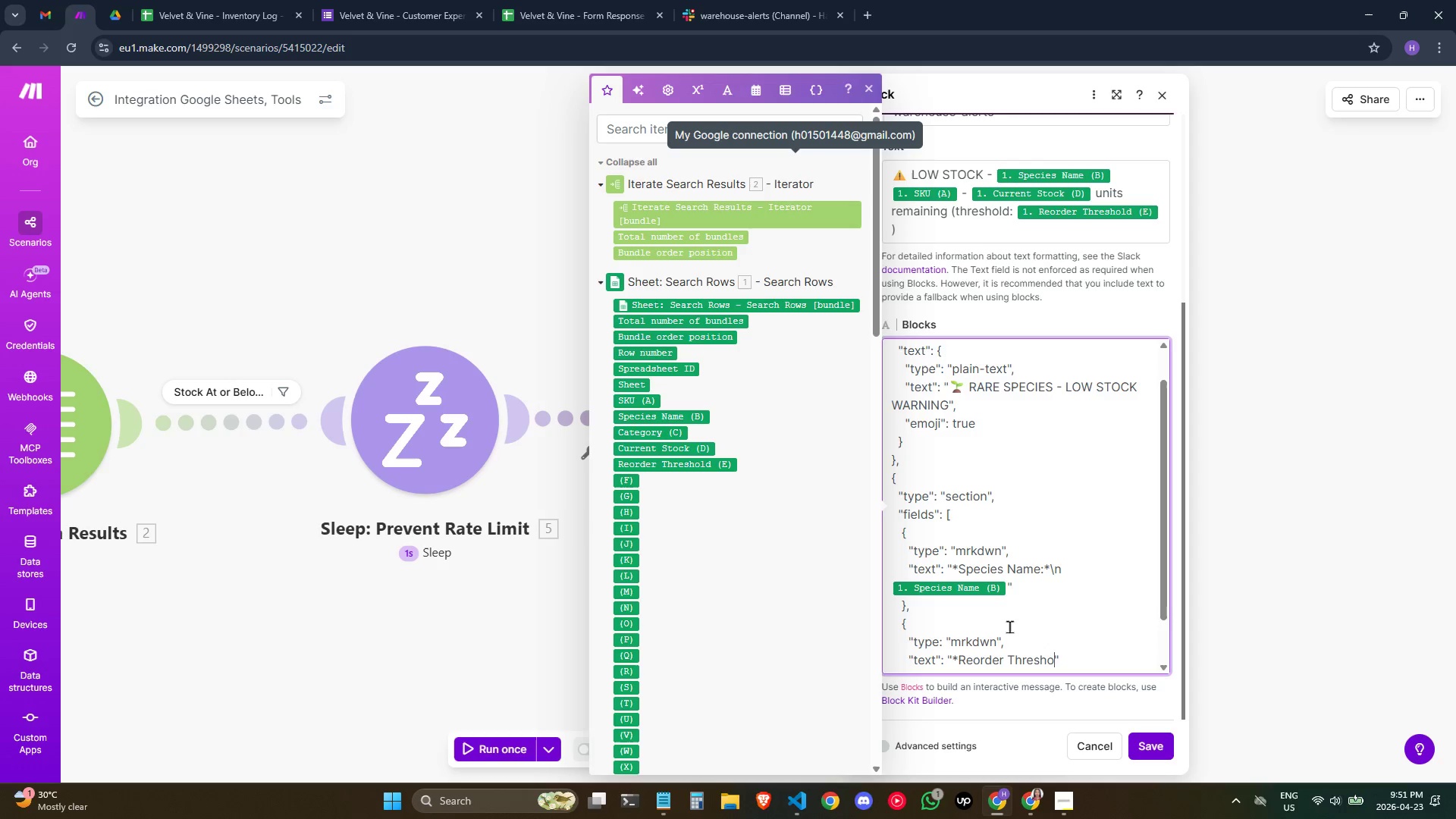 
key(Backspace)
 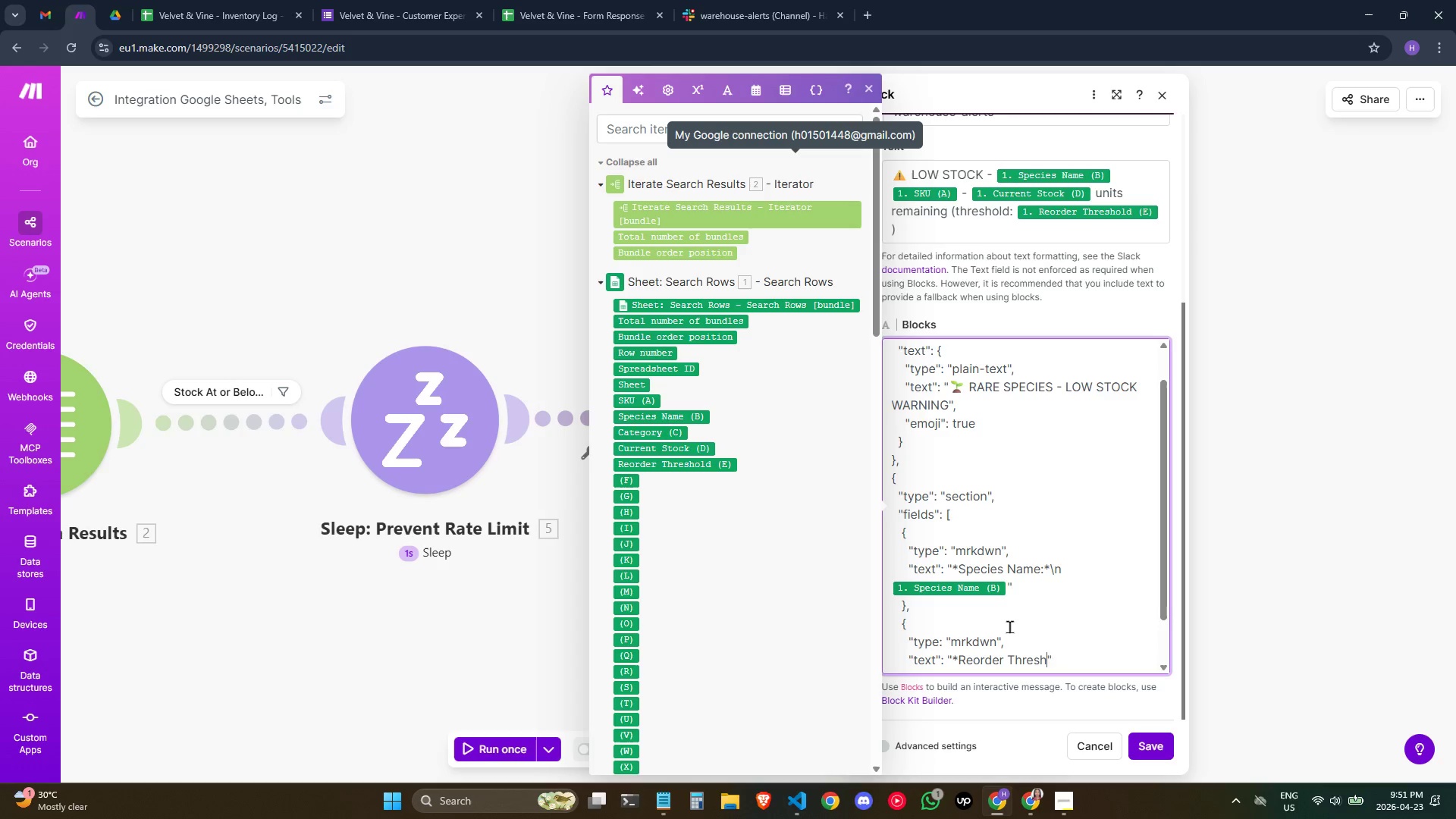 
key(Backspace)
 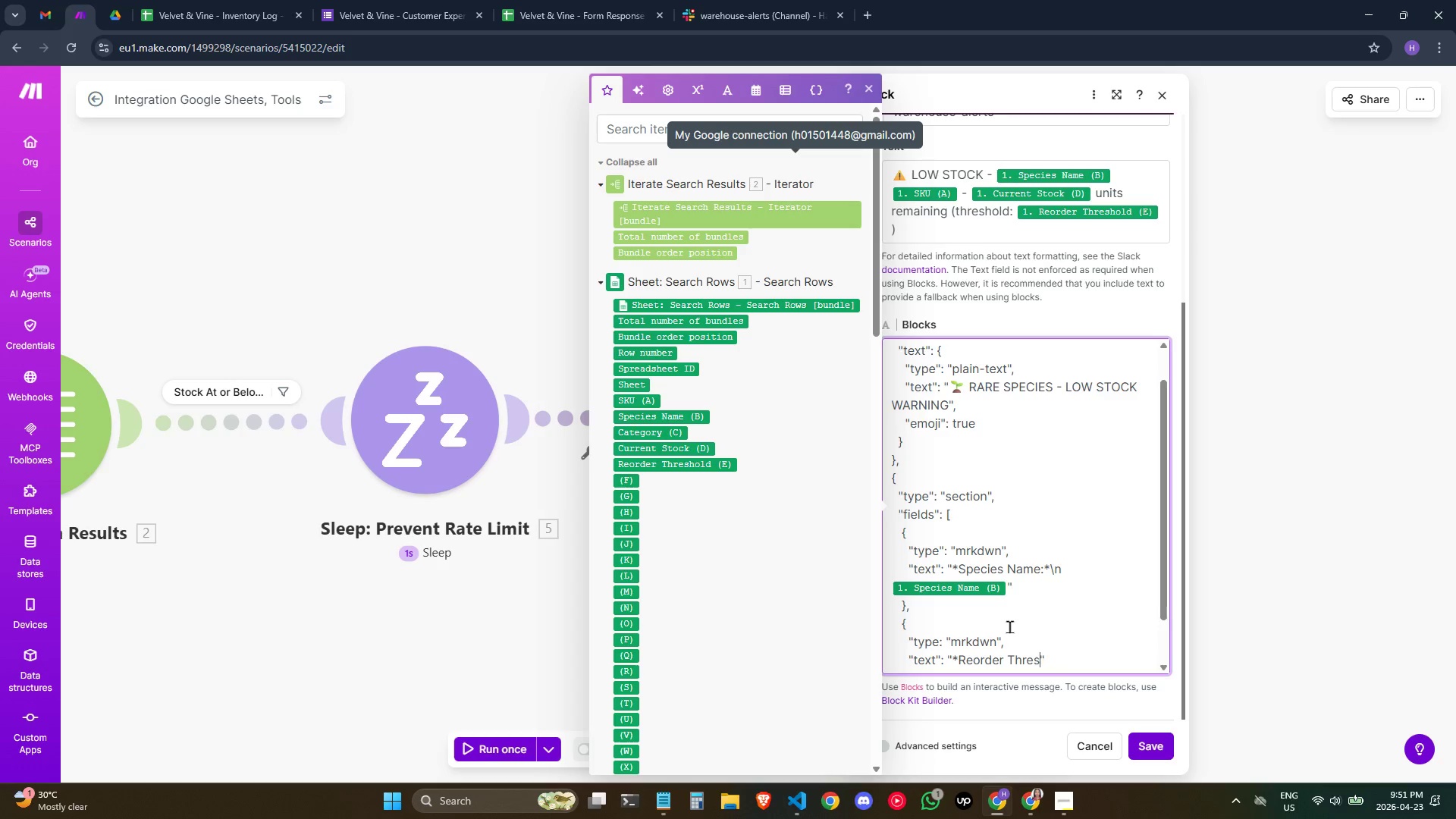 
key(Backspace)
 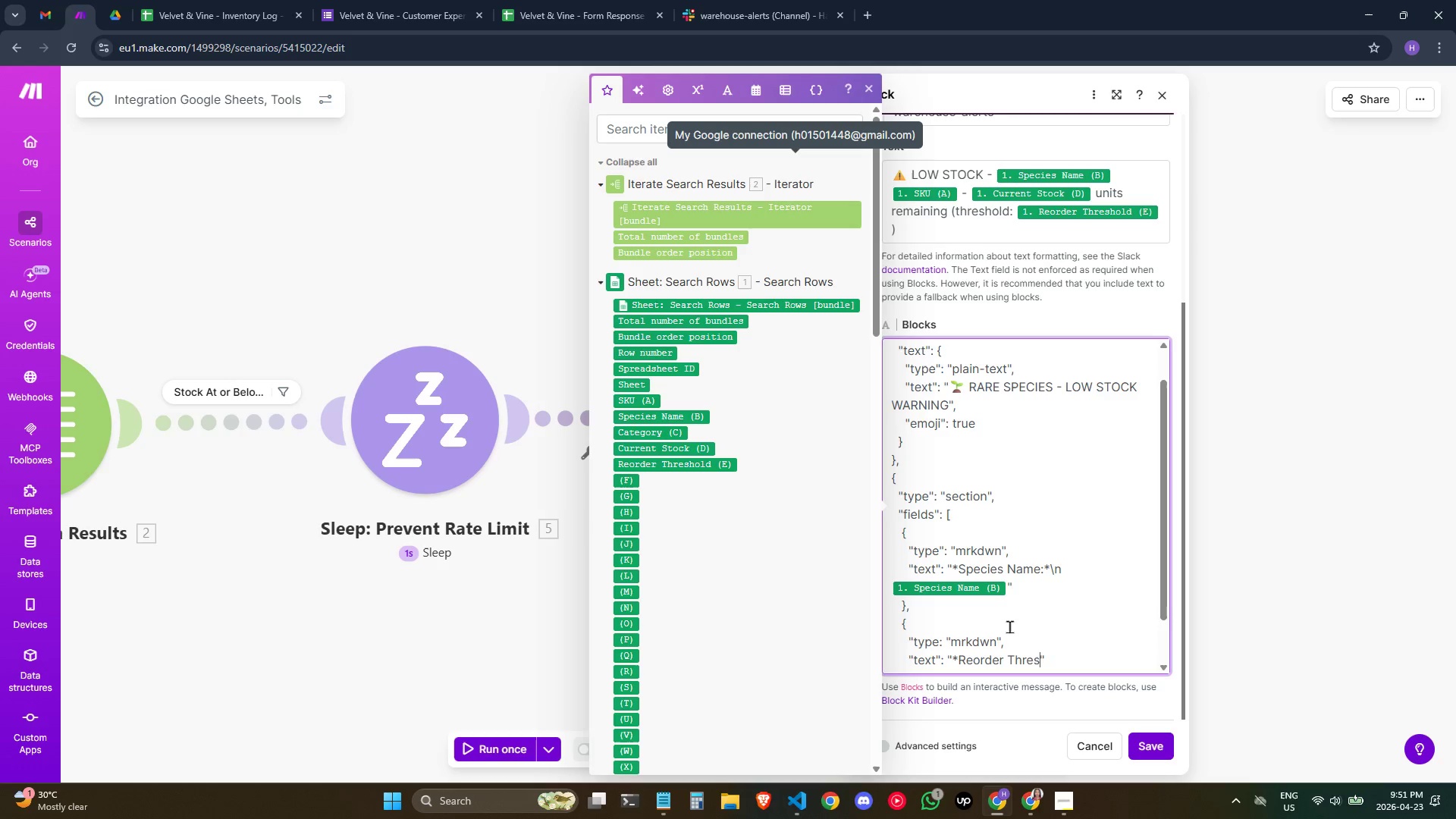 
key(Backspace)
 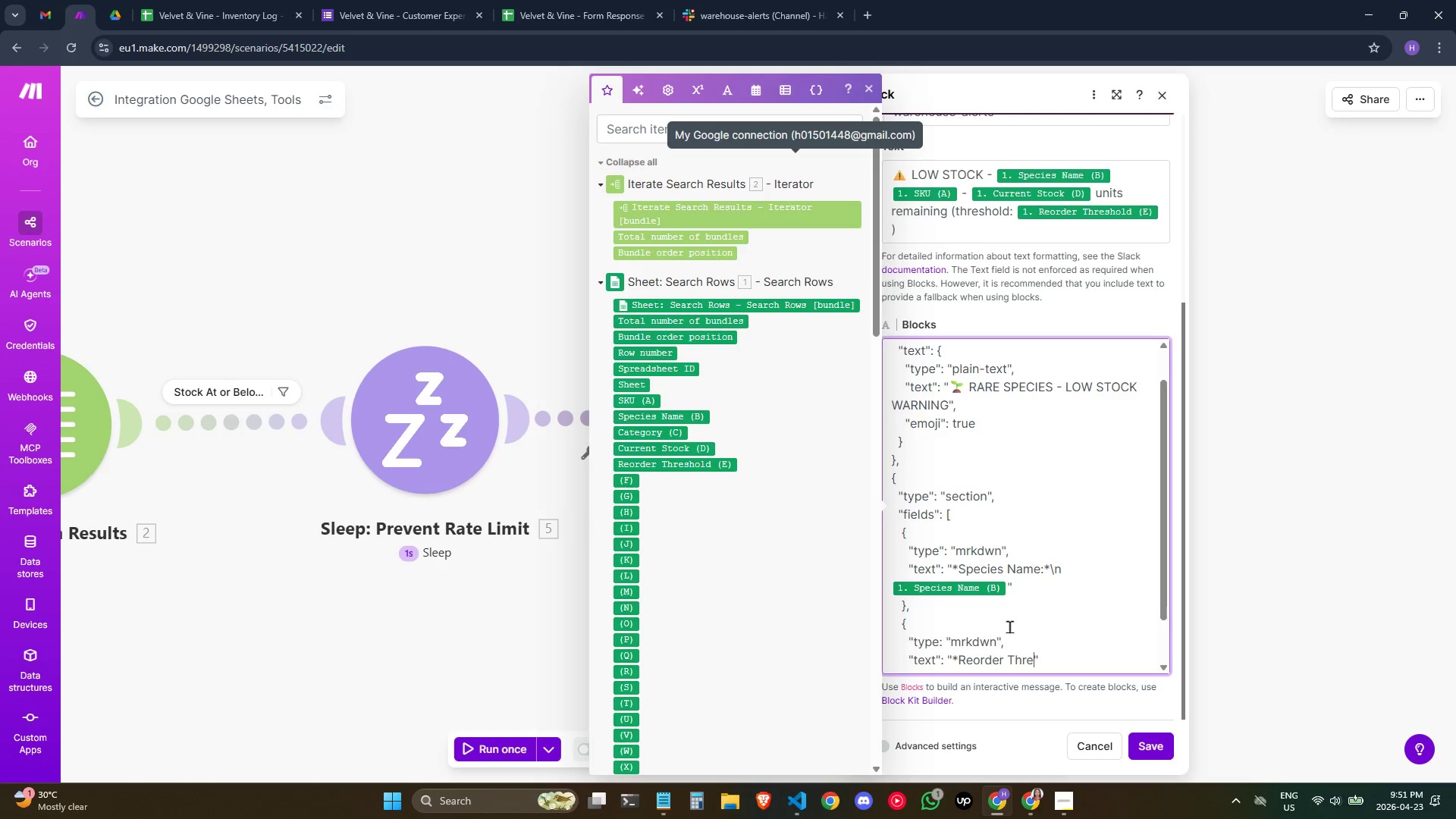 
key(Backspace)
 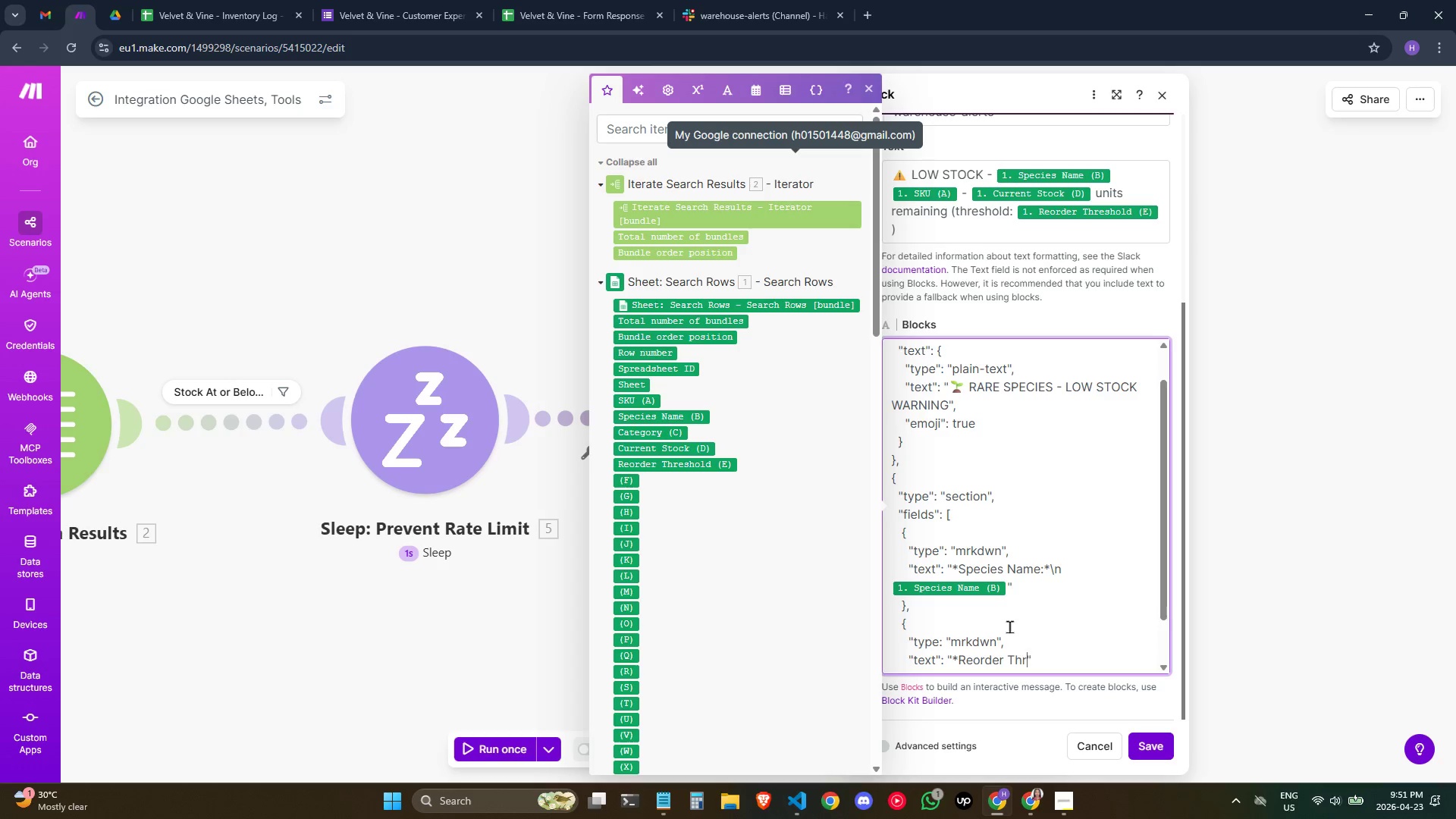 
key(Backspace)
 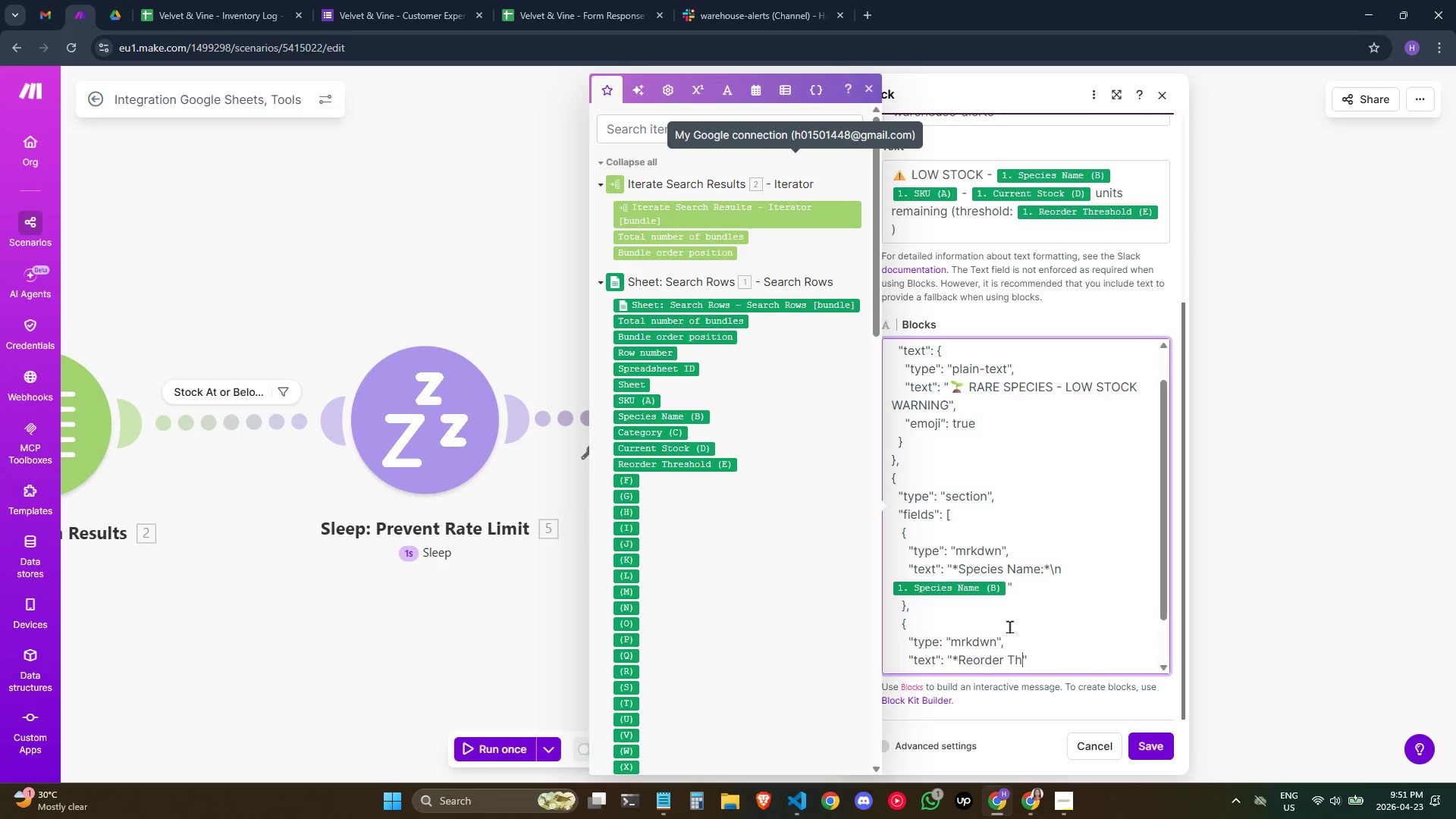 
key(Backspace)
 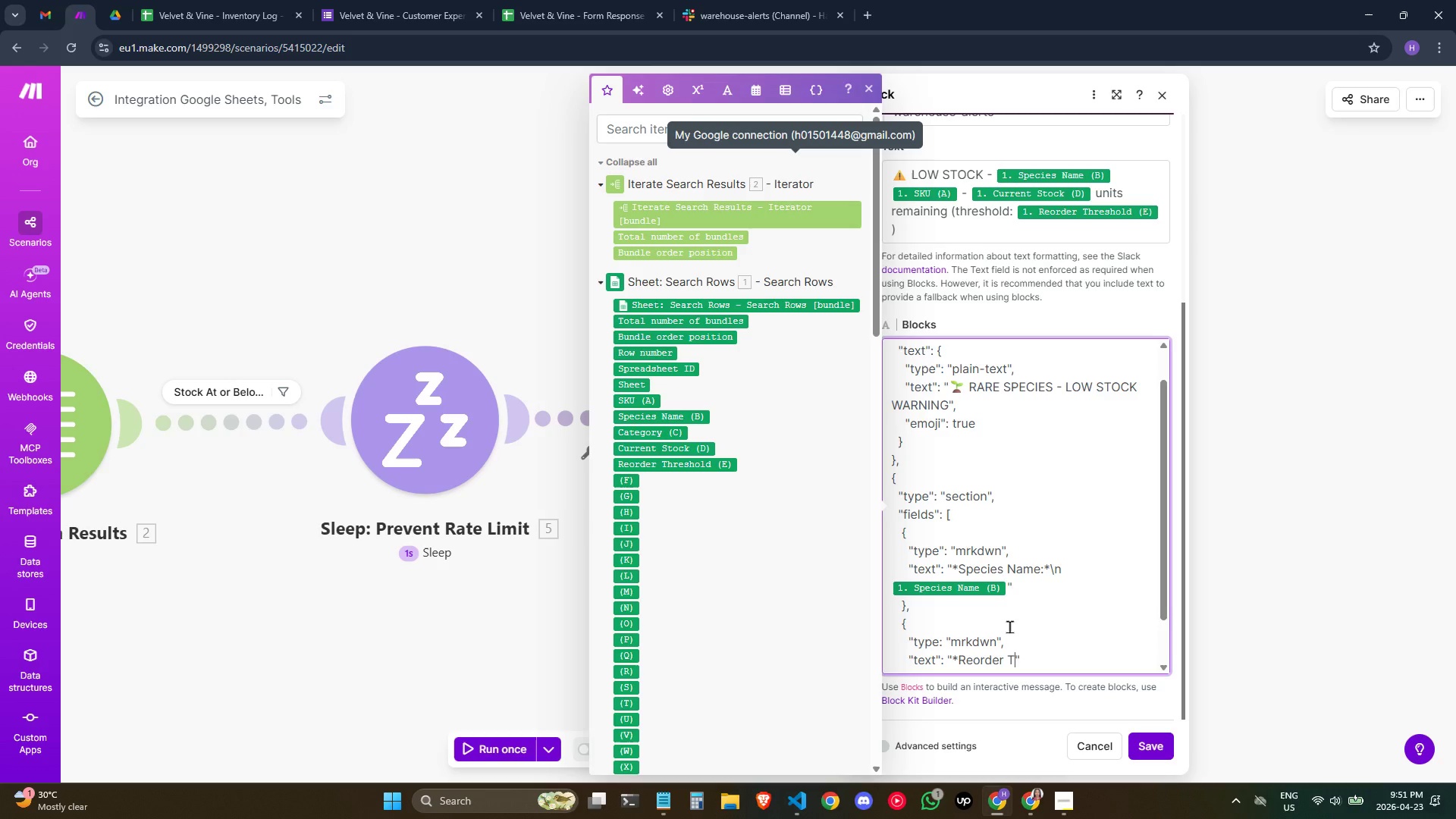 
key(Backspace)
 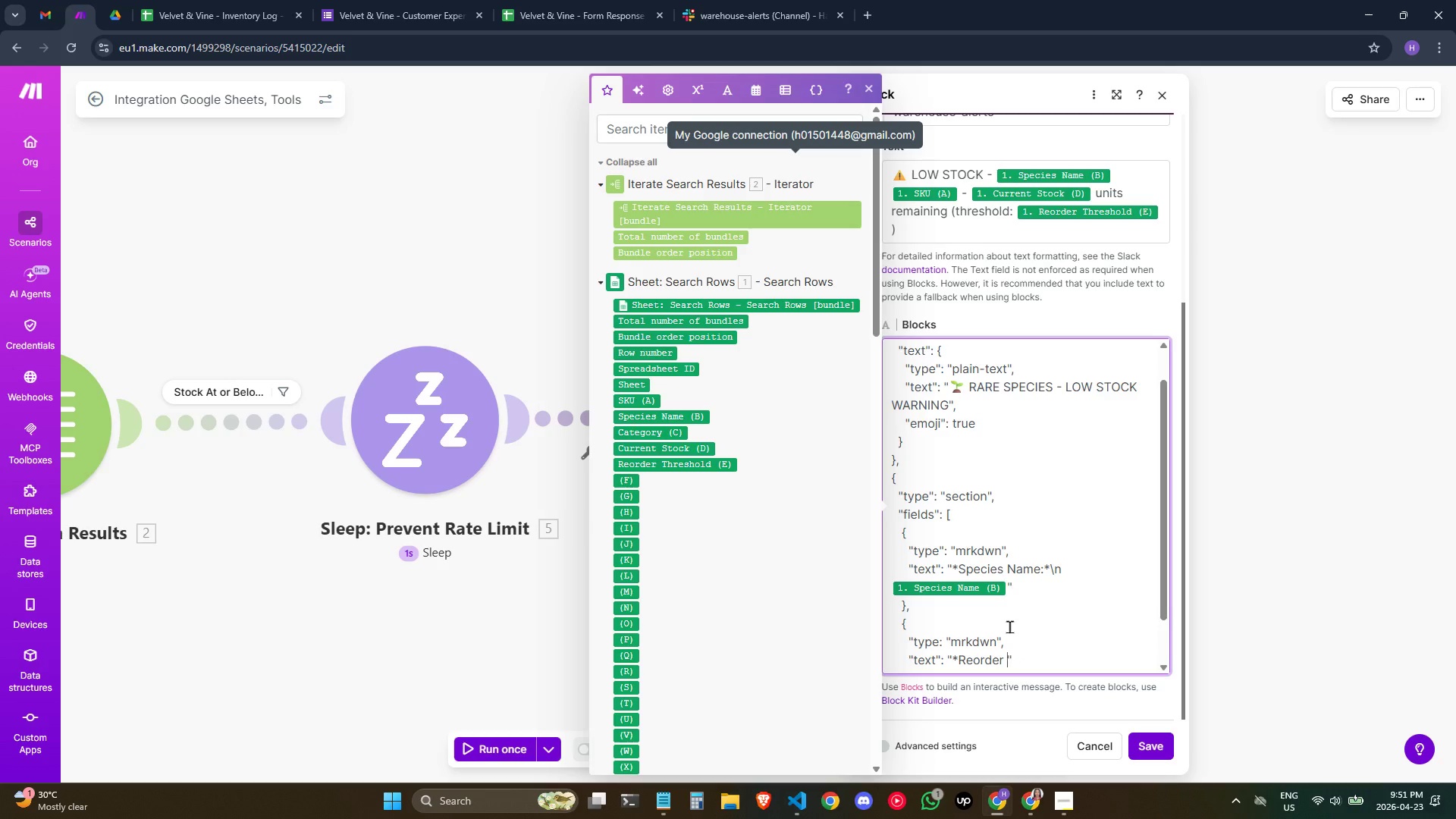 
key(Backspace)
 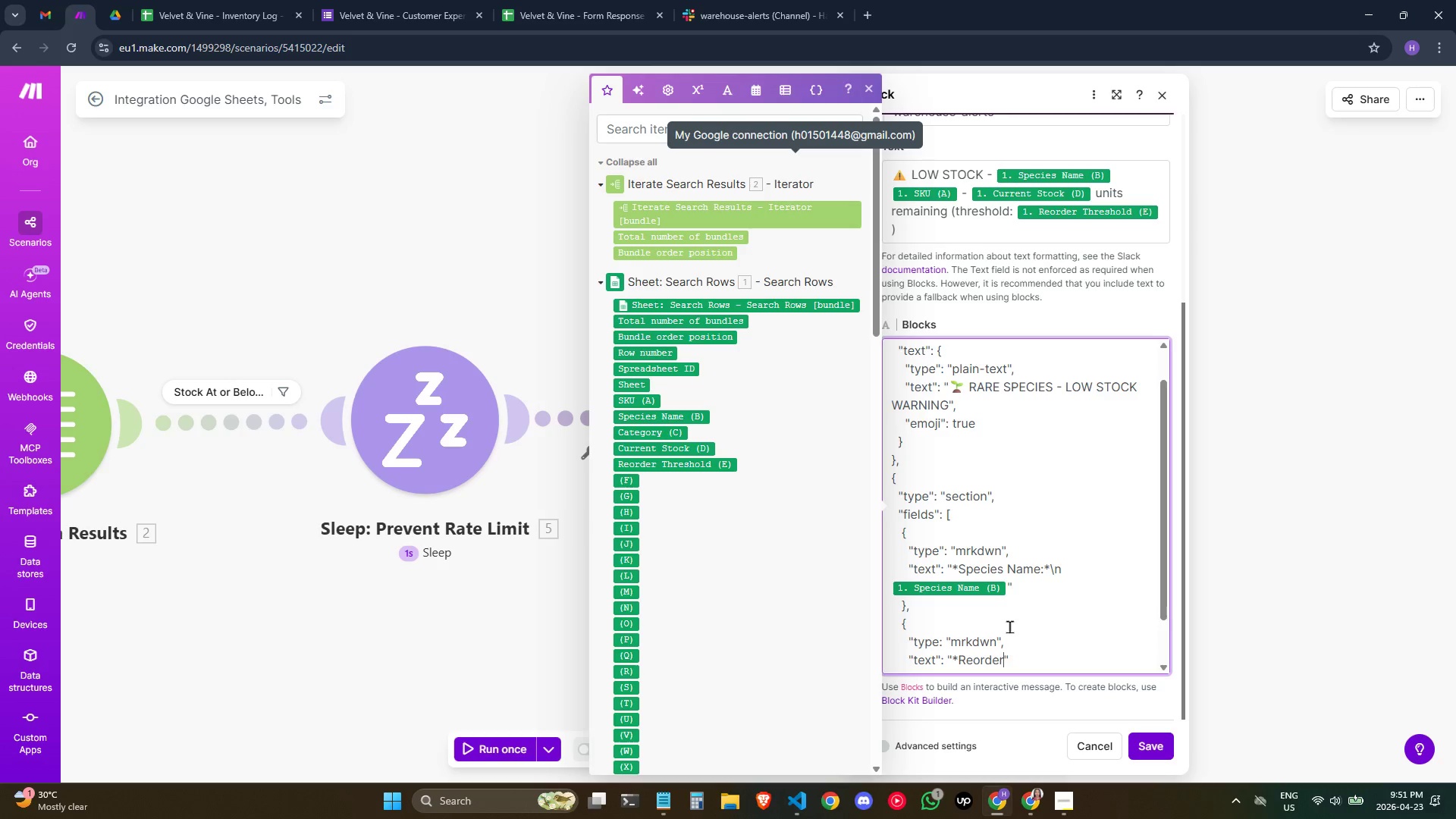 
key(Backspace)
 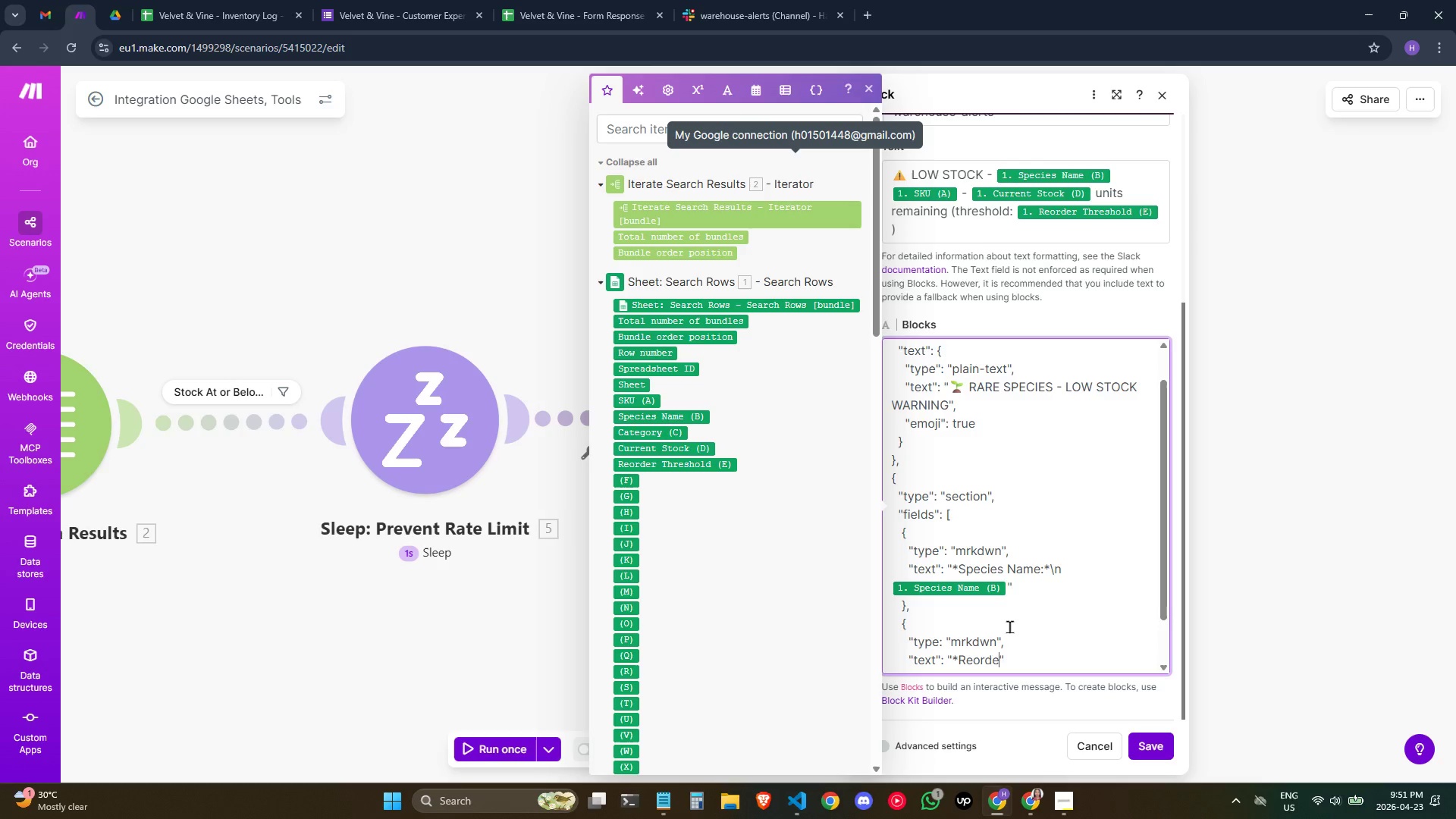 
key(Backspace)
 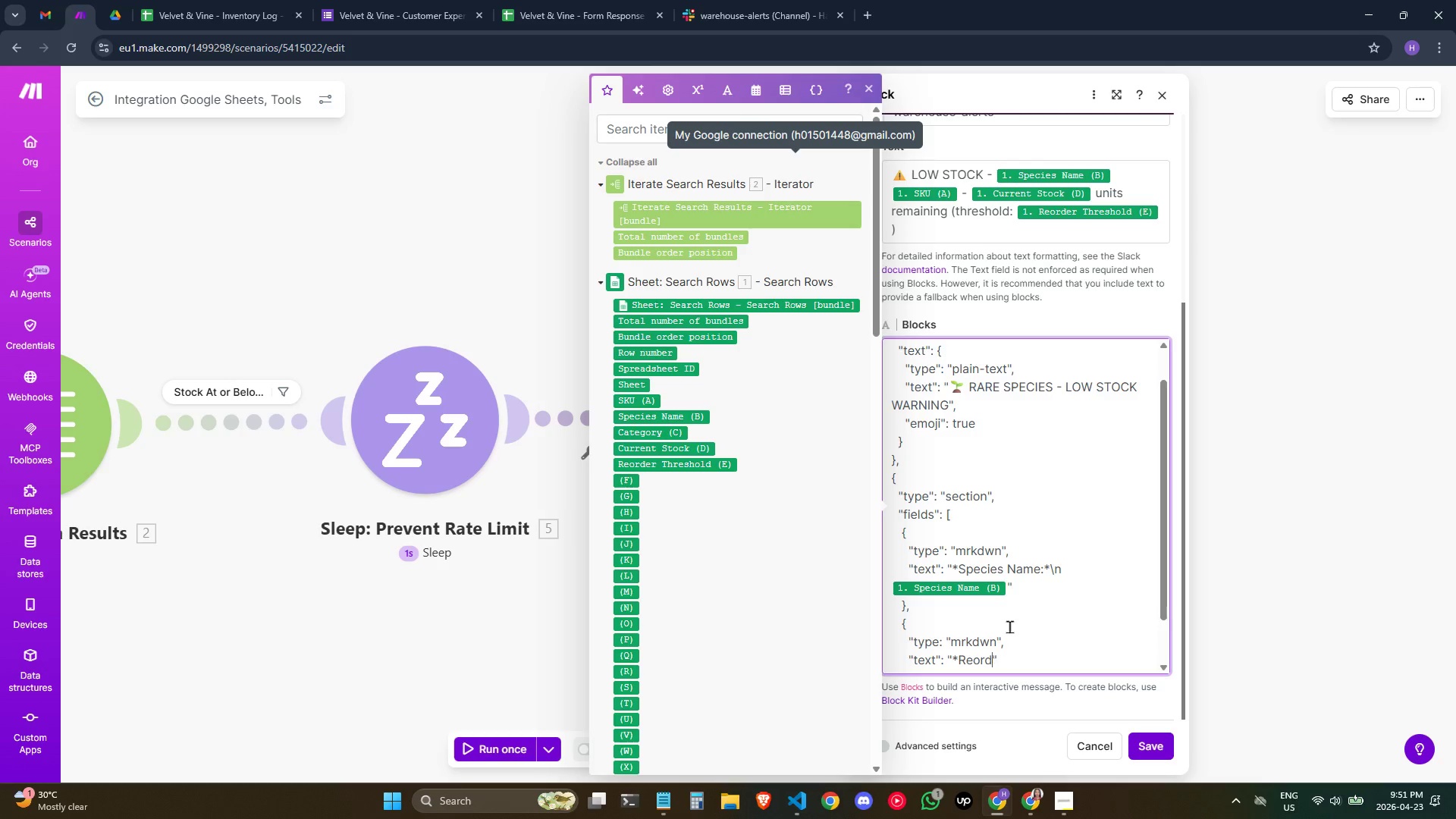 
key(Backspace)
 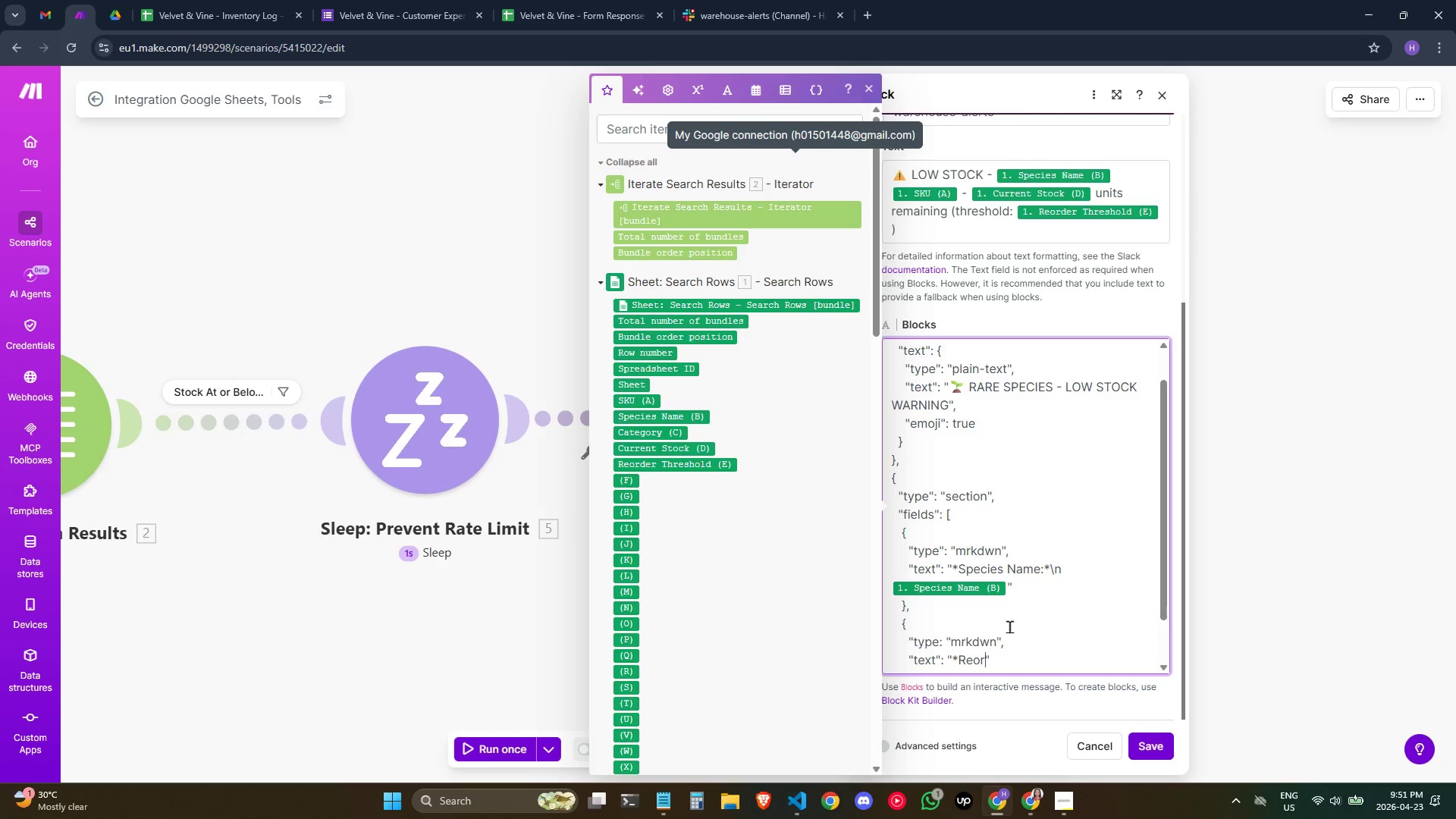 
key(Backspace)
 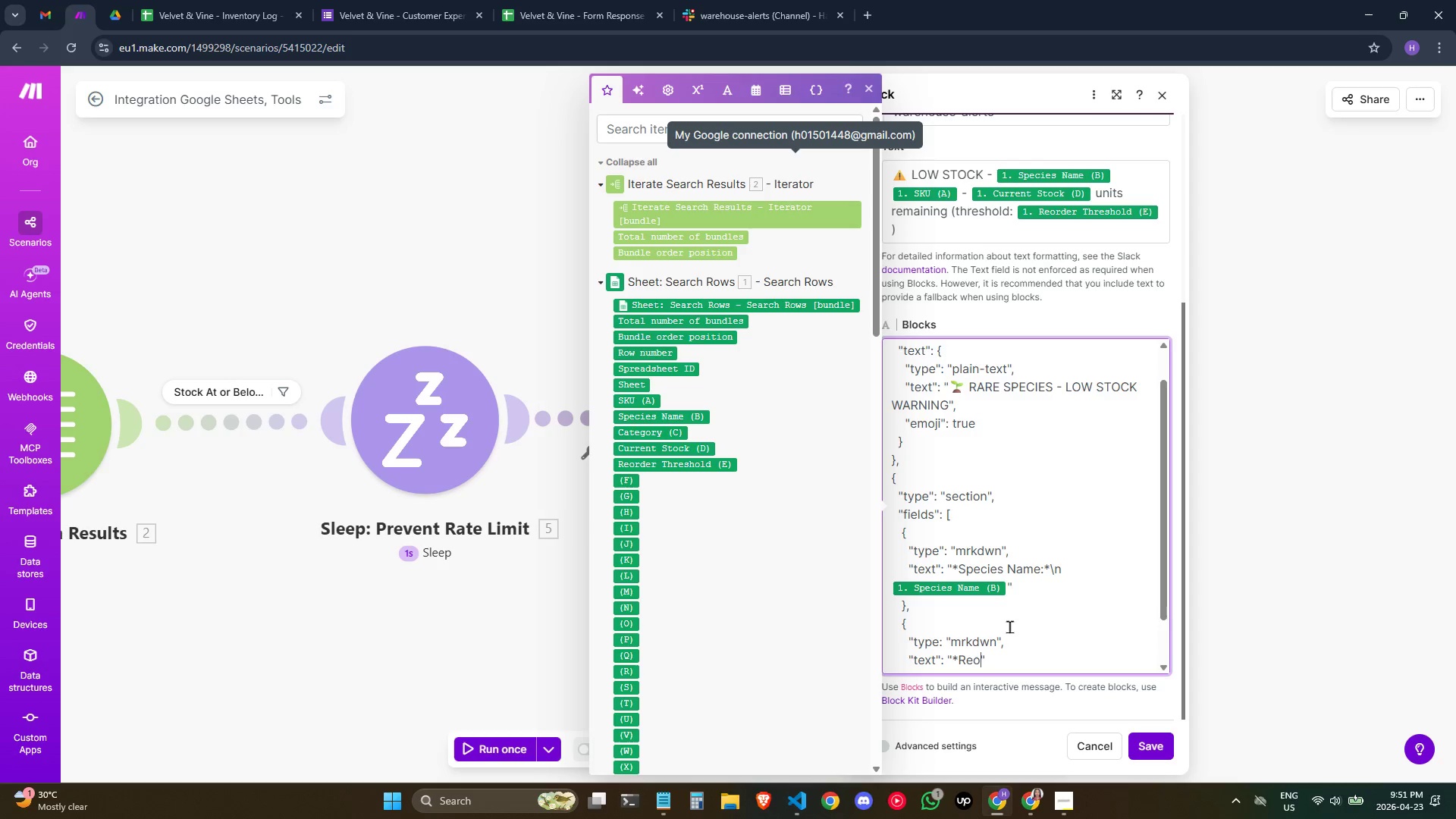 
key(Backspace)
 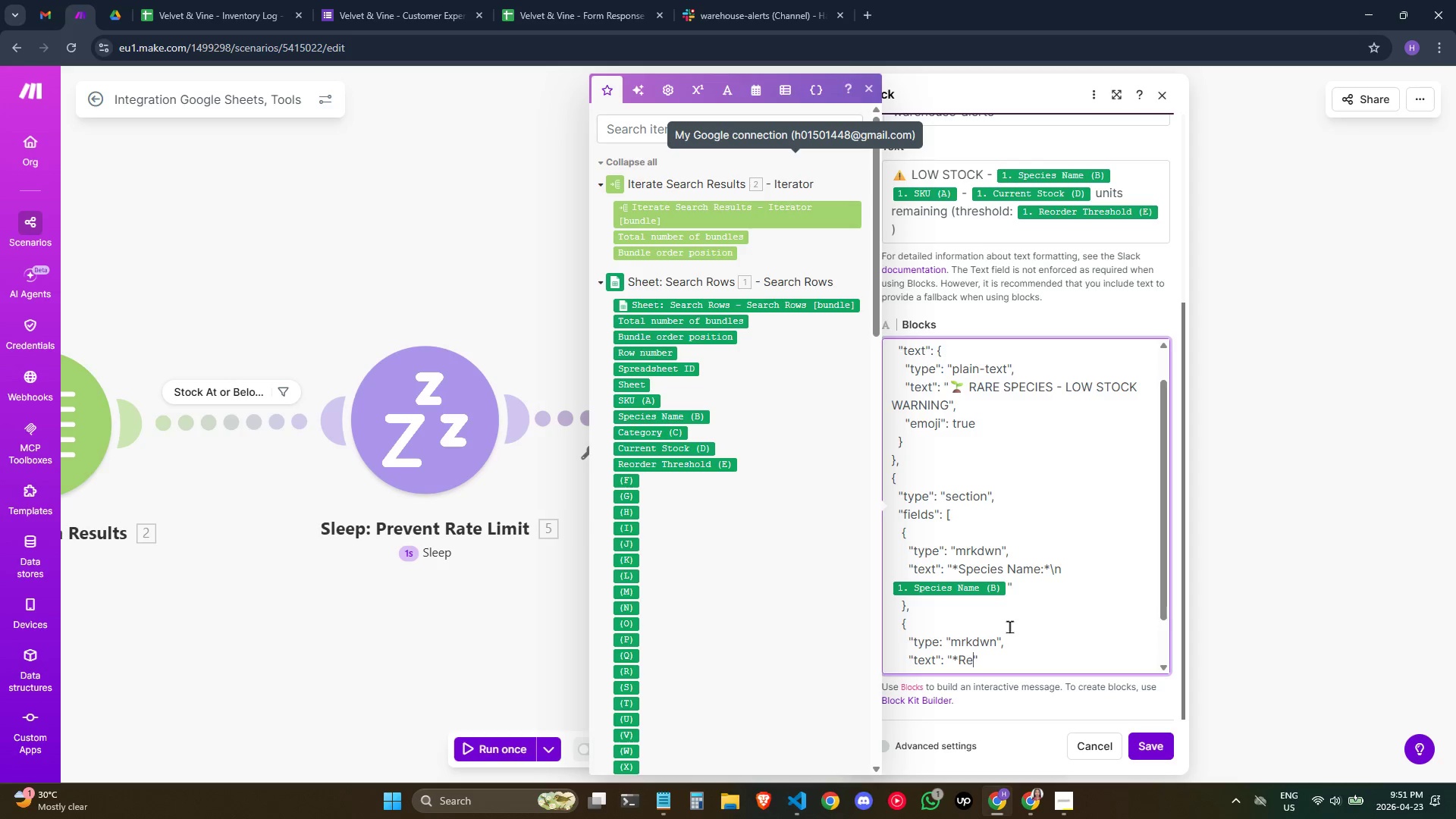 
key(Backspace)
 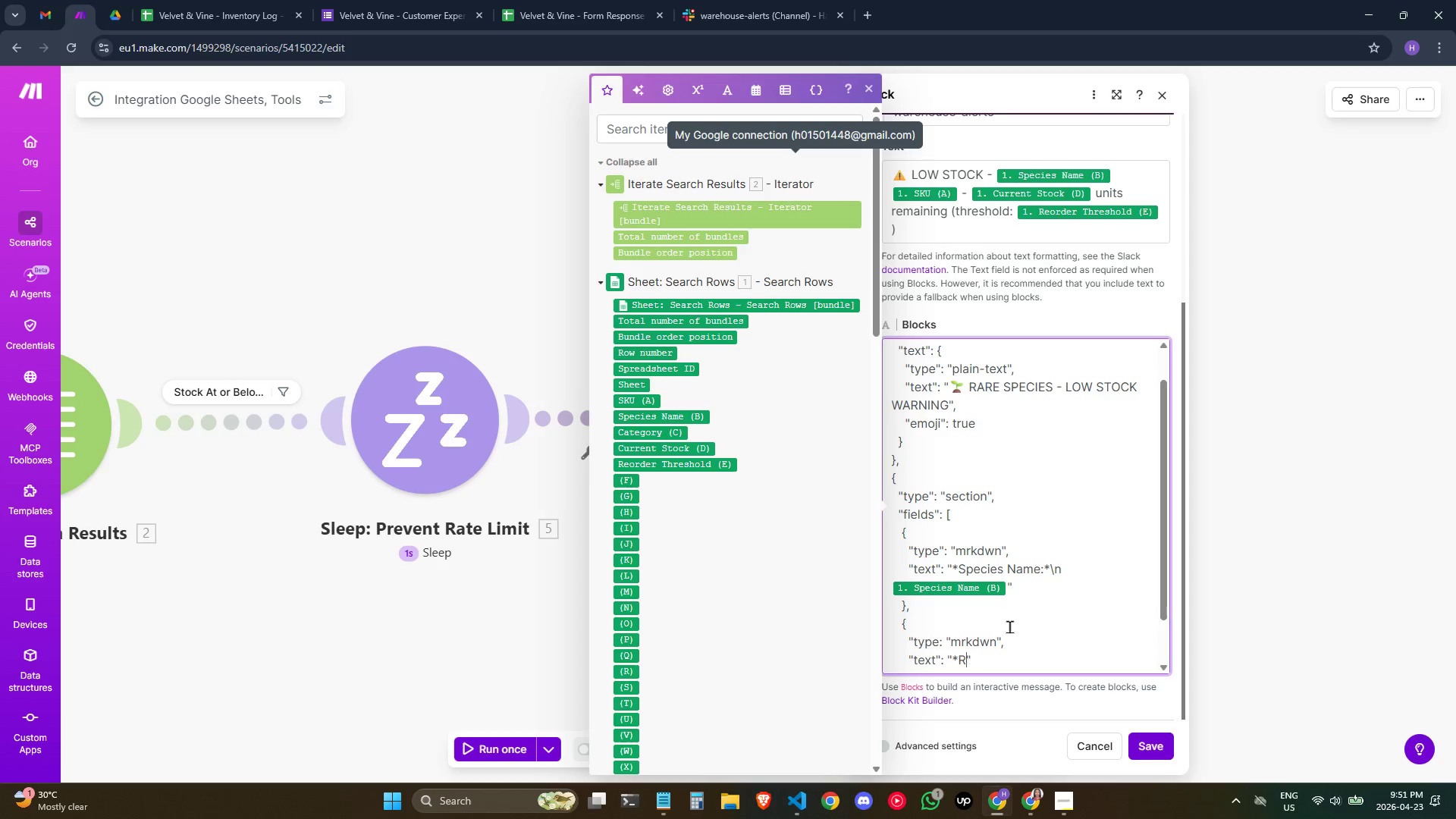 
key(Backspace)
 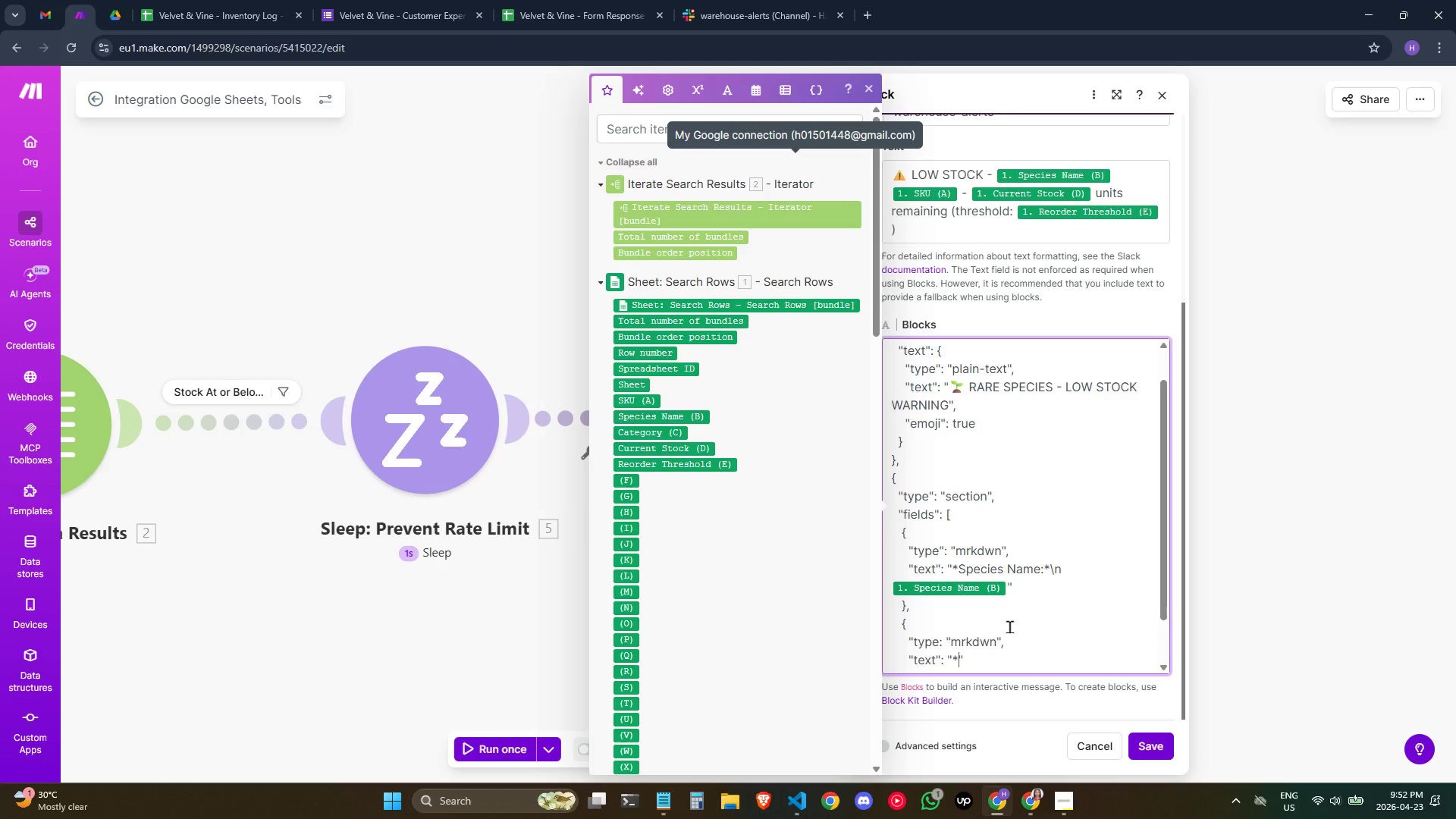 
wait(24.83)
 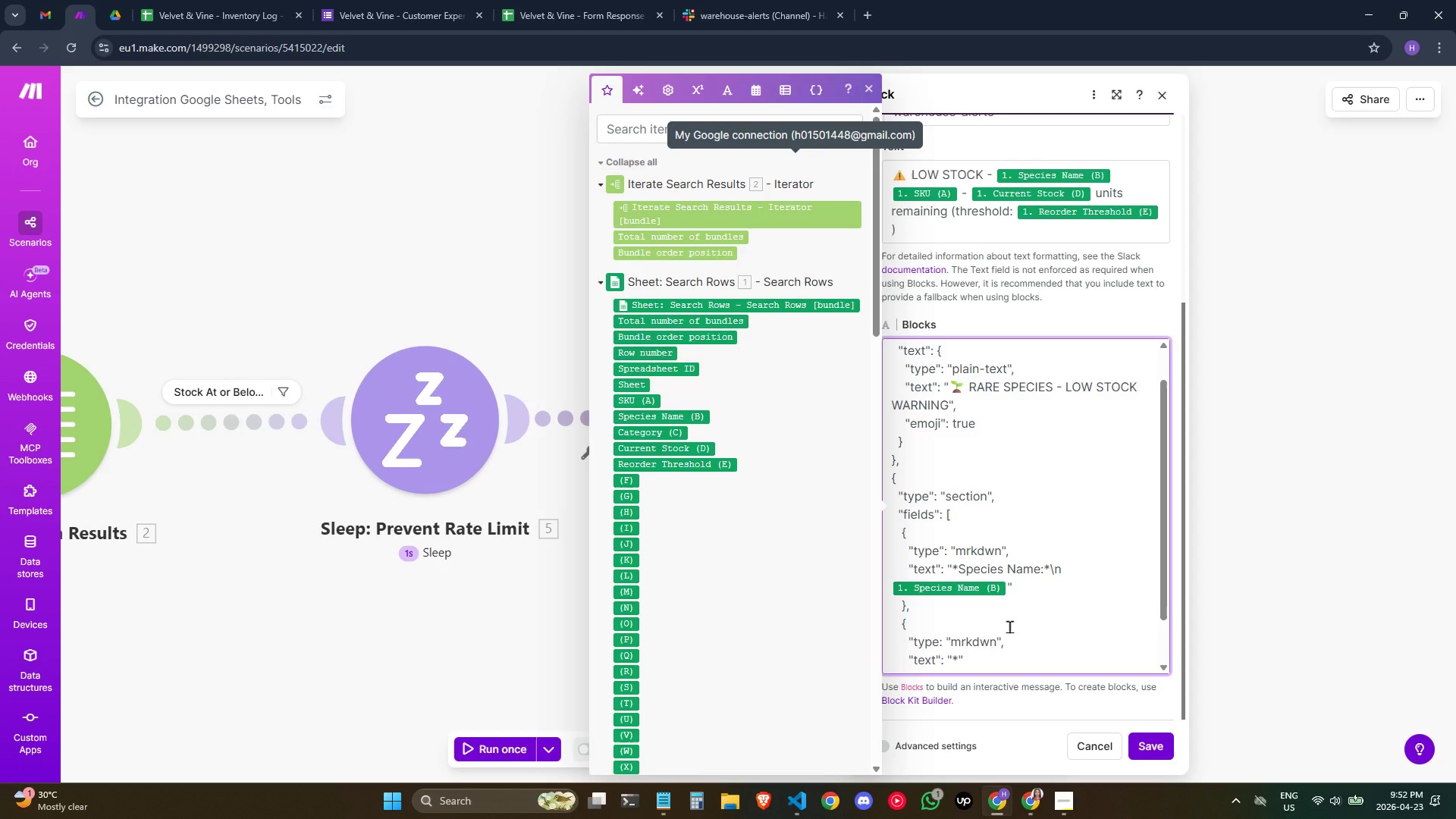 
type(SKU:)
 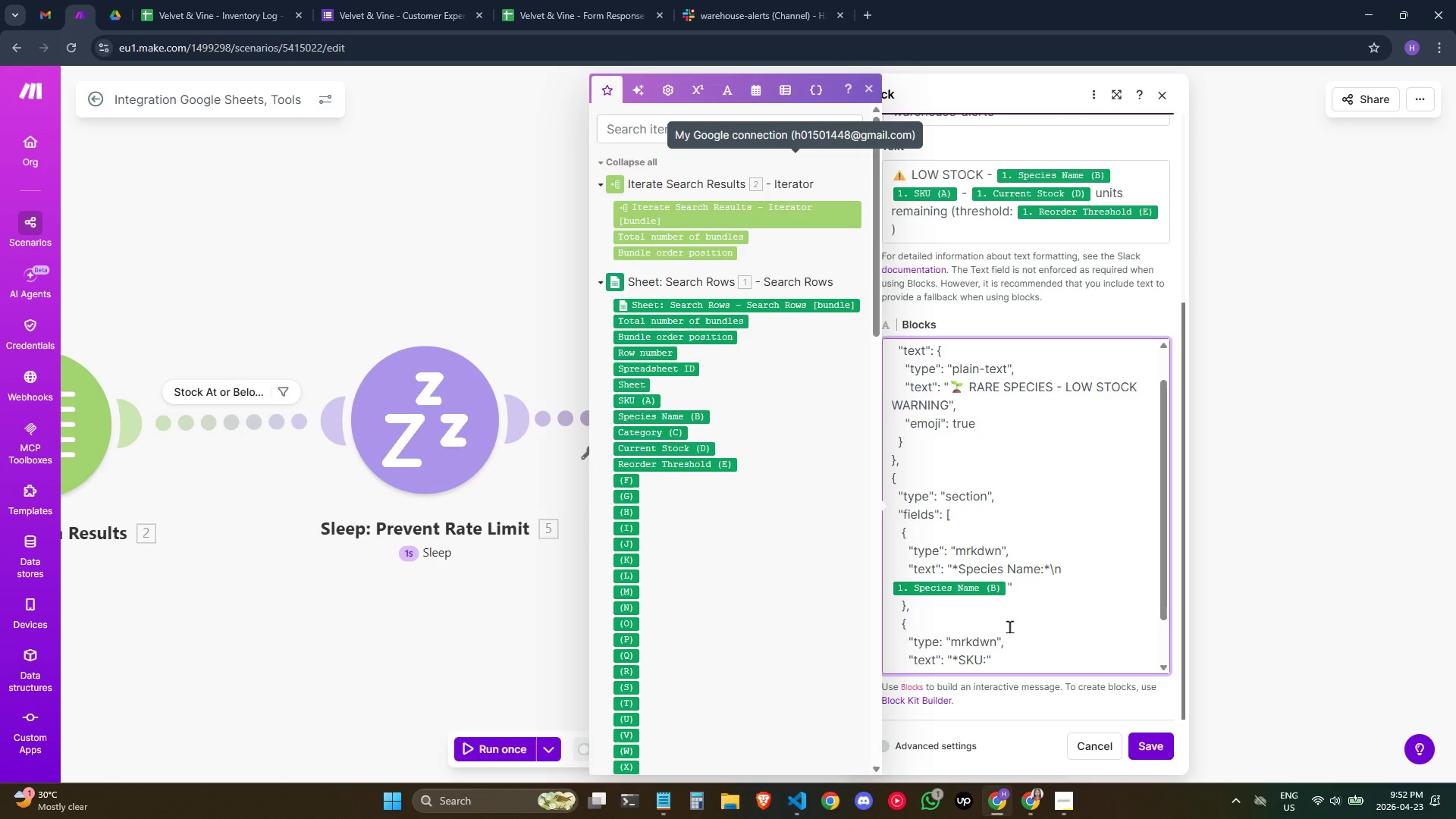 
key(Shift+8)
 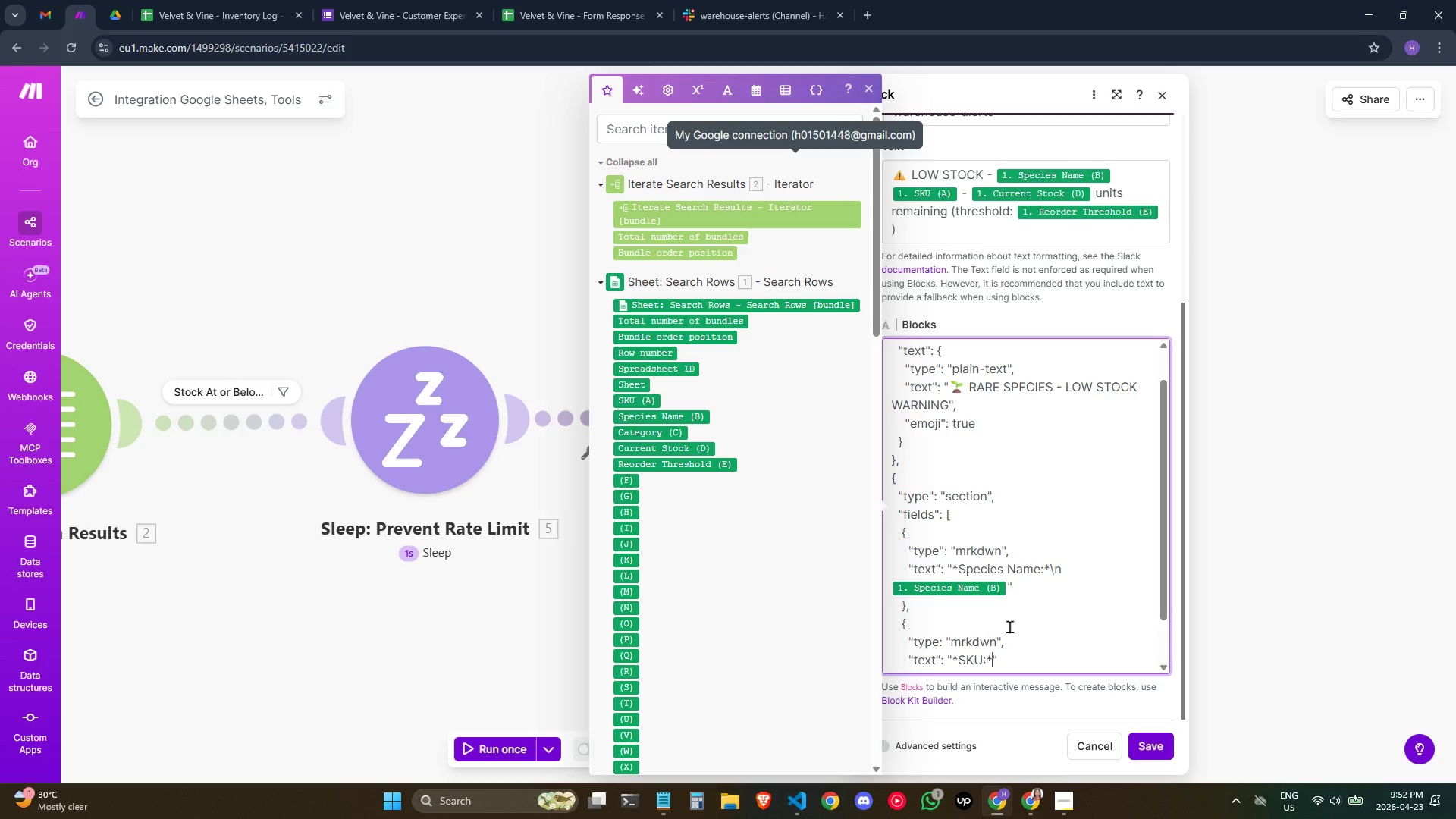 
key(Backslash)
 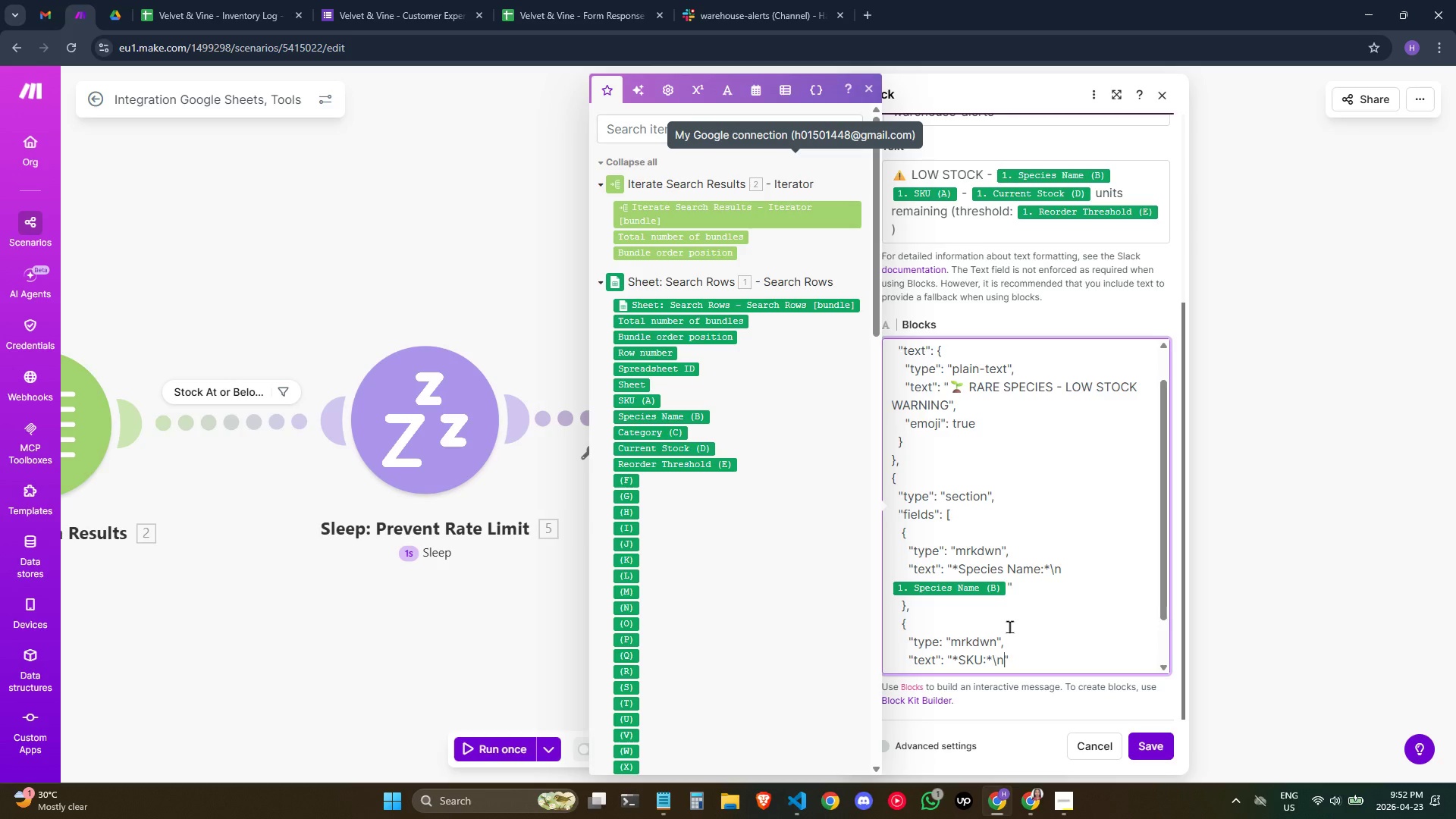 
key(N)
 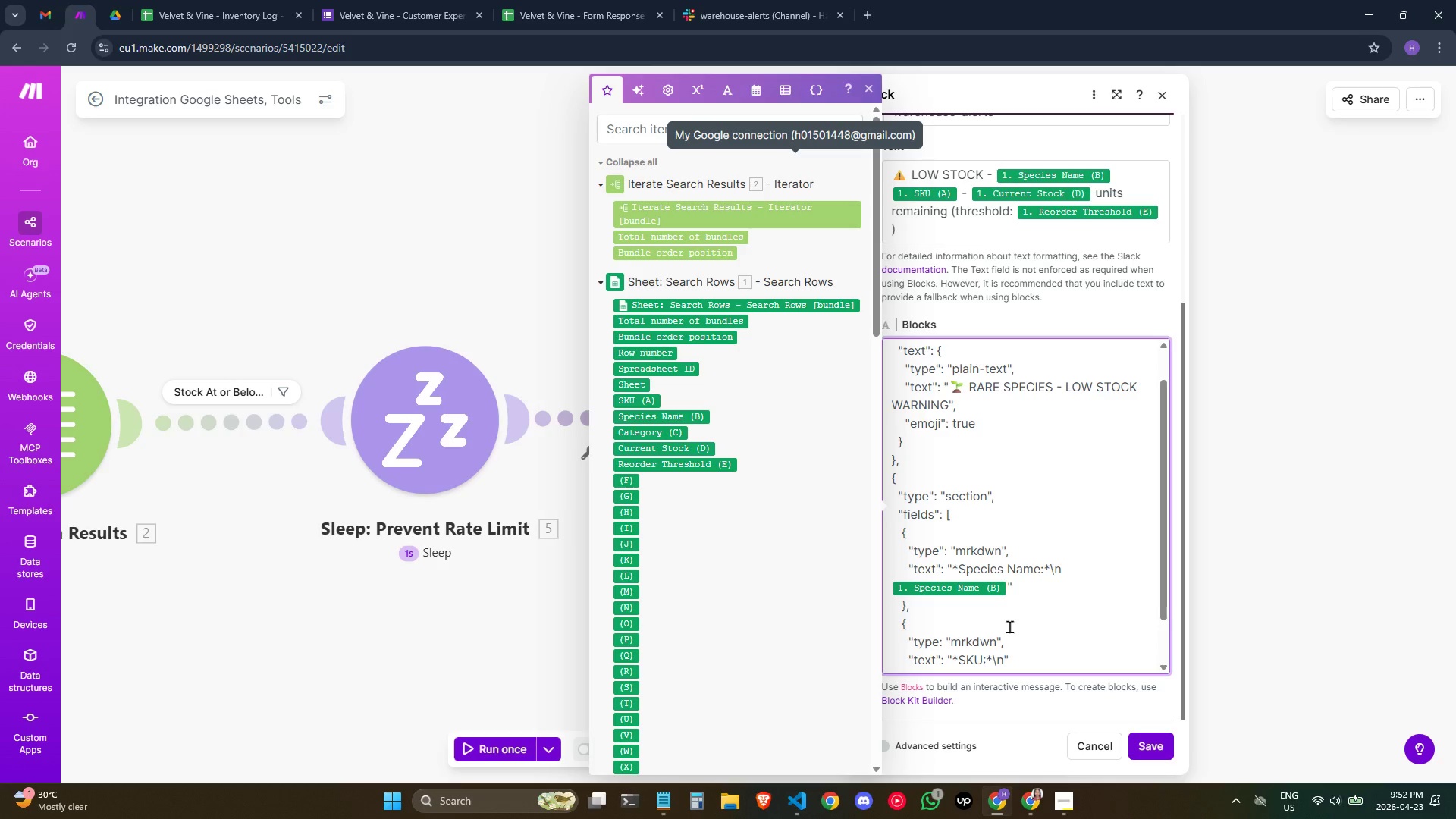 
key(ArrowRight)
 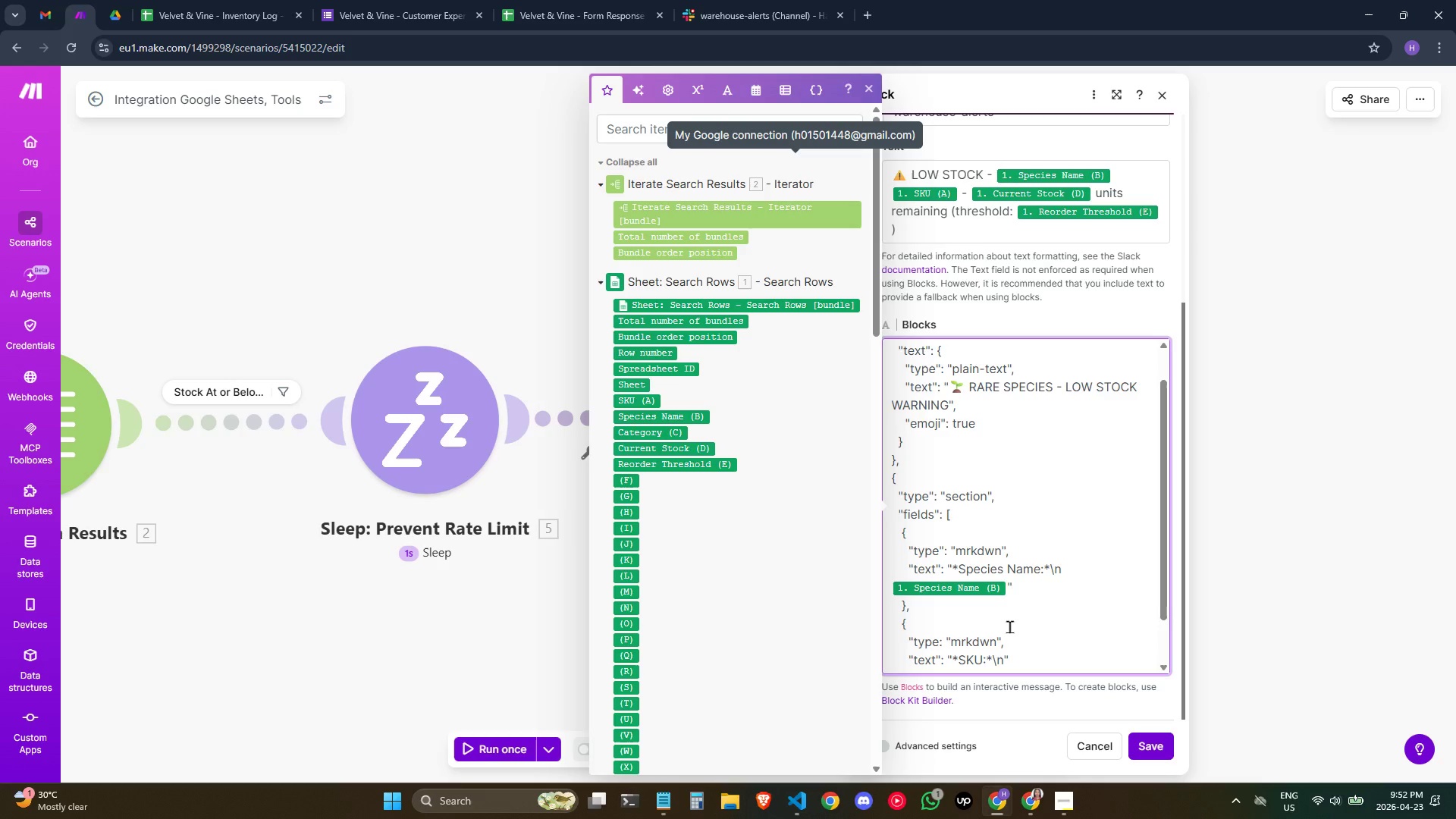 
key(ArrowLeft)
 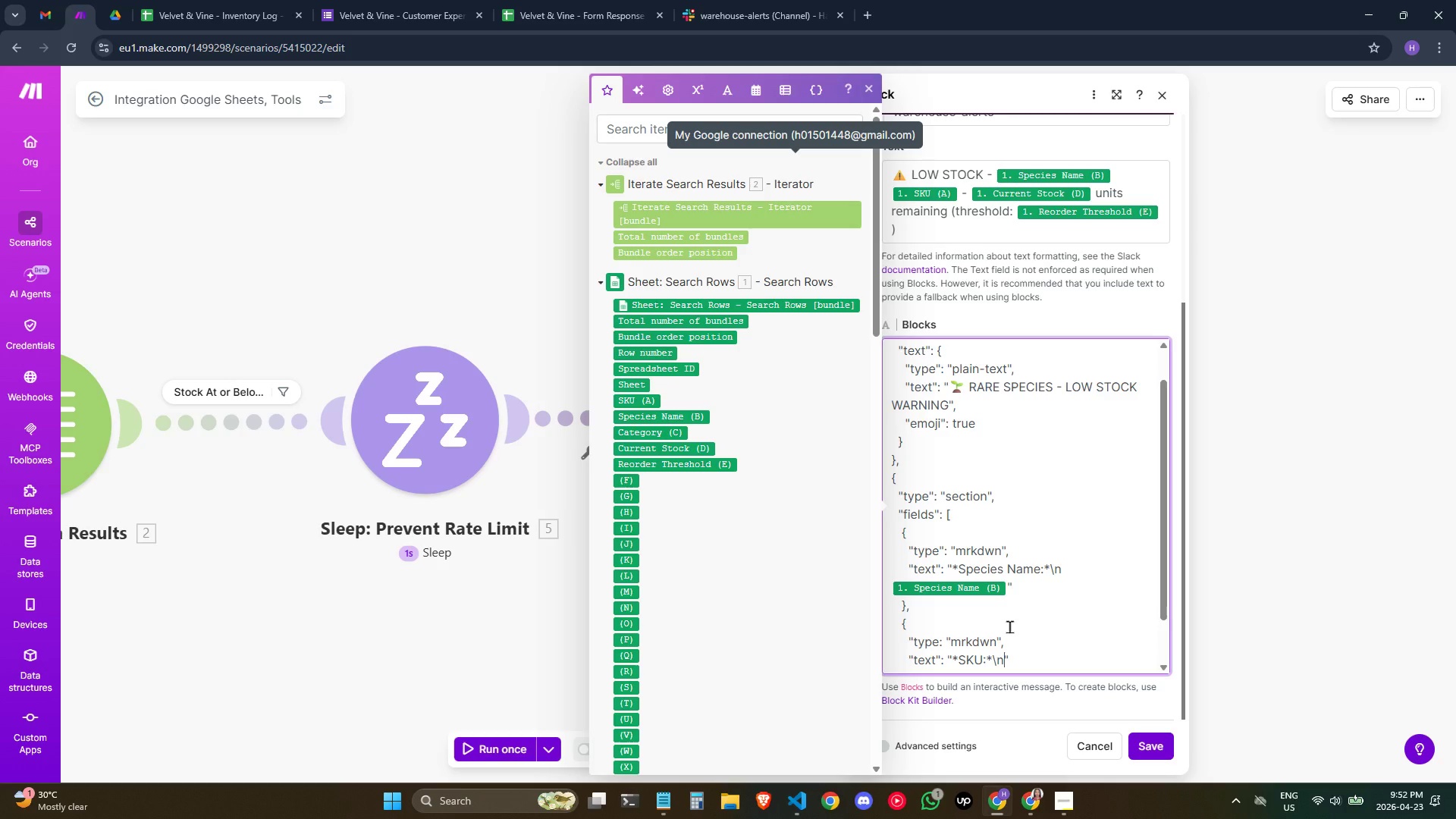 
wait(9.55)
 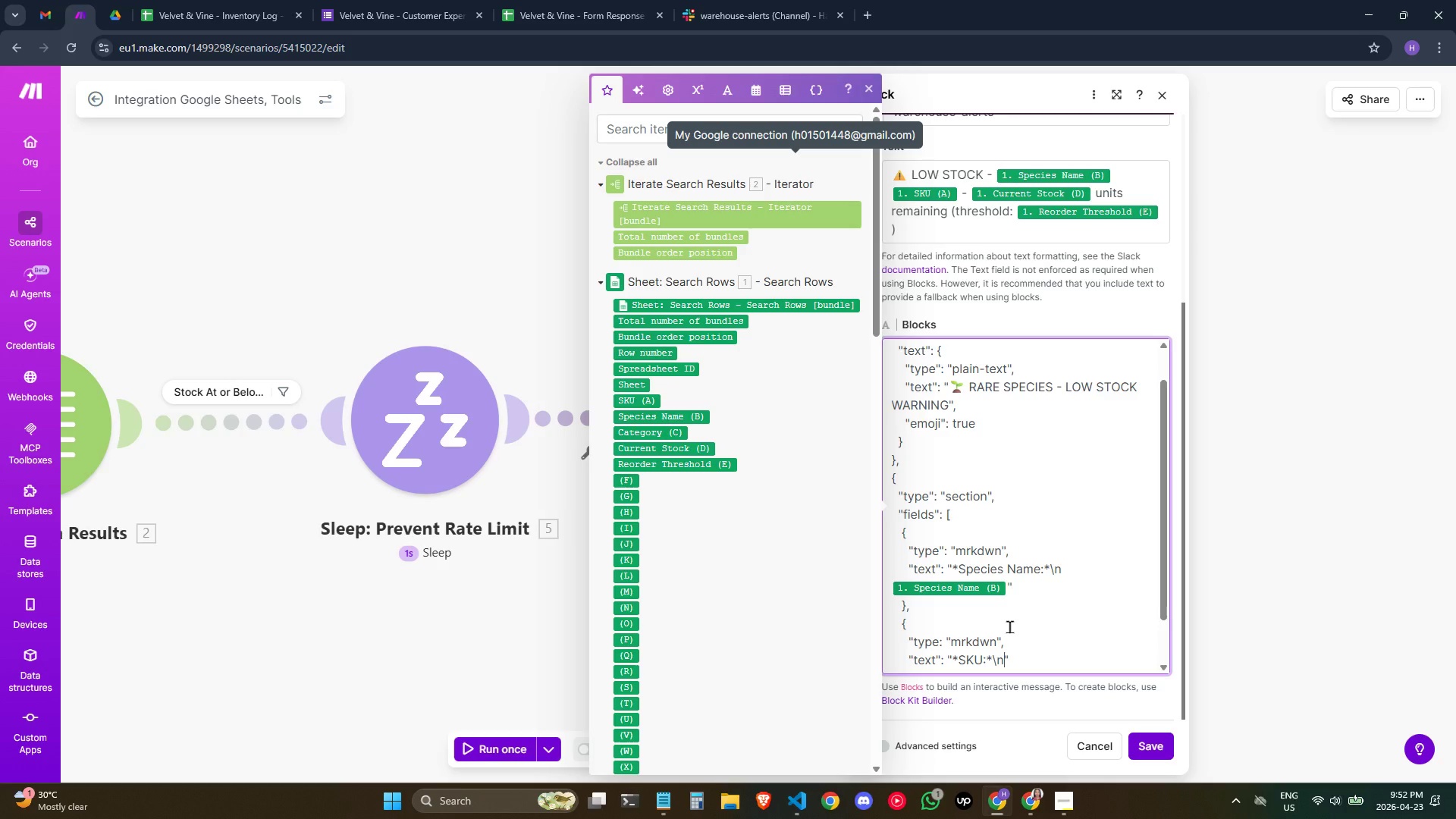 
key(ArrowRight)
 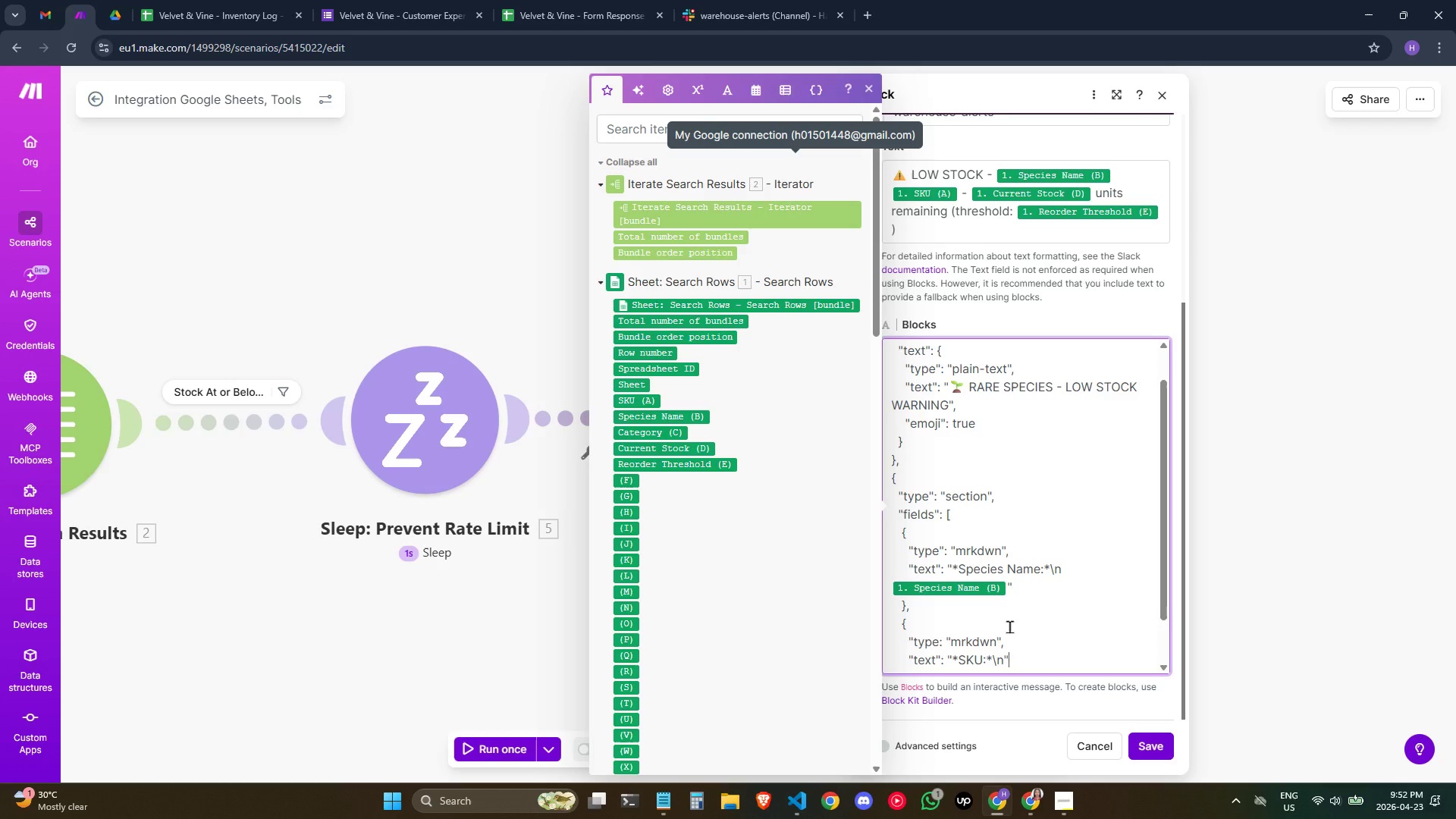 
key(ArrowLeft)
 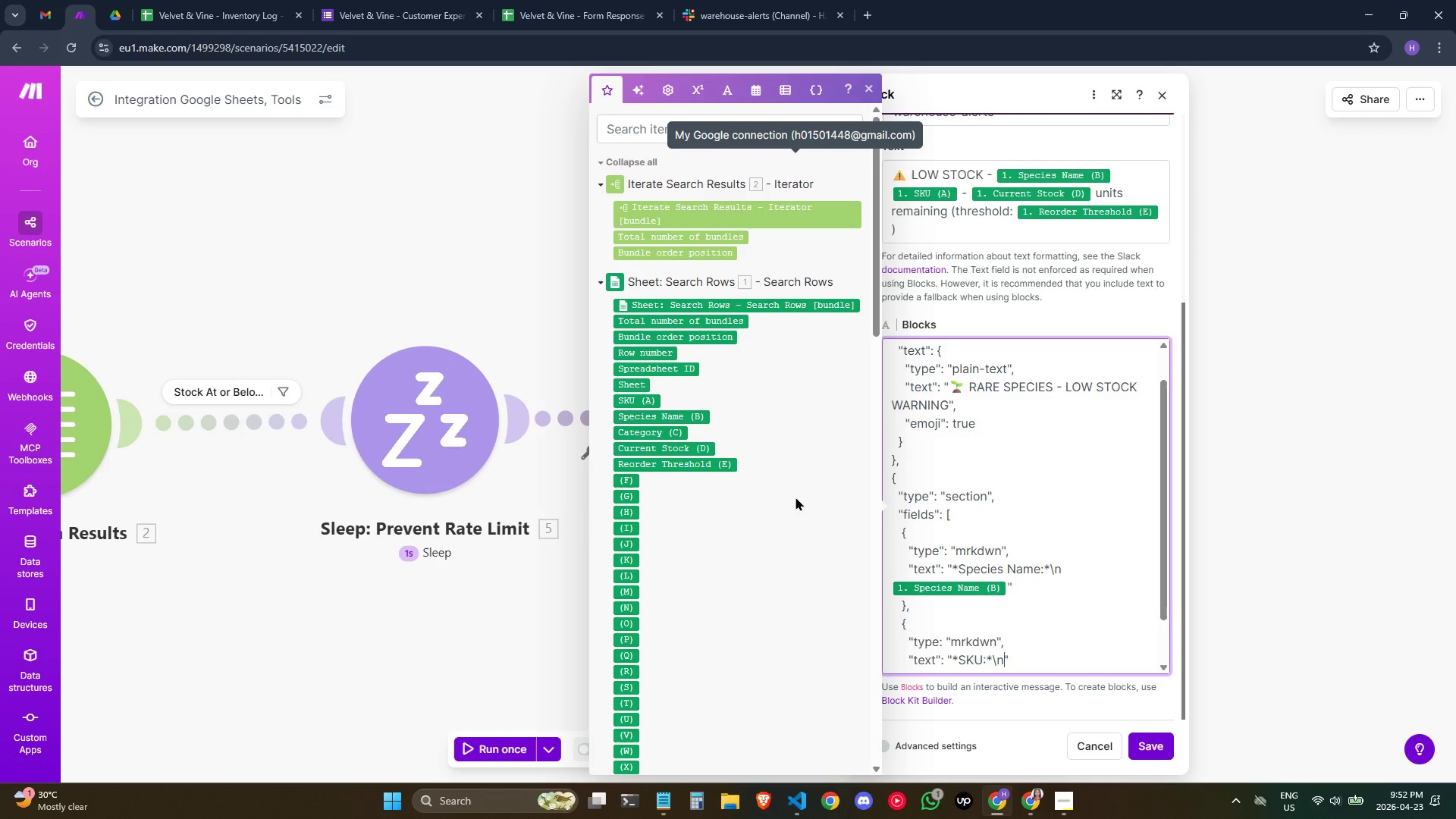 
wait(10.33)
 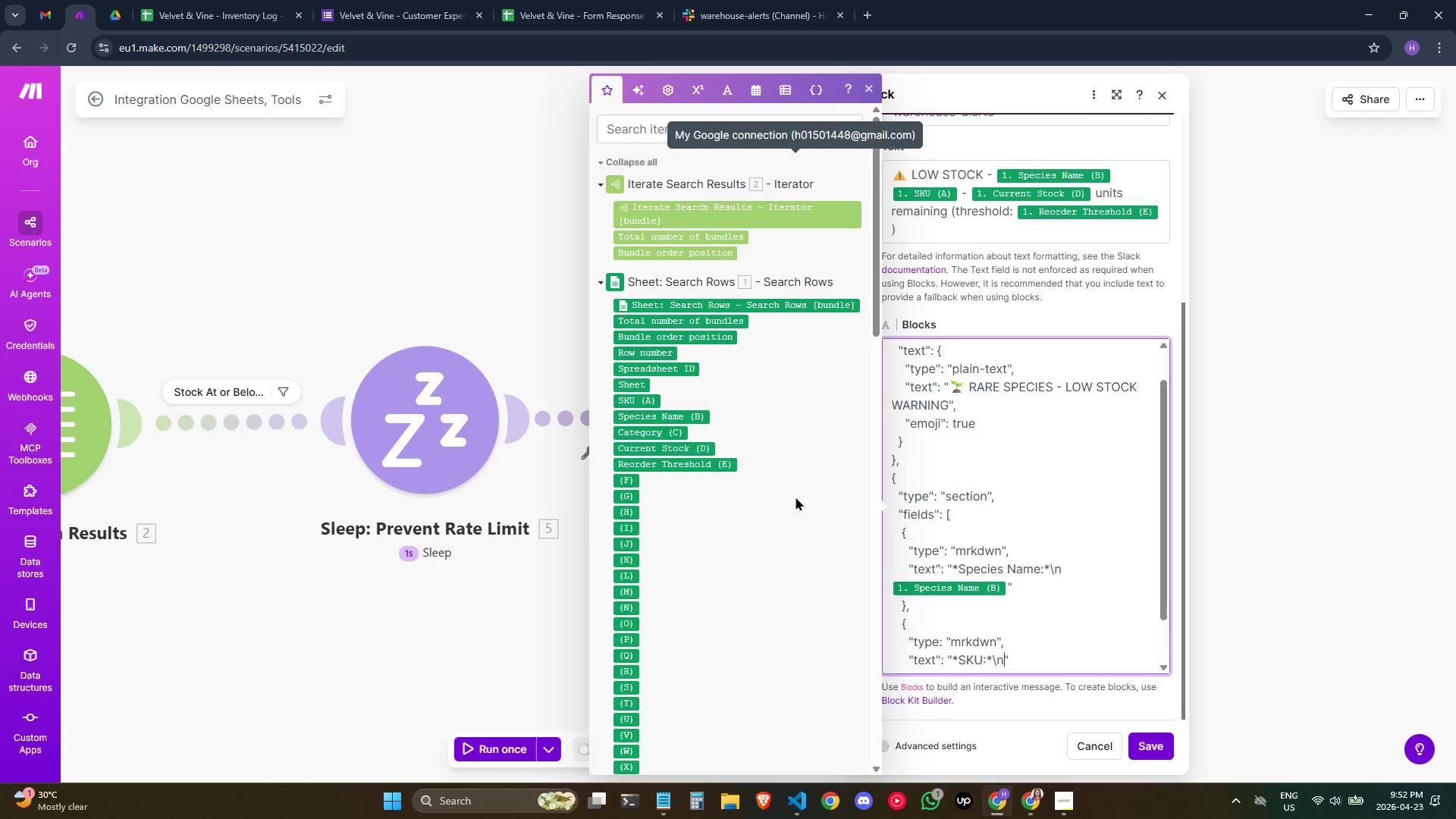 
left_click([637, 400])
 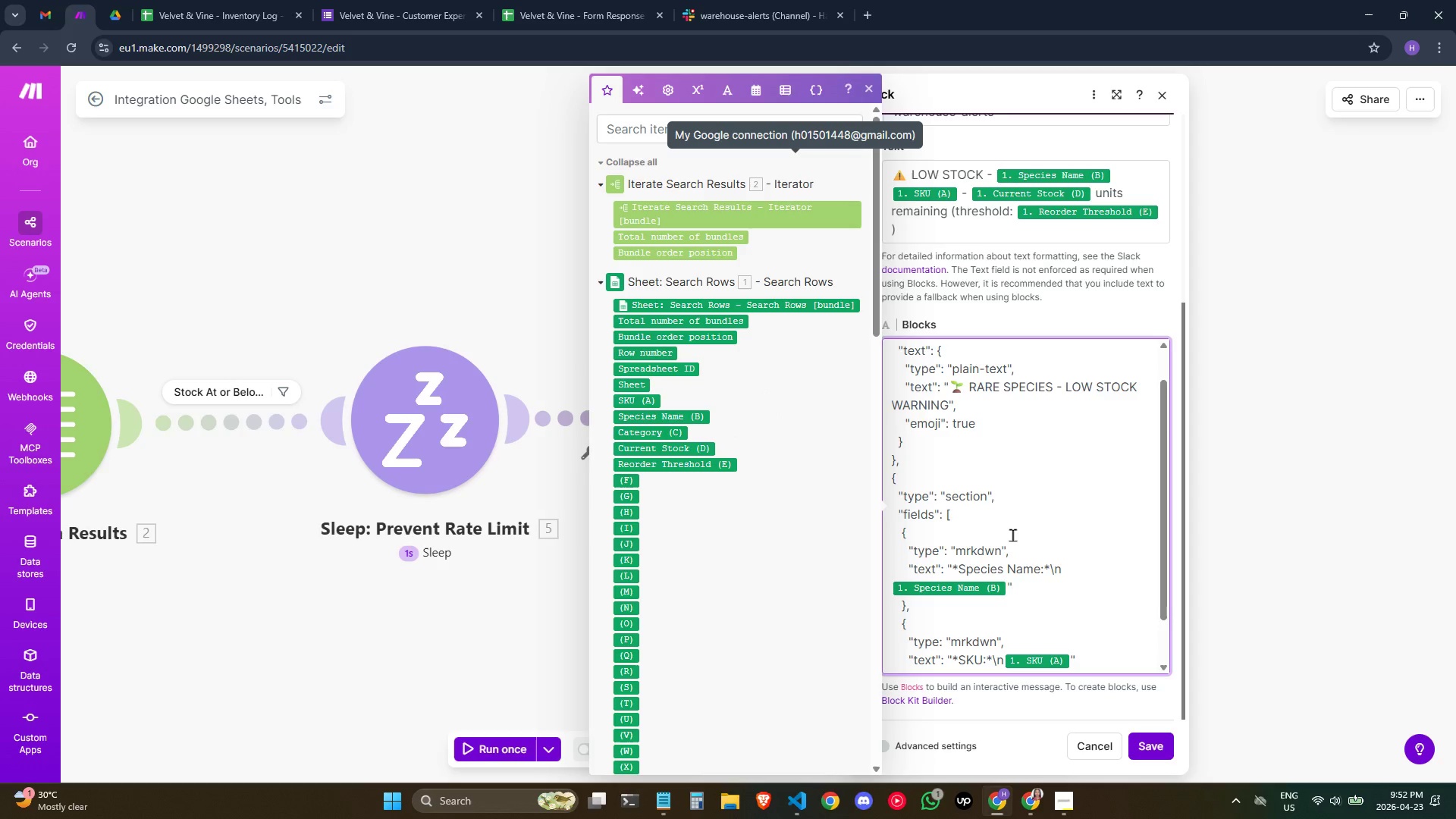 
key(ArrowRight)
 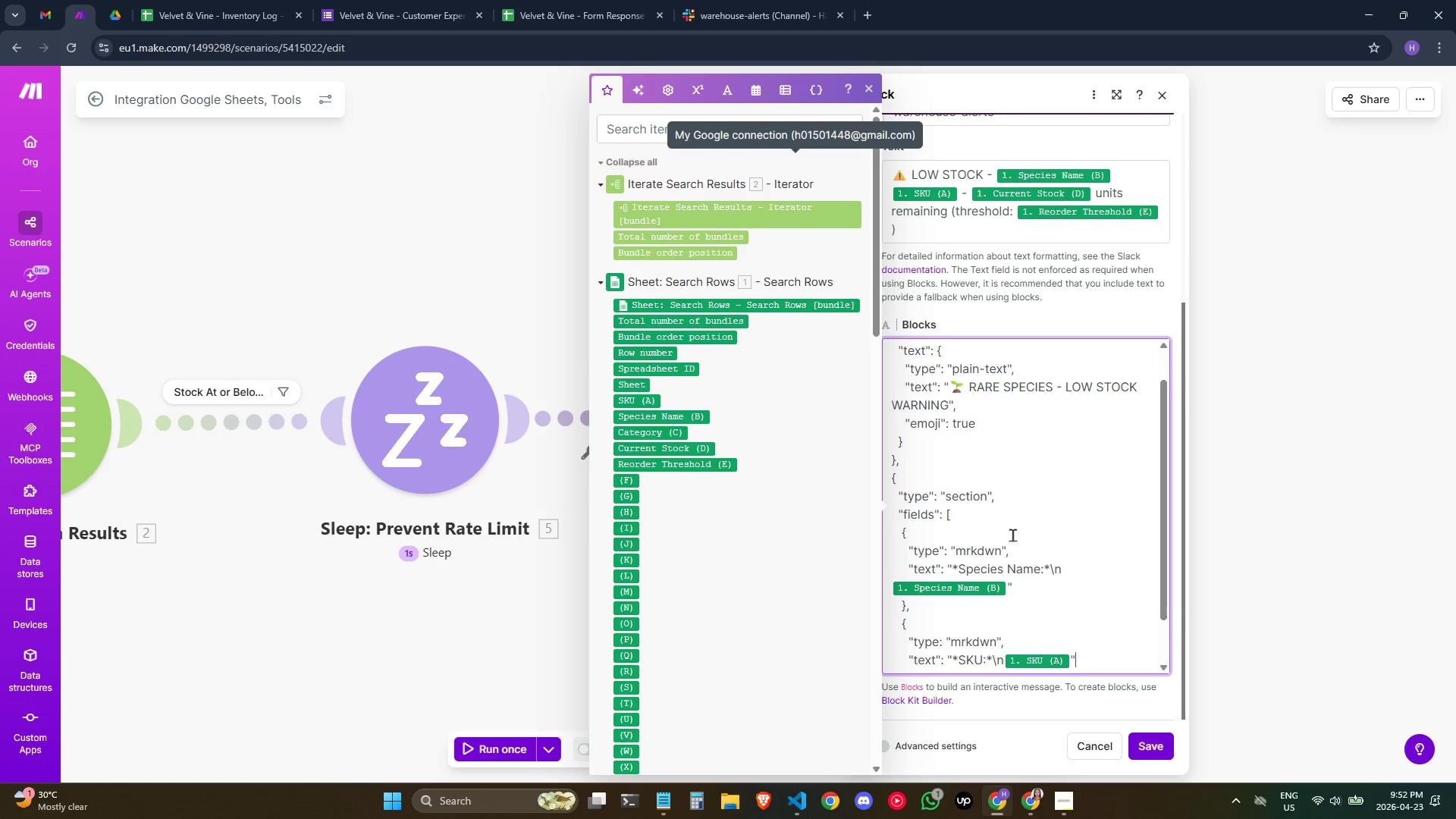 
key(ArrowRight)
 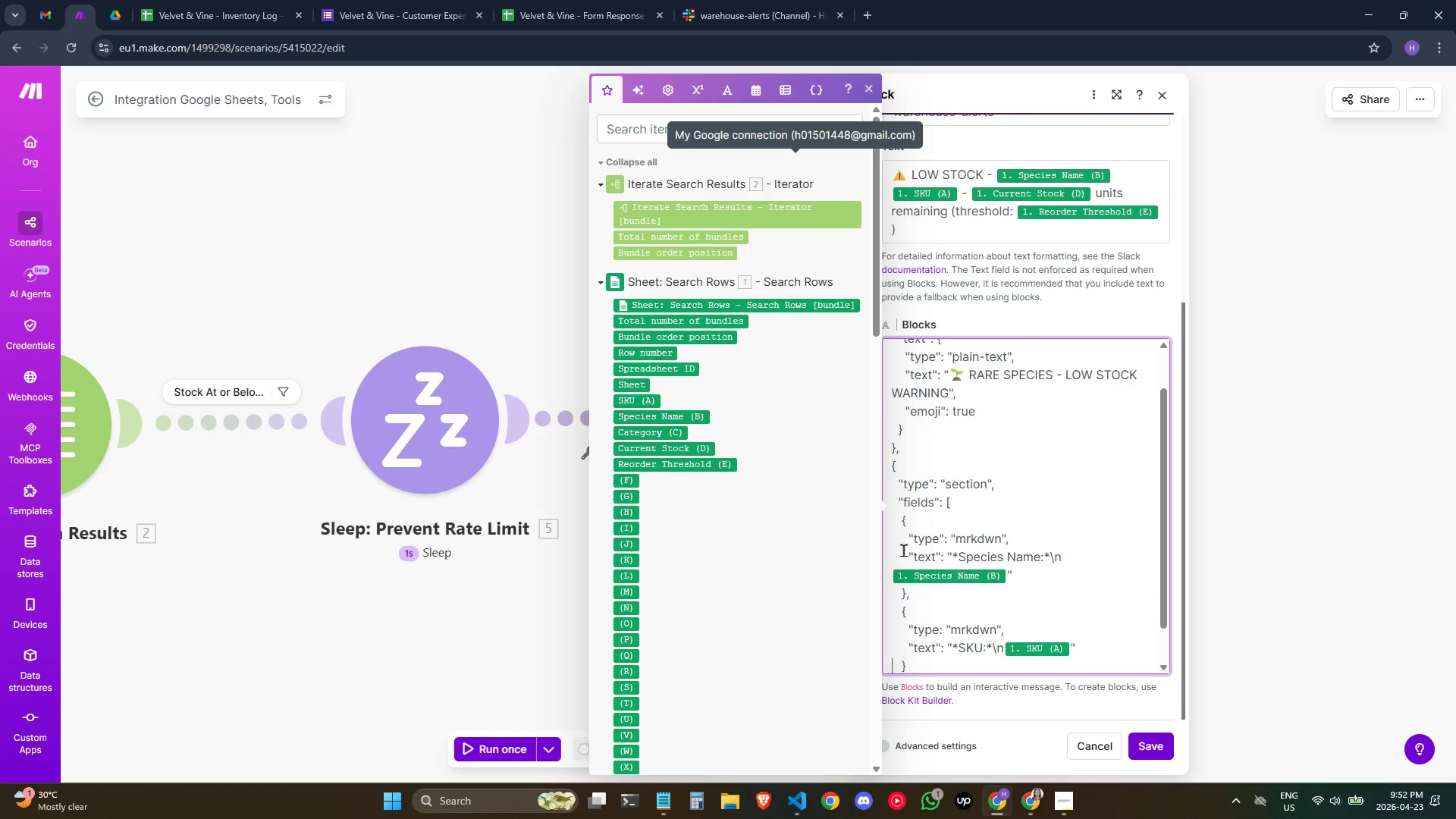 
left_click([989, 657])
 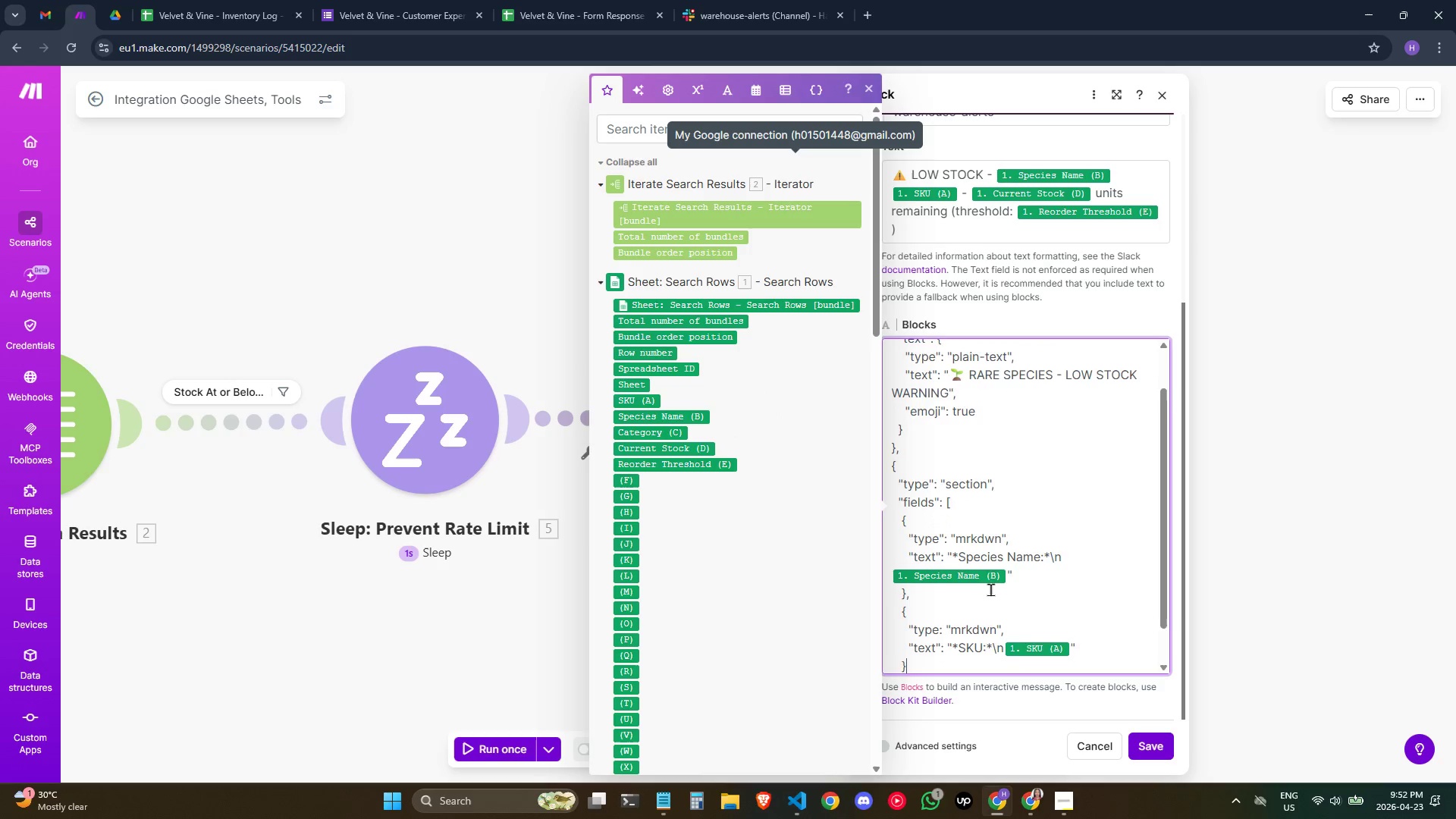 
scroll: coordinate [990, 589], scroll_direction: down, amount: 2.0
 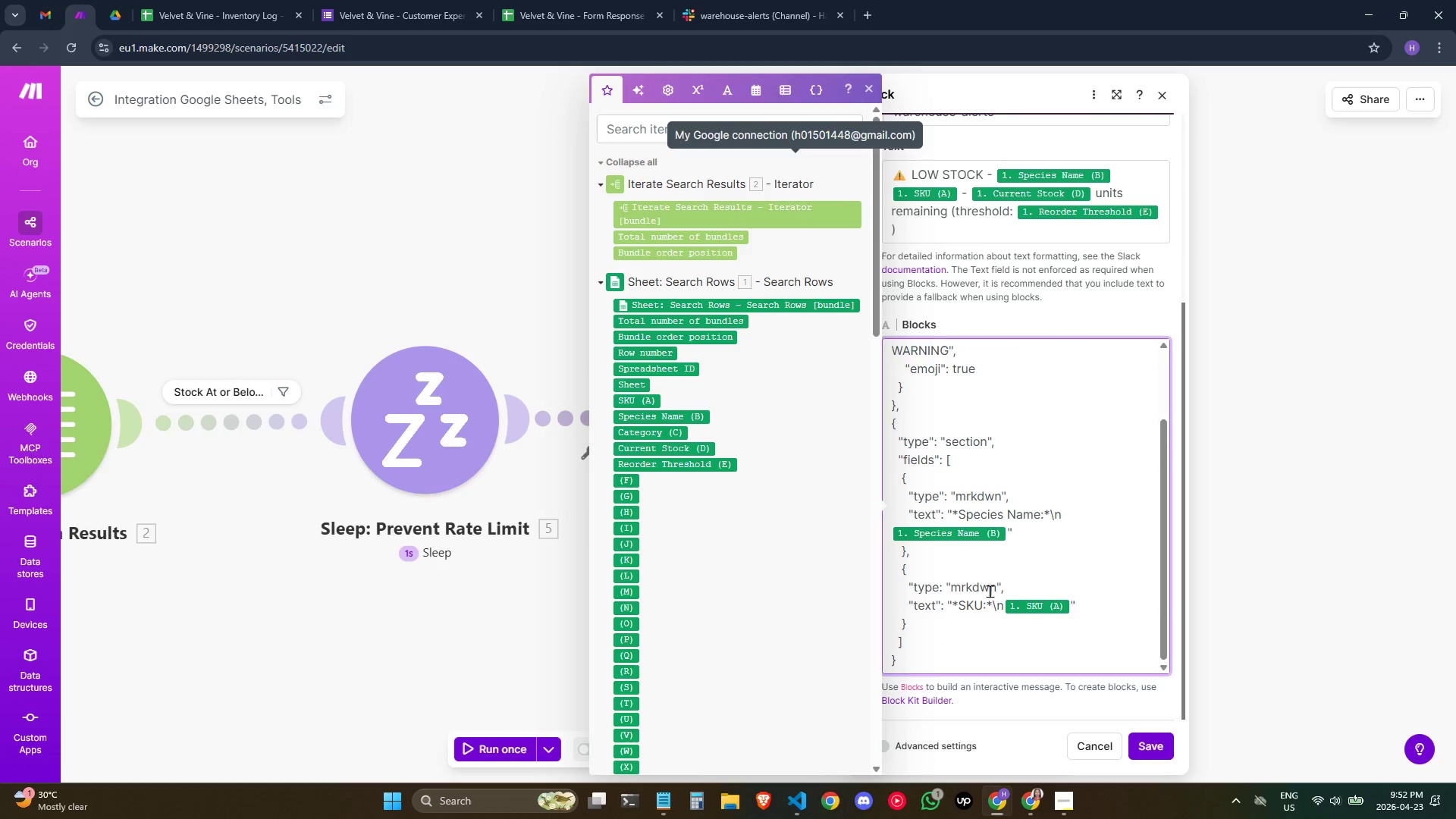 
key(Comma)
 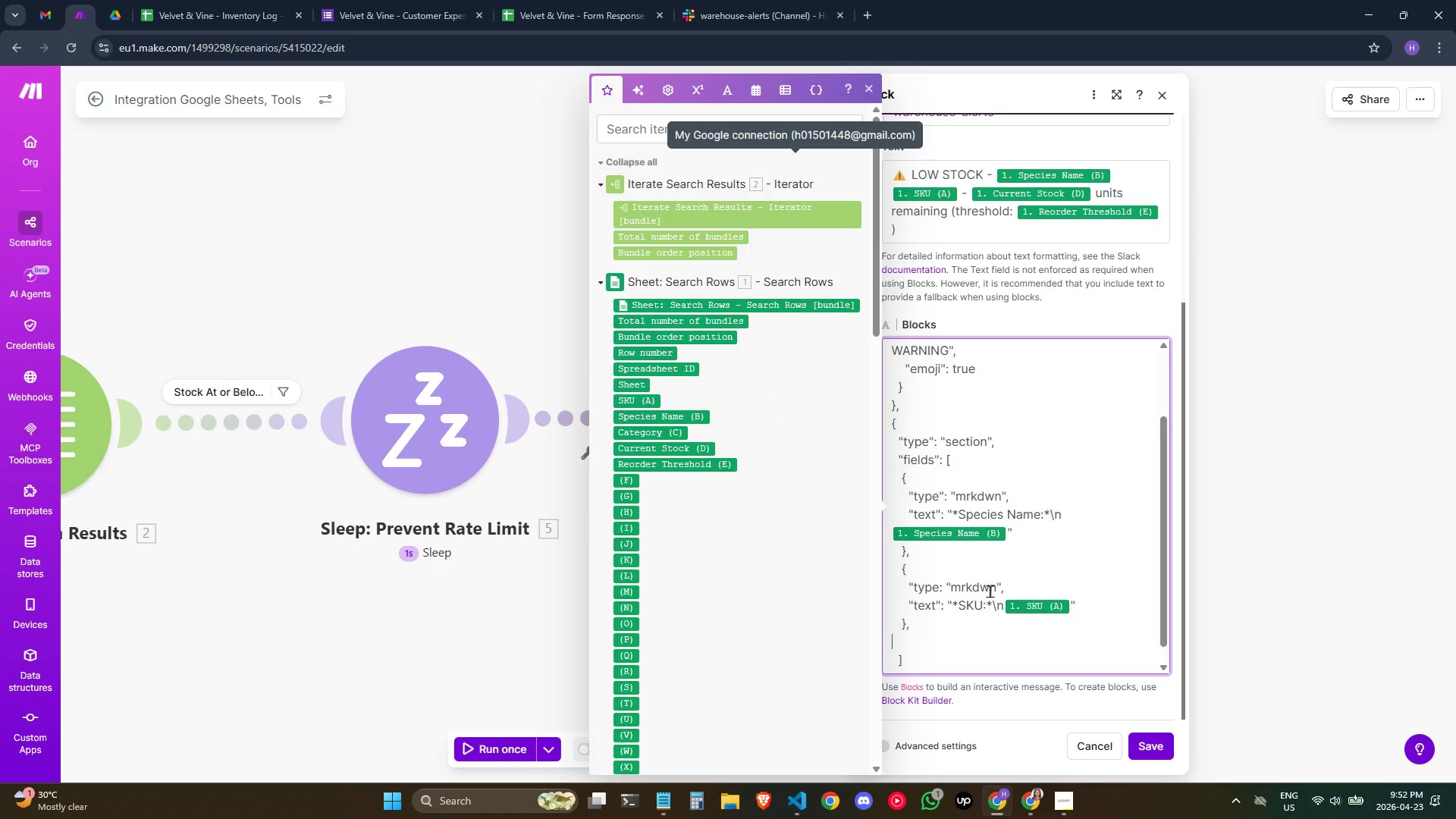 
key(Enter)
 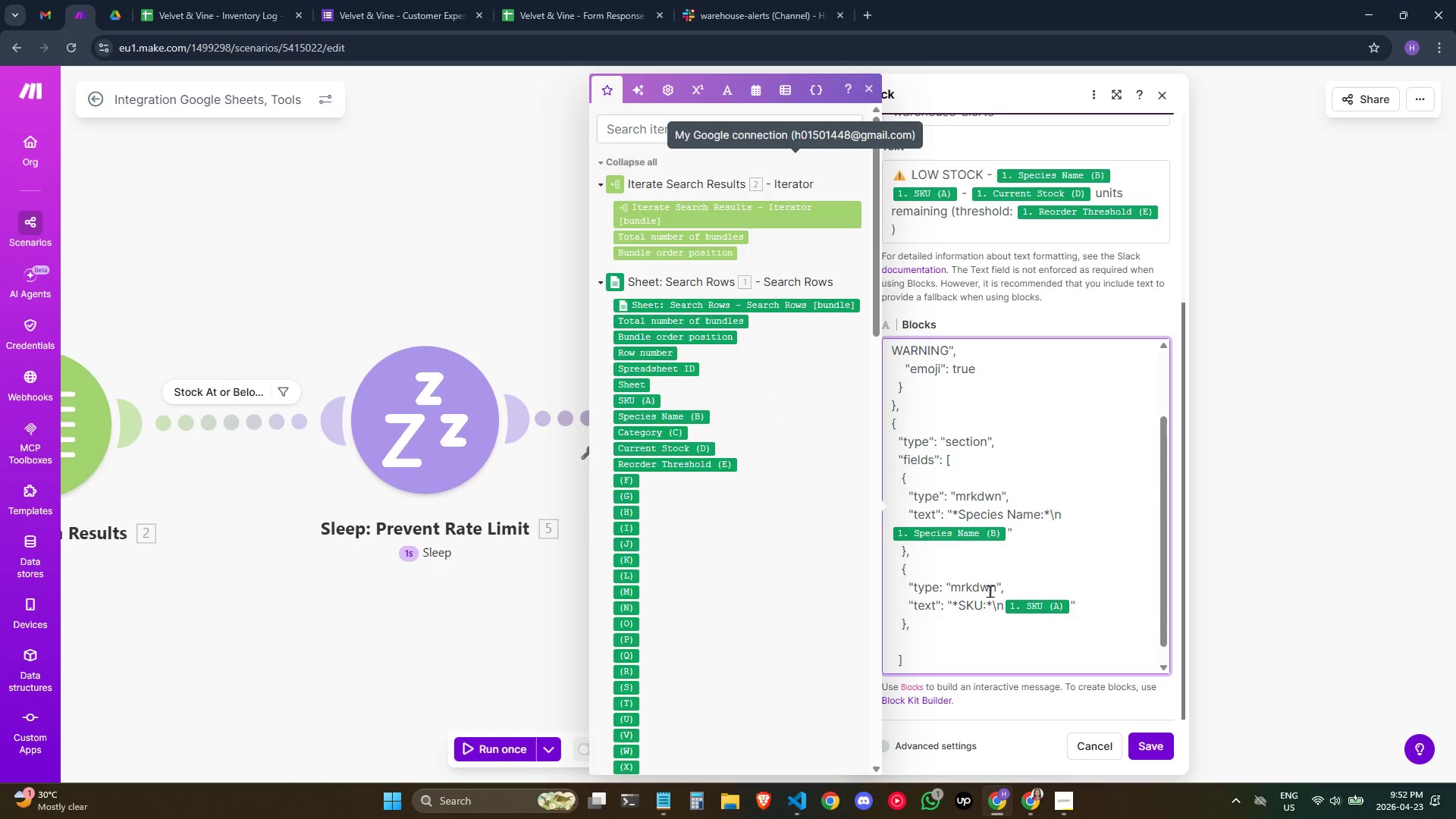 
key(Space)
 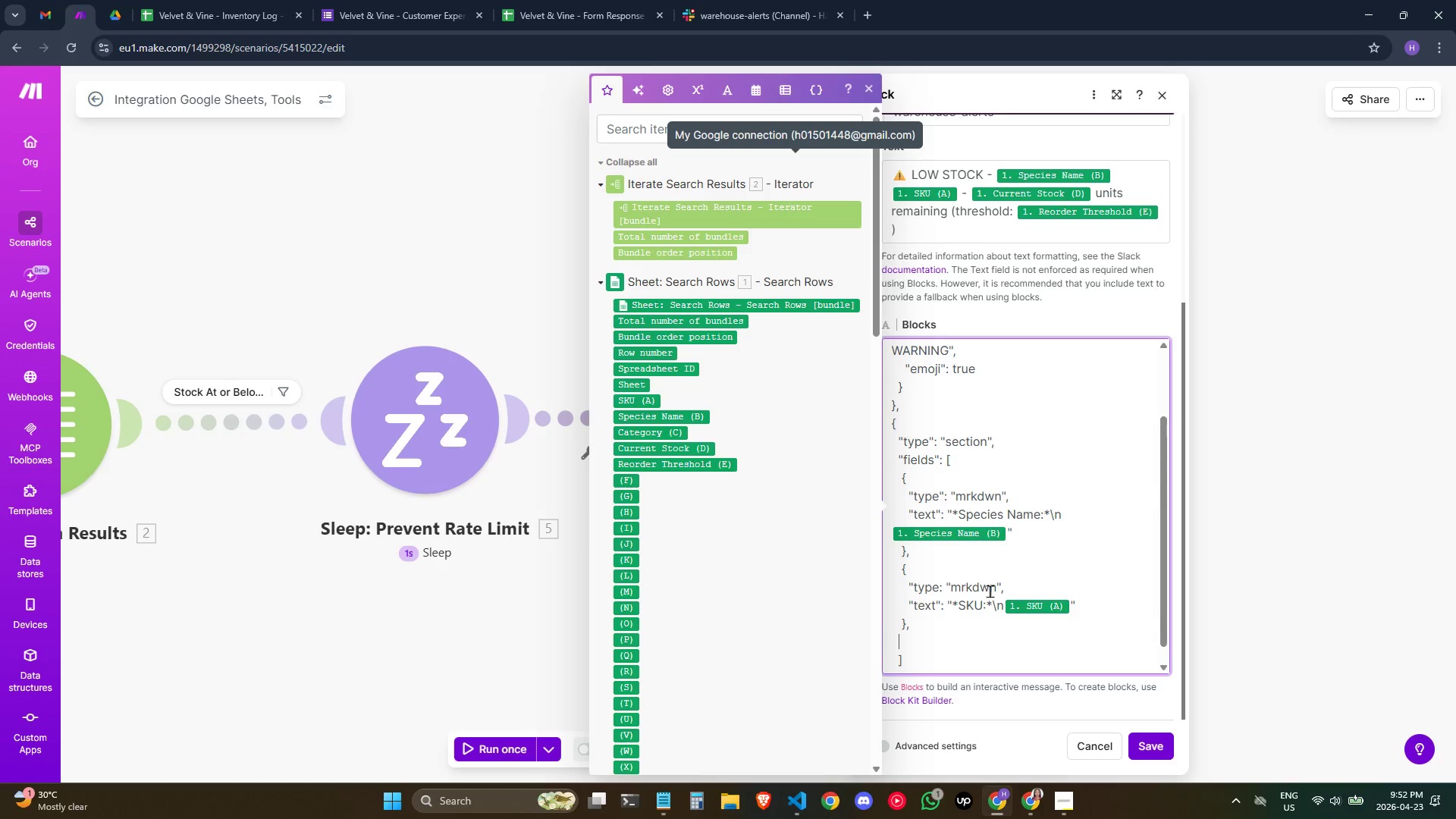 
key(Space)
 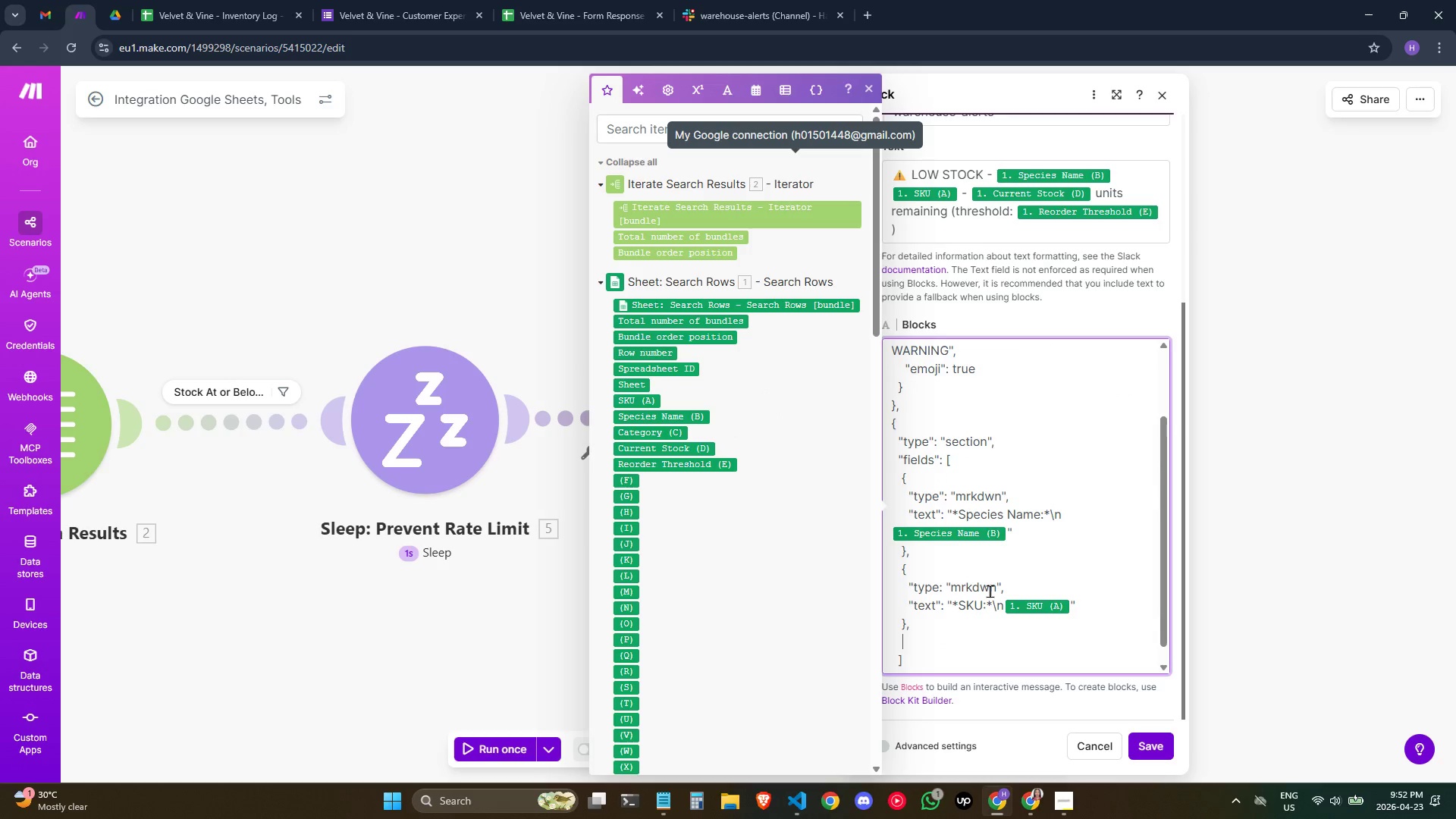 
key(Space)
 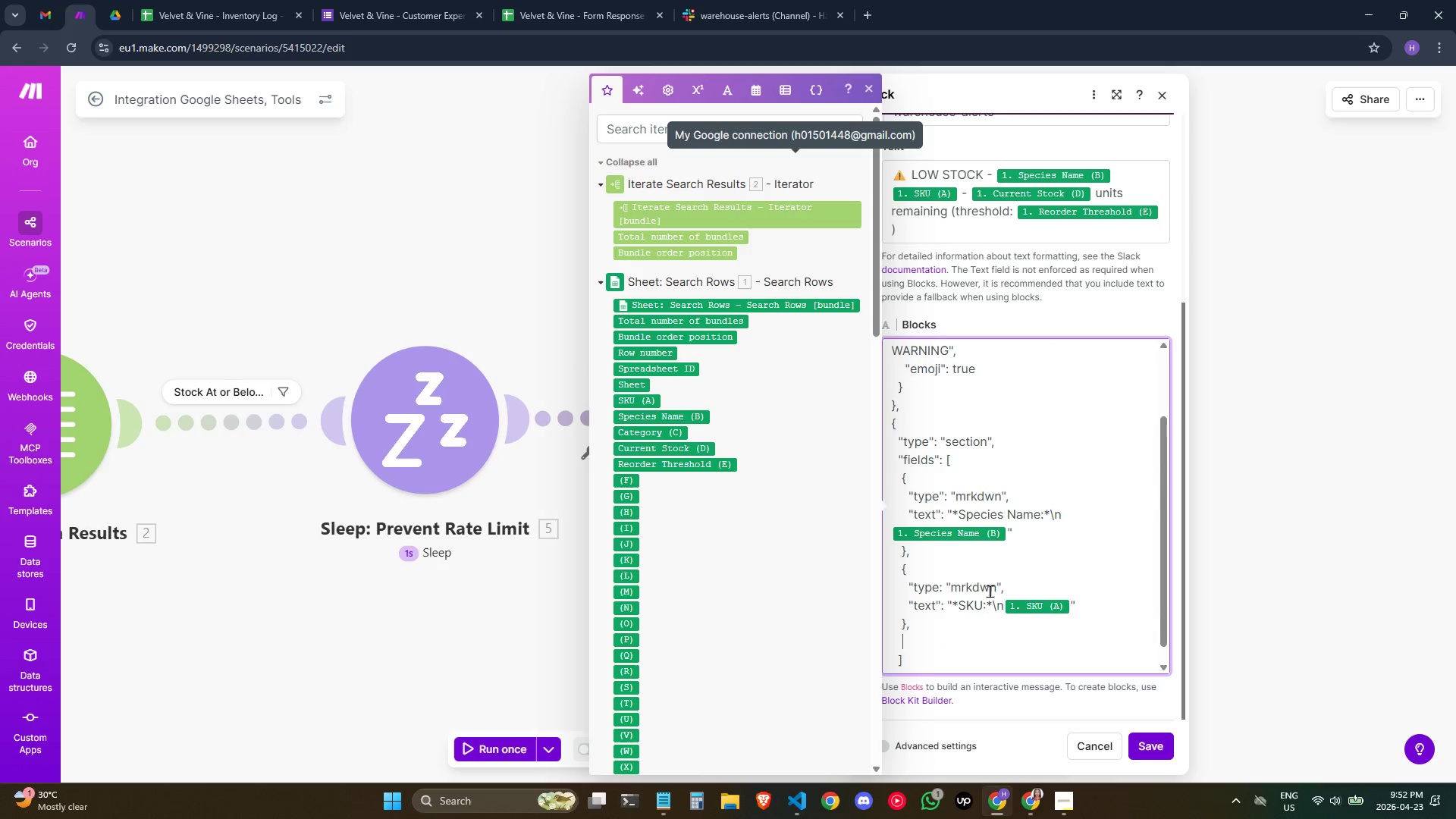 
key(Shift+BracketLeft)
 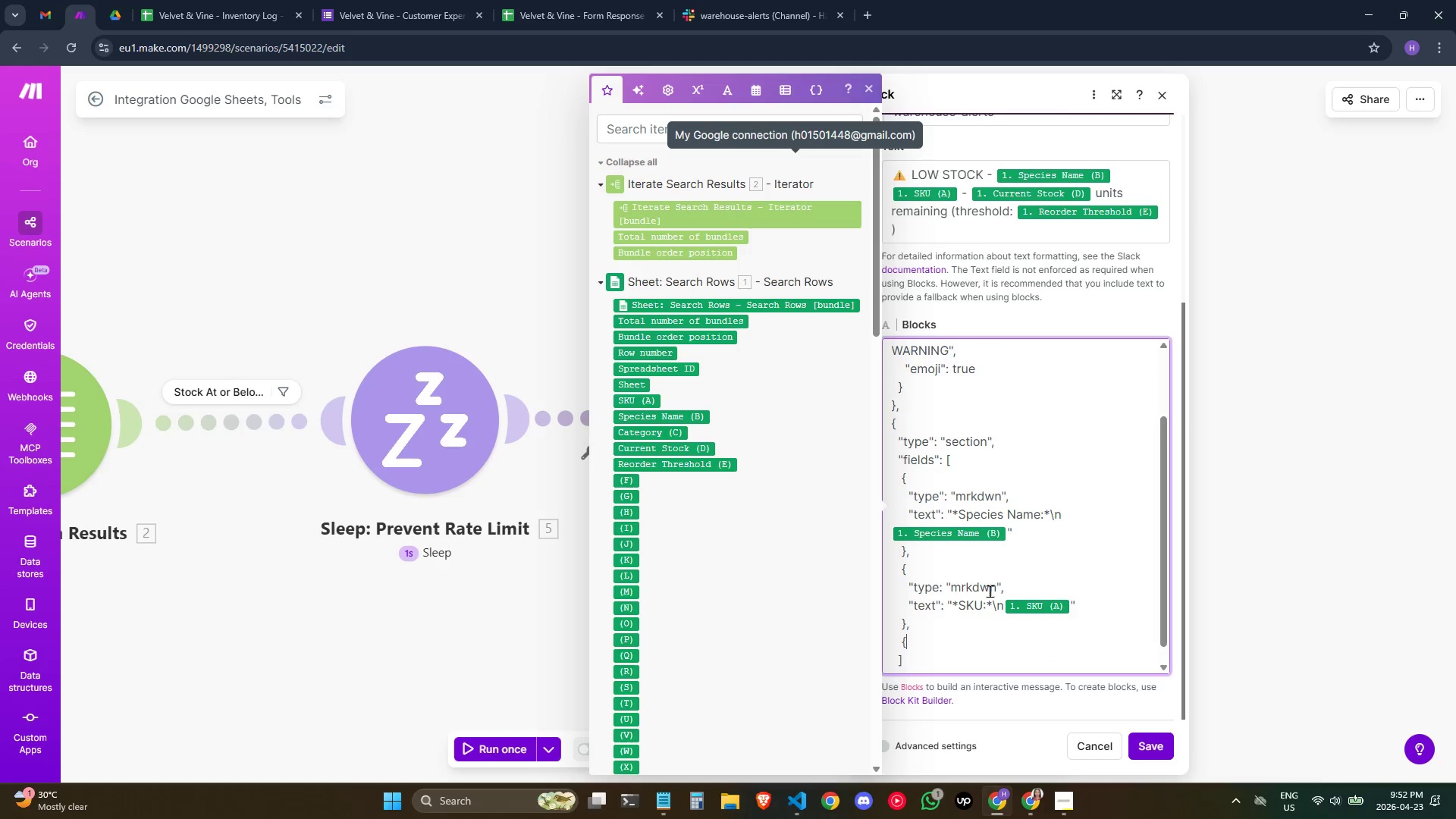 
key(Shift+BracketRight)
 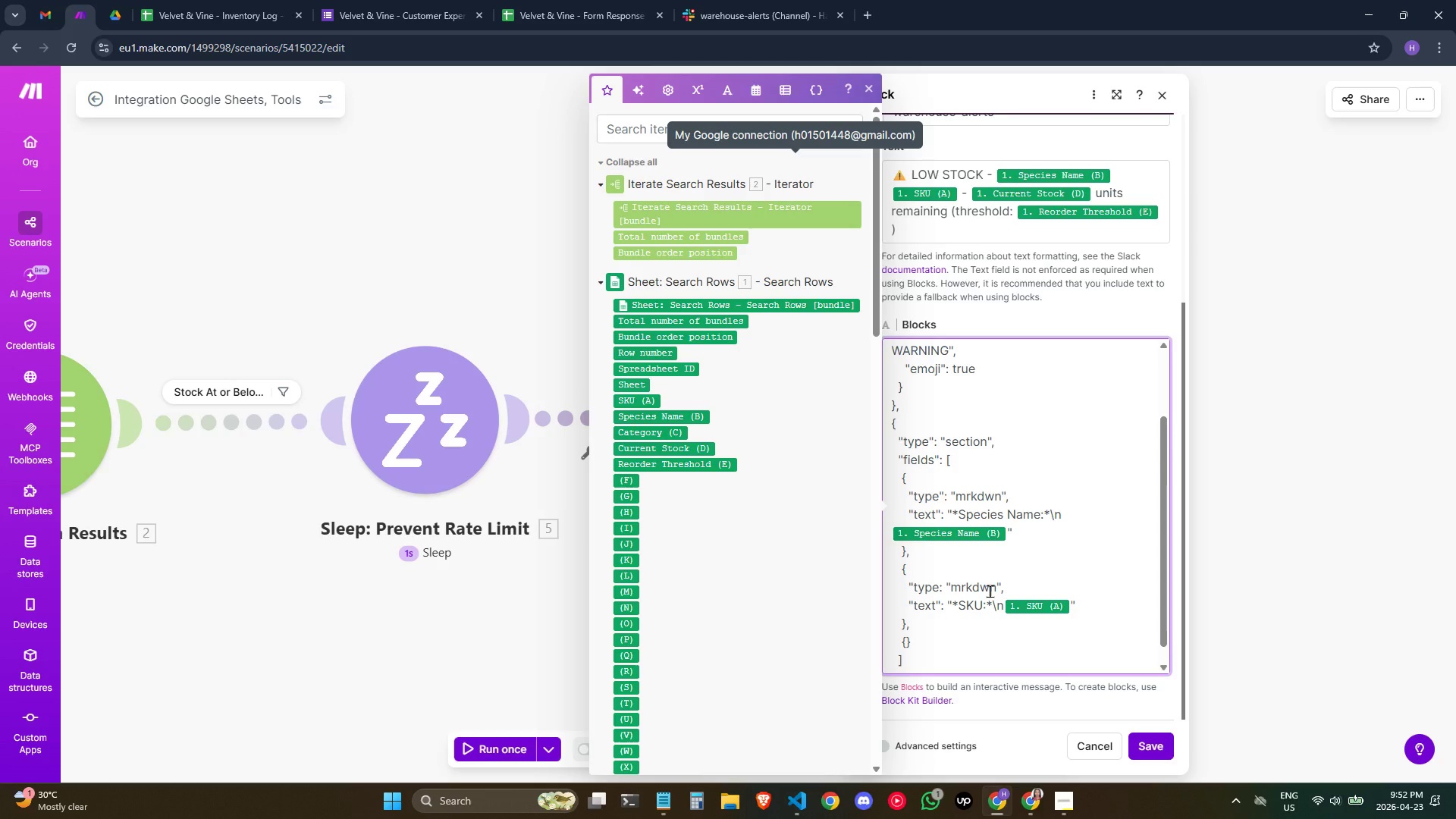 
key(ArrowLeft)
 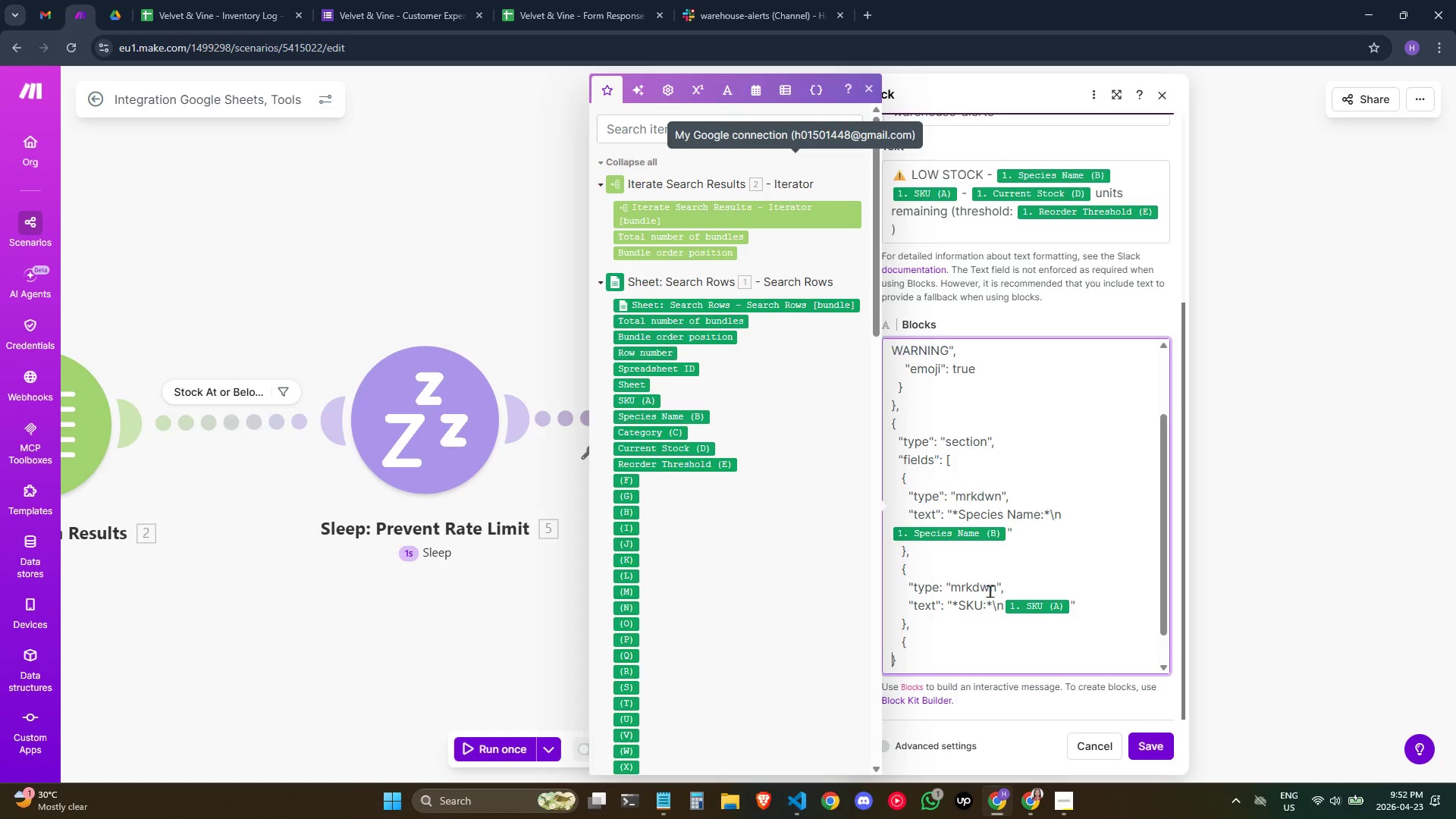 
key(Enter)
 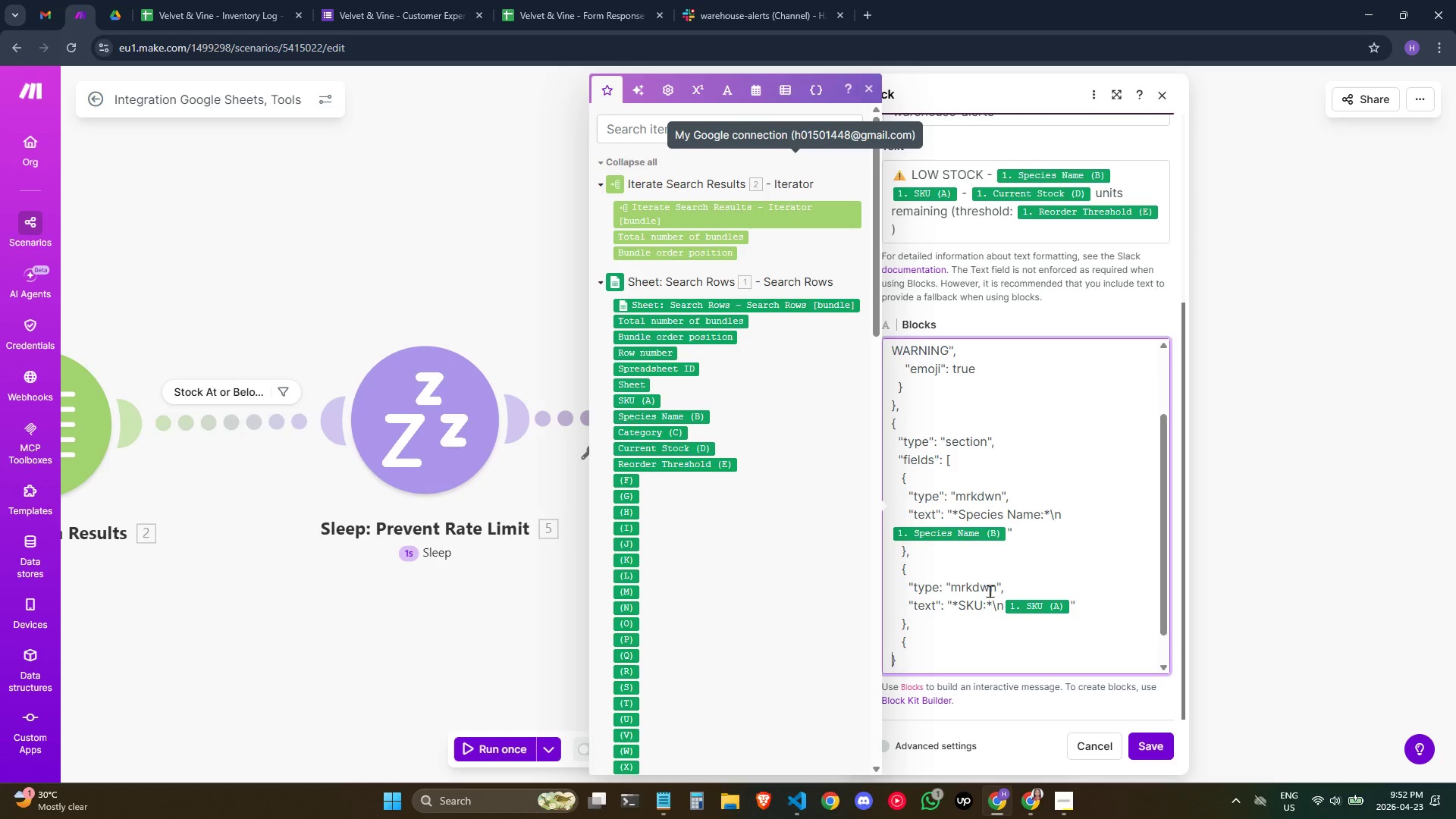 
key(Space)
 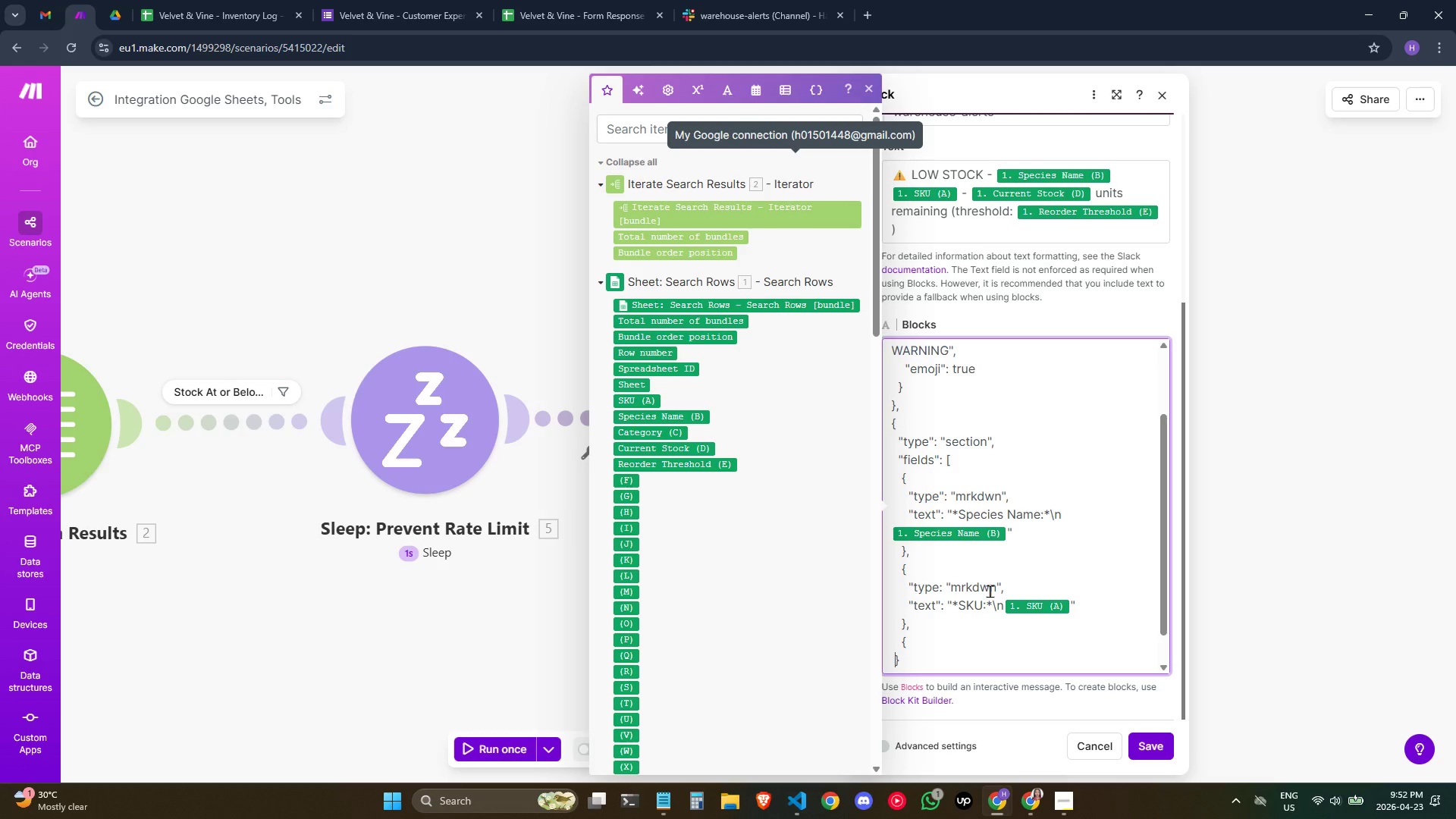 
key(Space)
 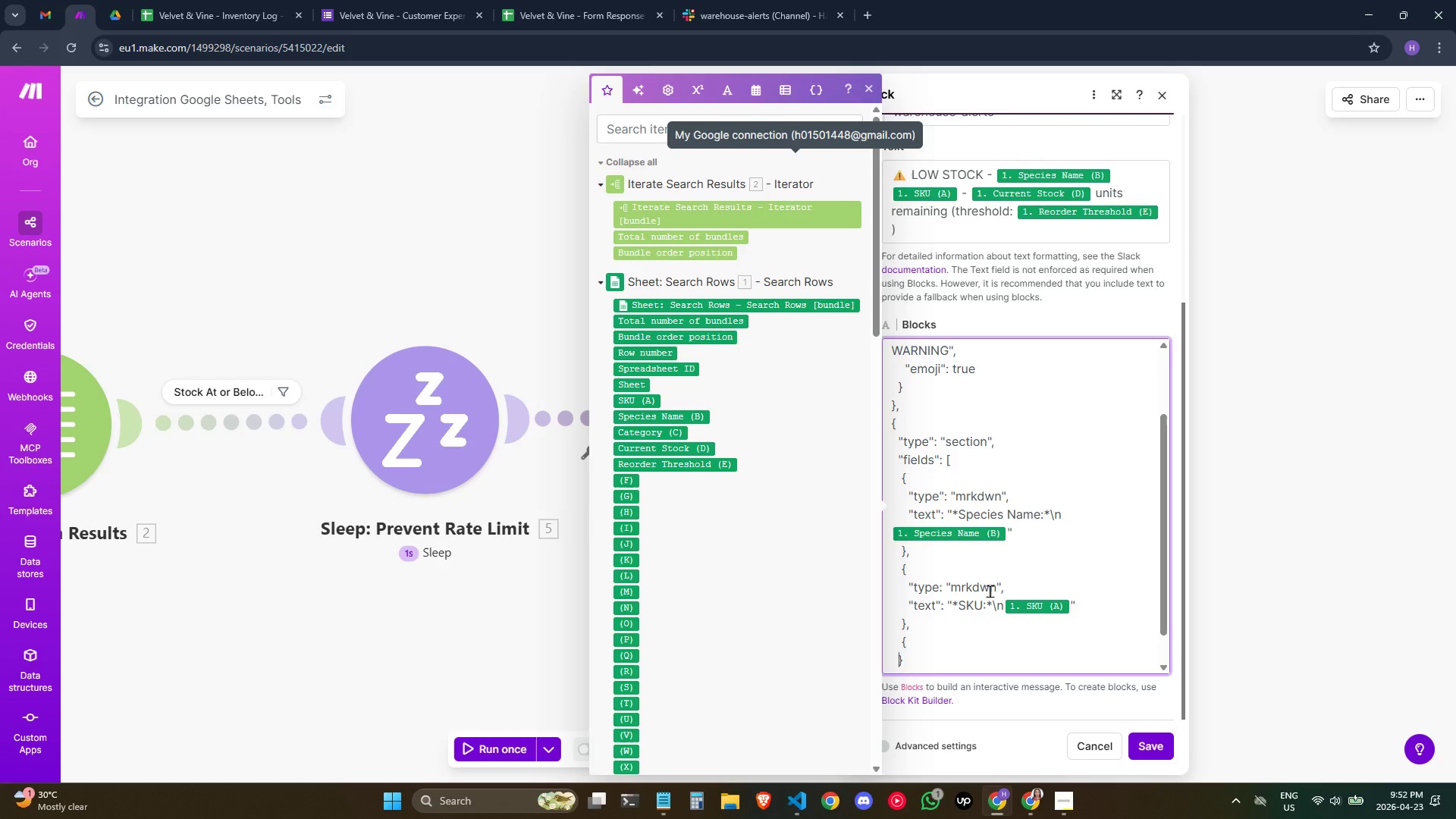 
key(Space)
 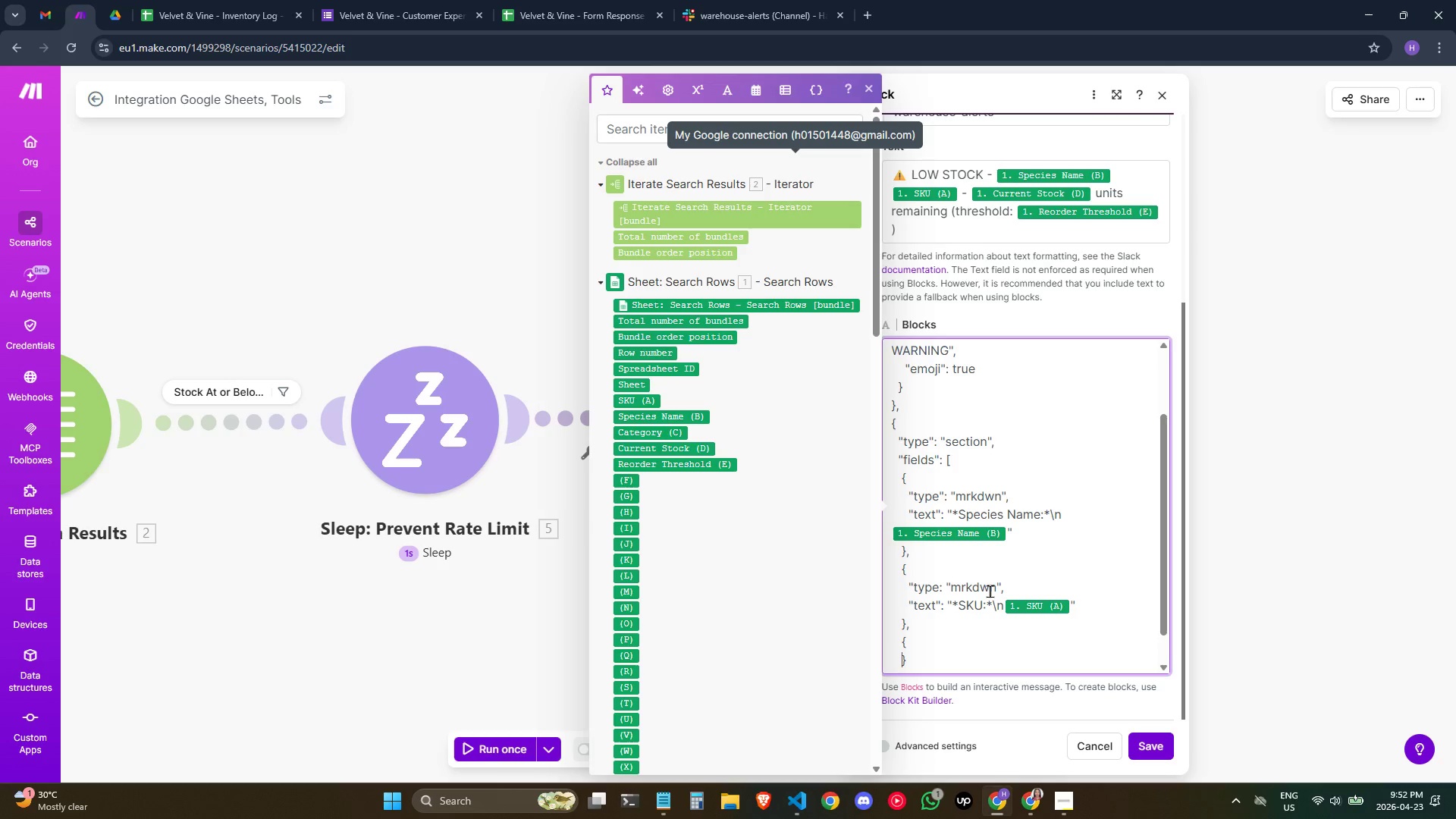 
scroll: coordinate [1067, 546], scroll_direction: down, amount: 1.0
 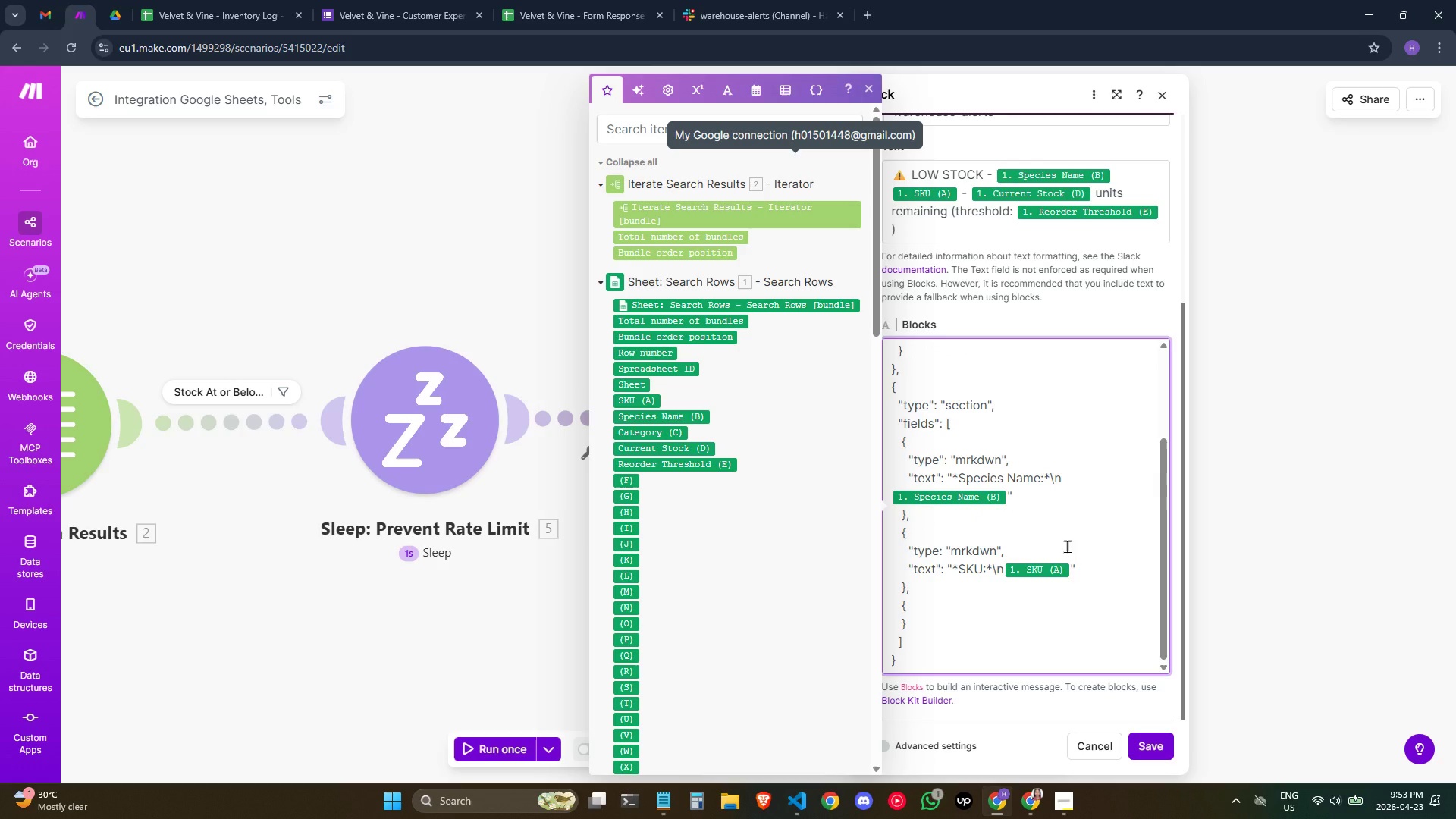 
left_click([965, 586])
 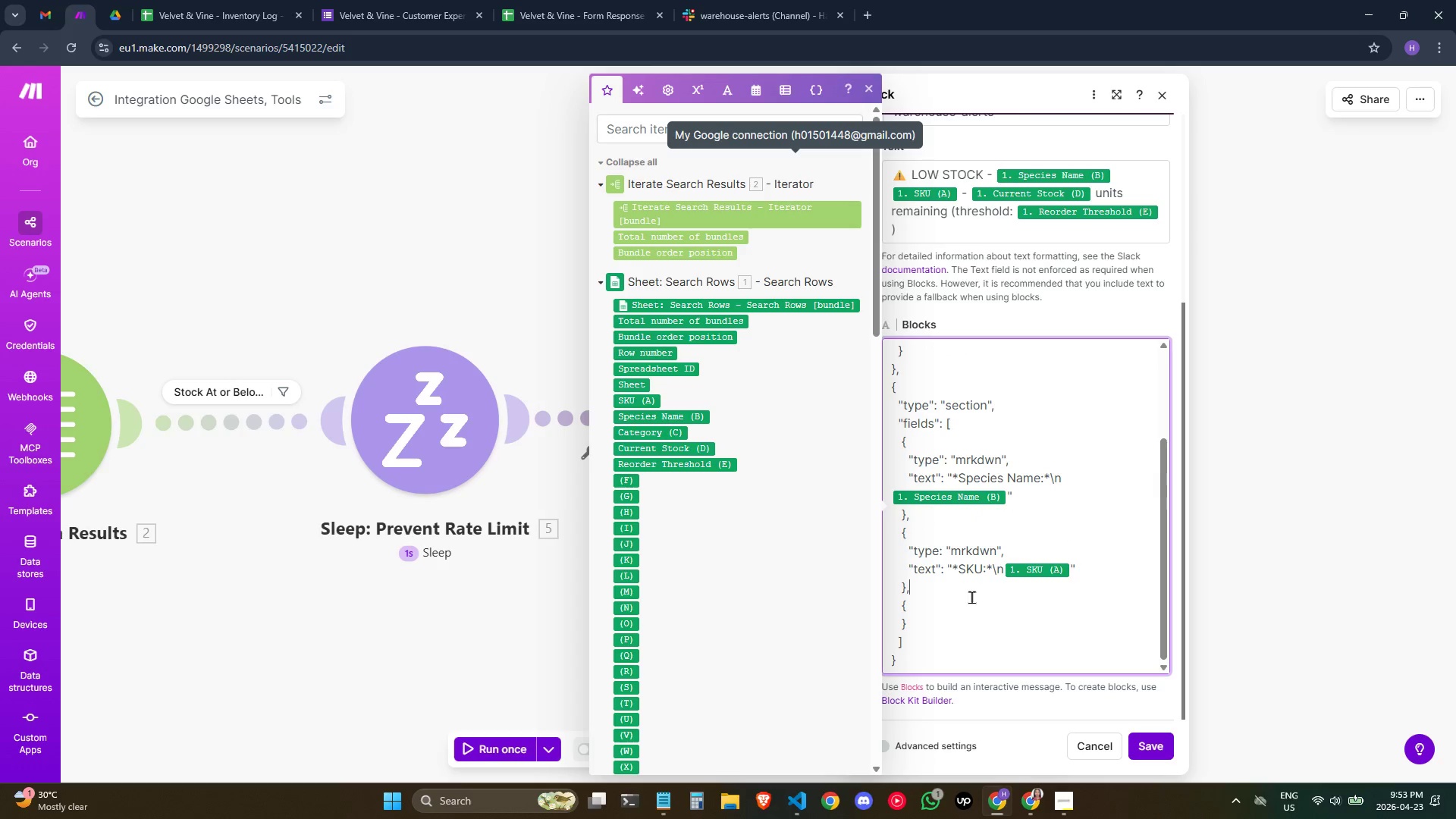 
left_click([971, 604])
 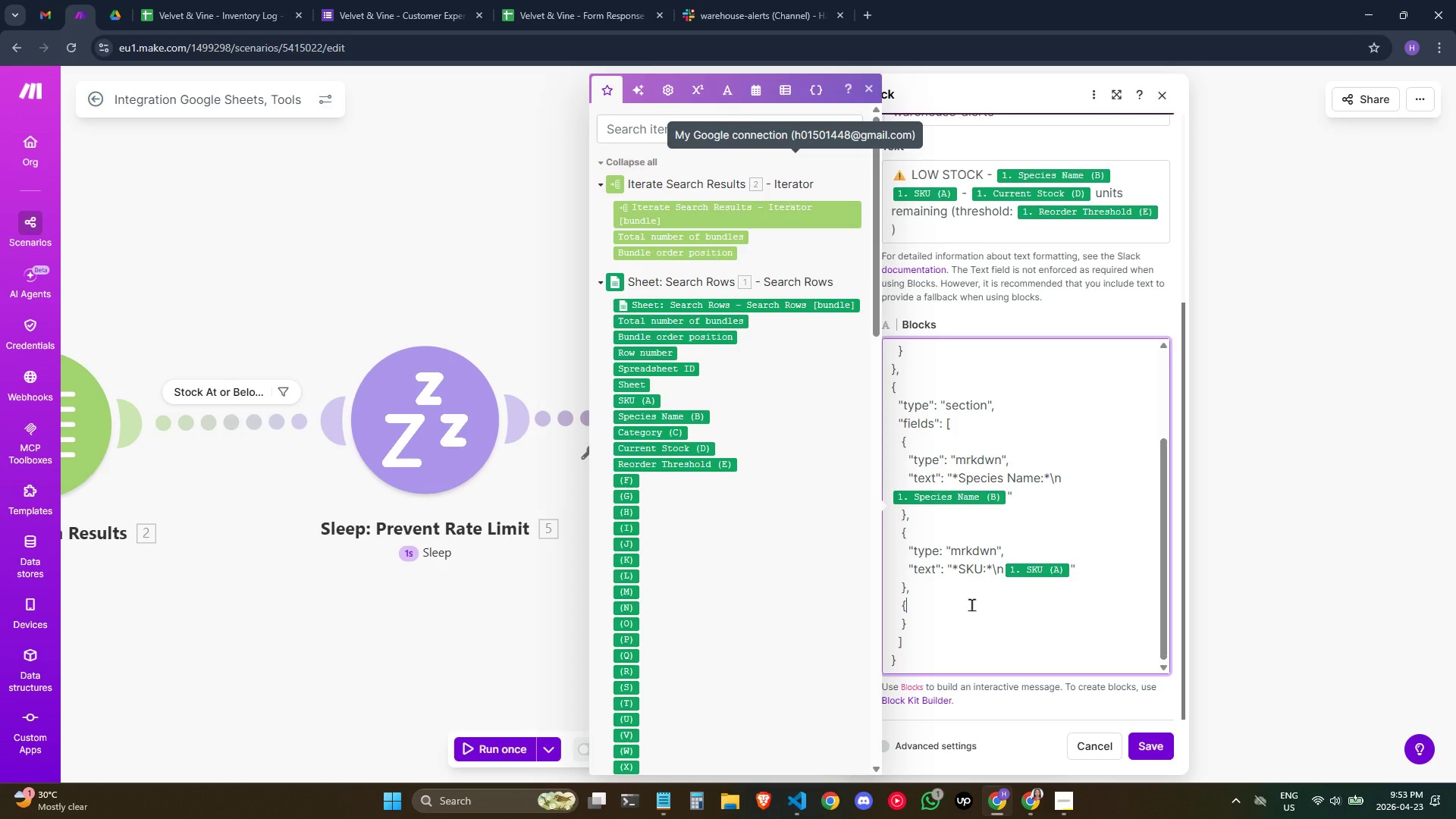 
key(Enter)
 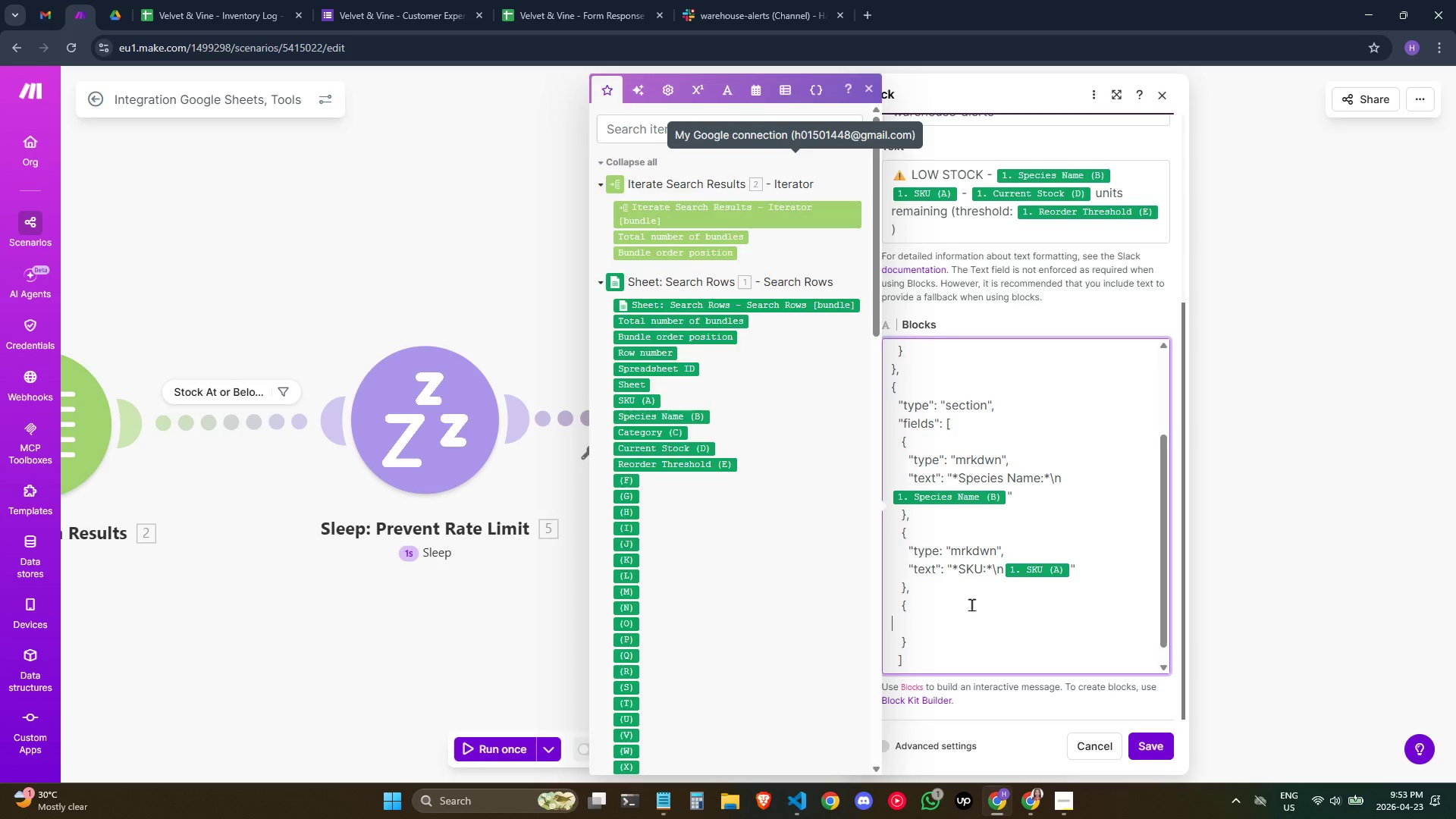 
key(Tab)
 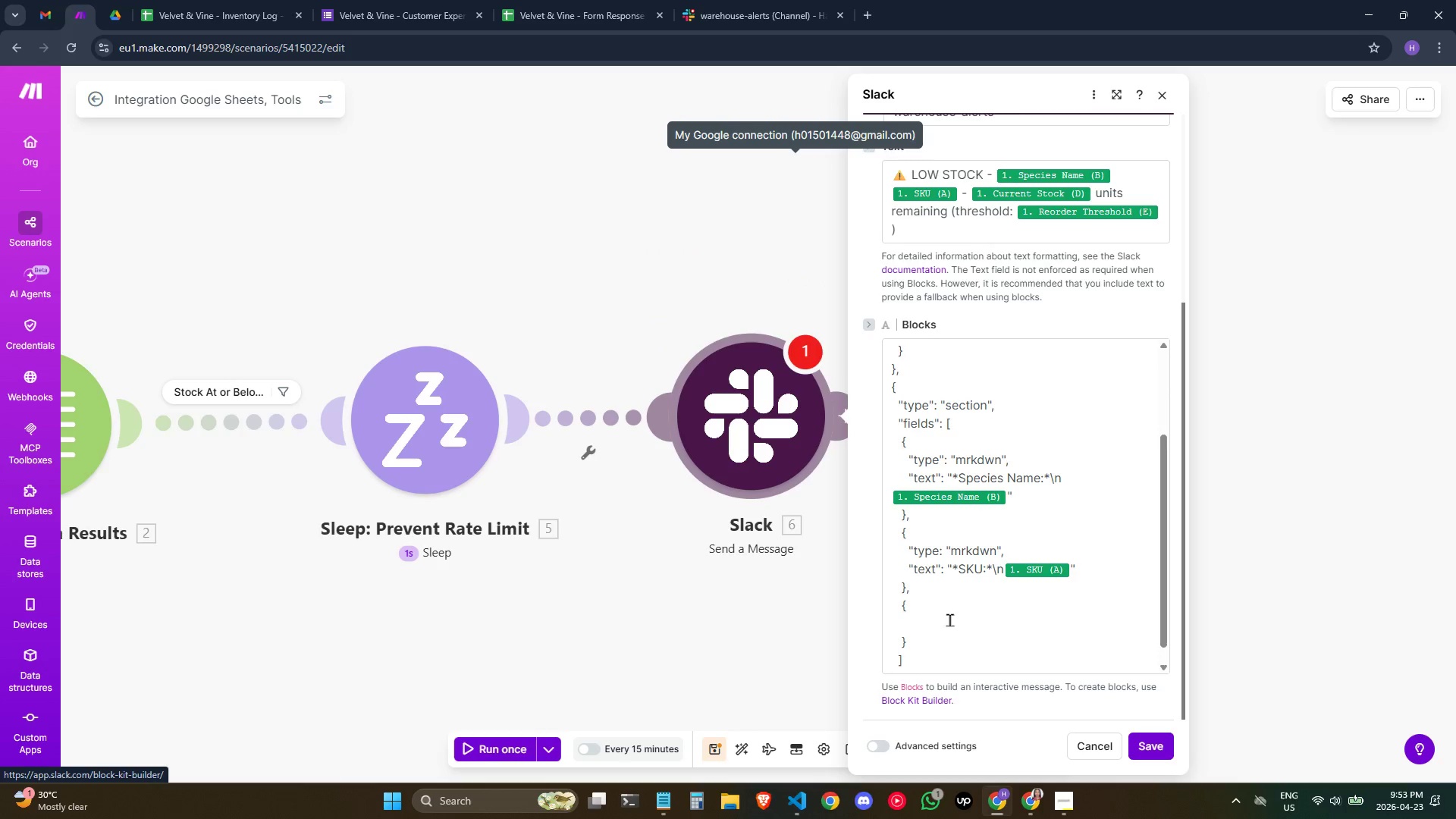 
type(     "type": "mrkdwn",)
 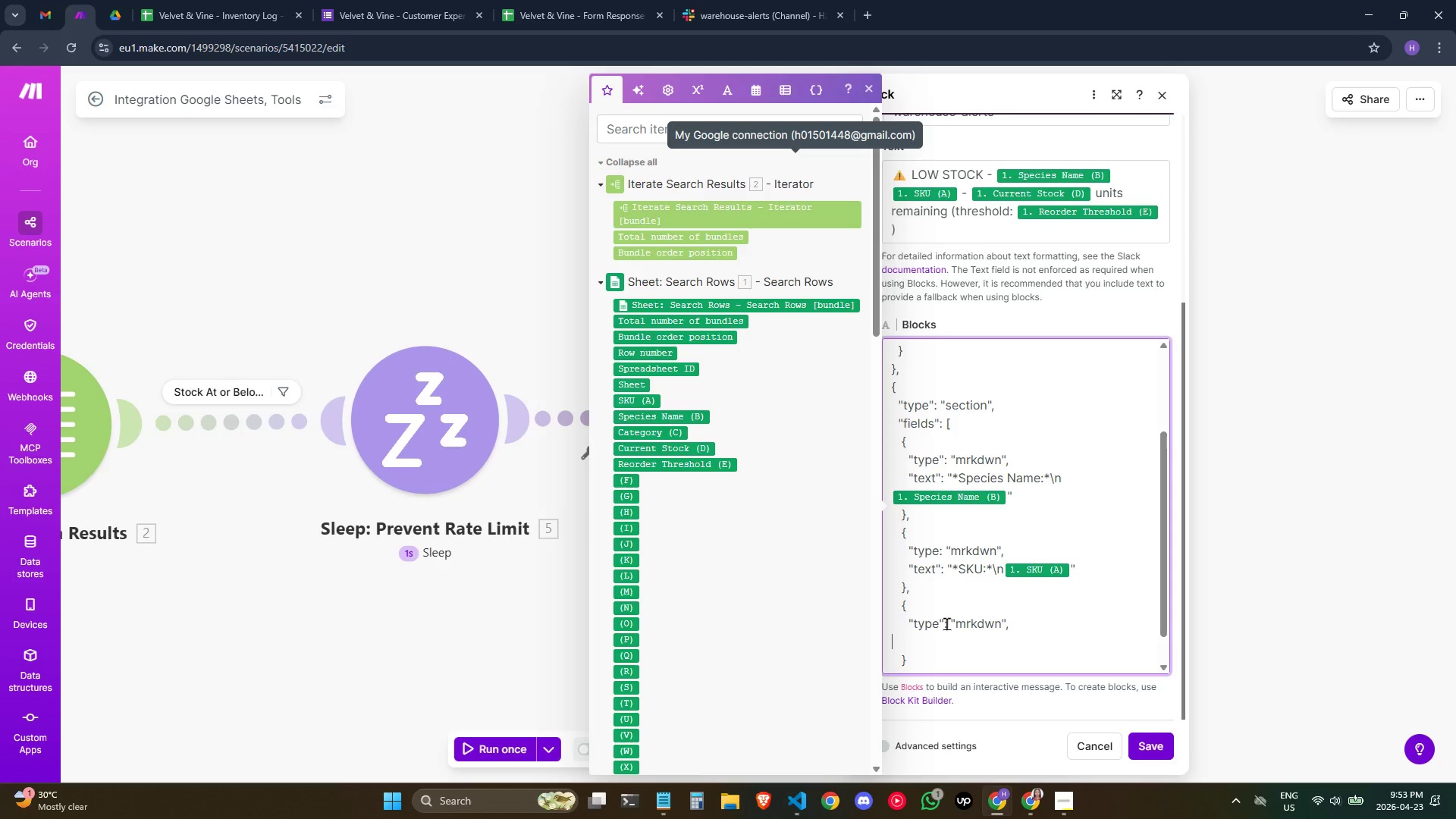 
 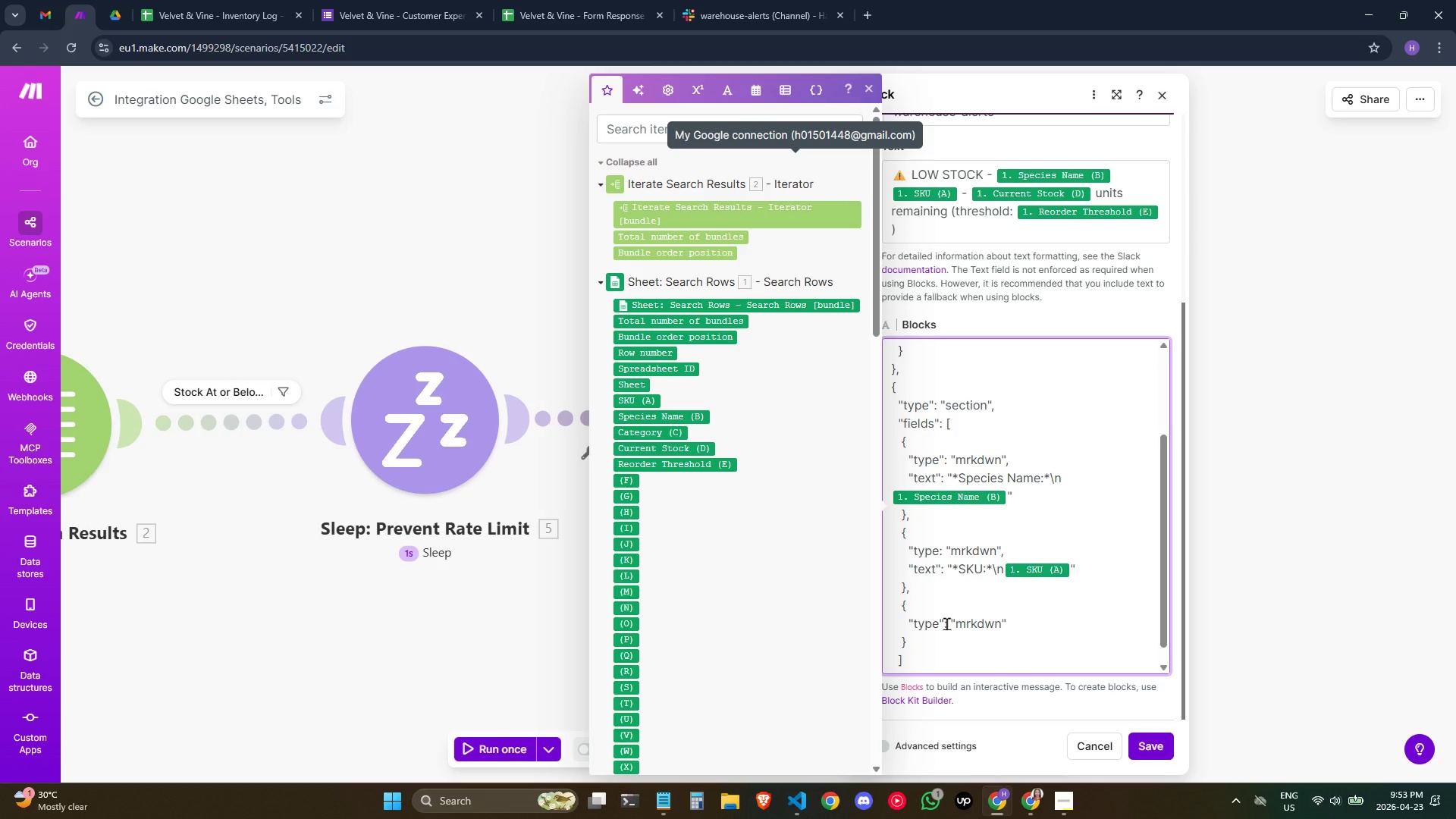 
key(Enter)
 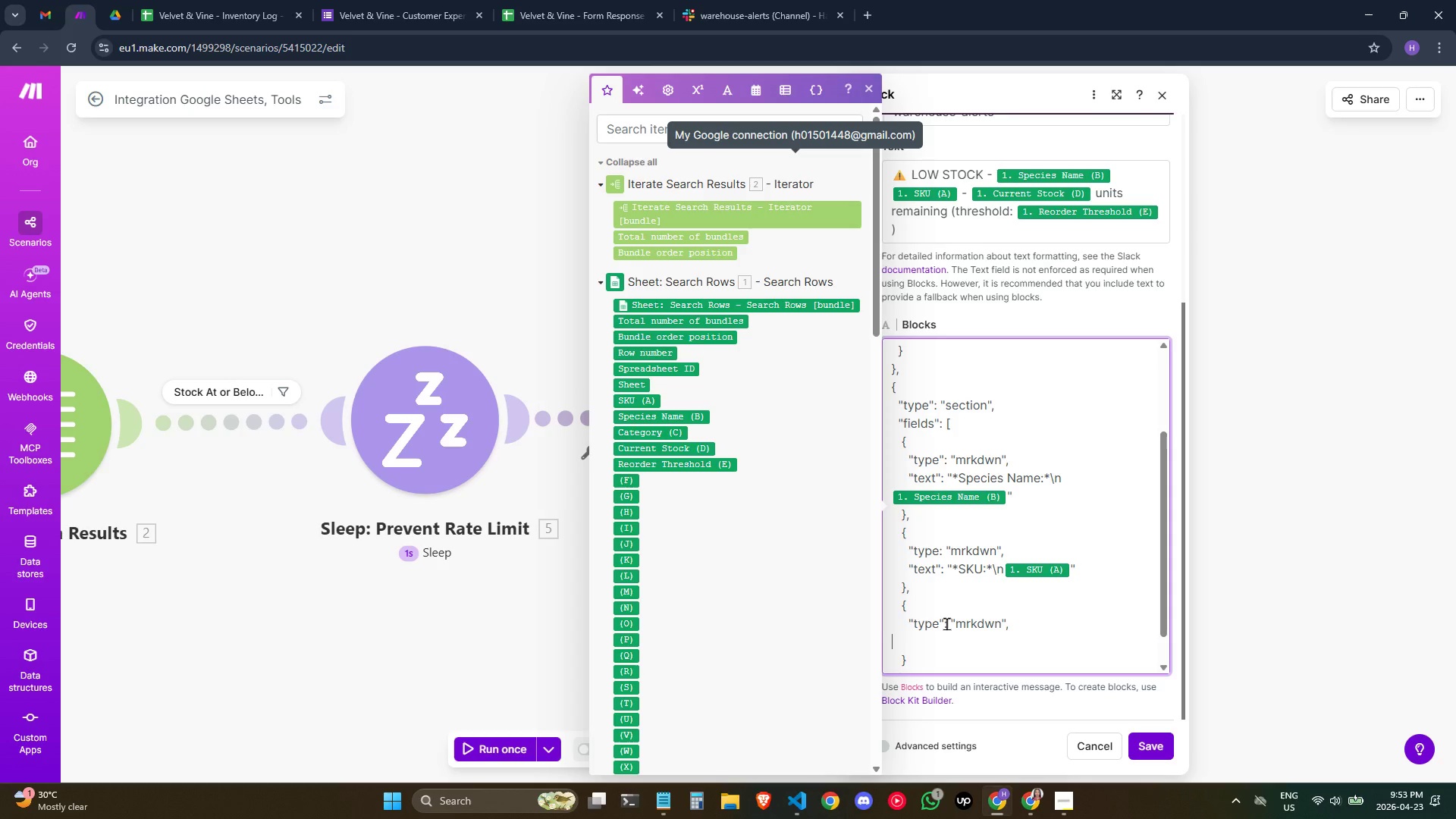 
key(Space)
 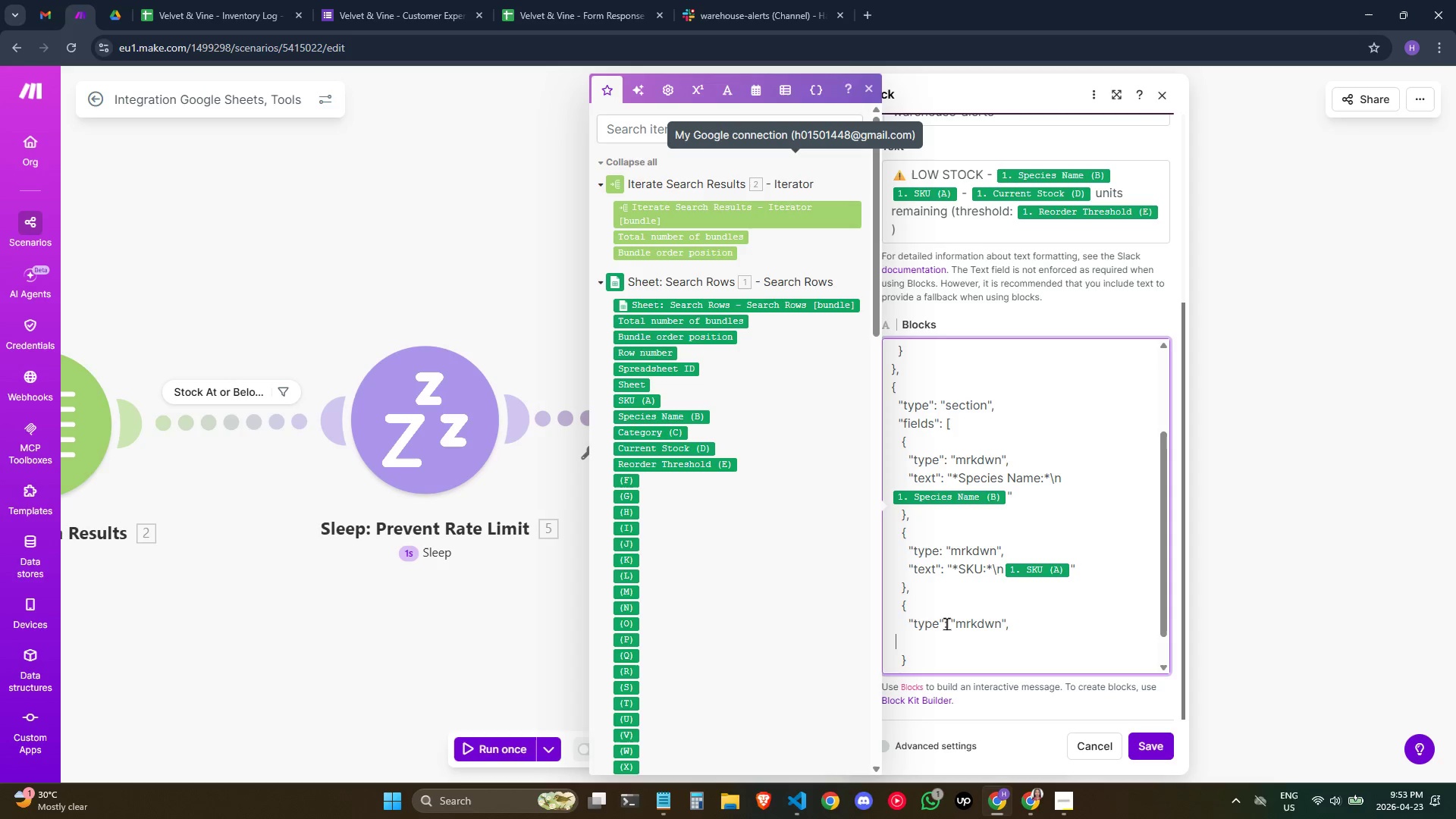 
key(Space)
 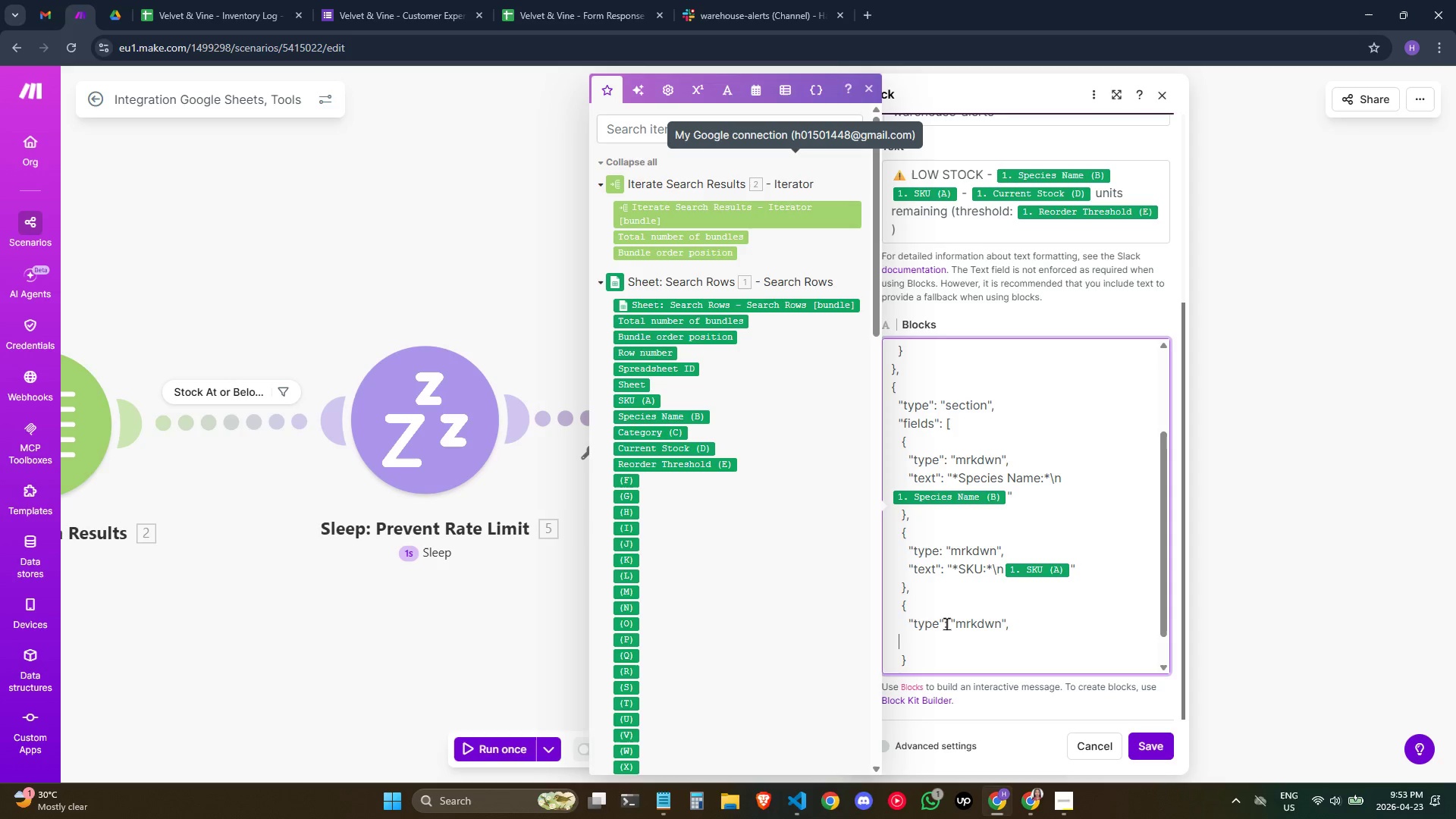 
key(Space)
 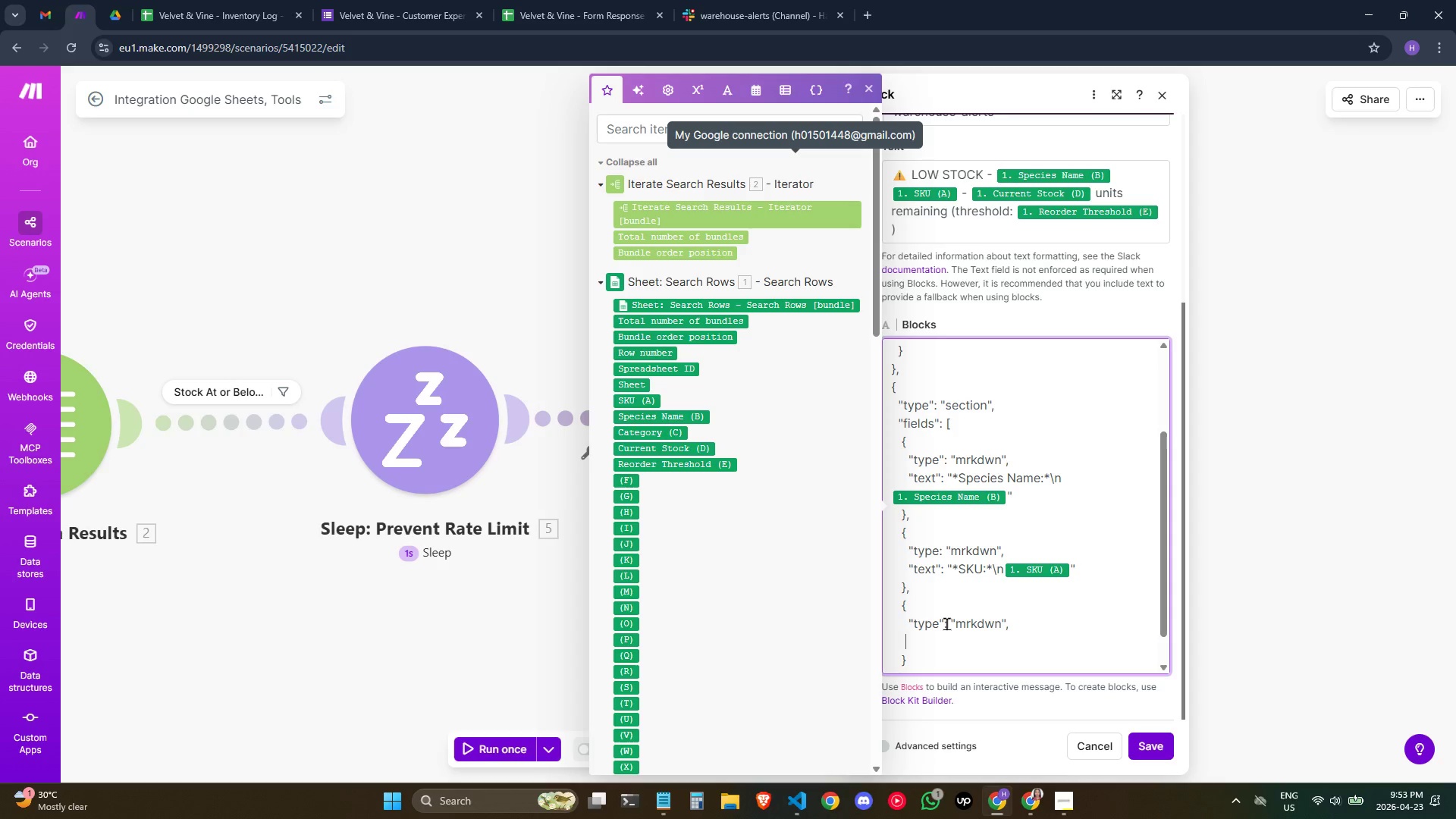 
key(Space)
 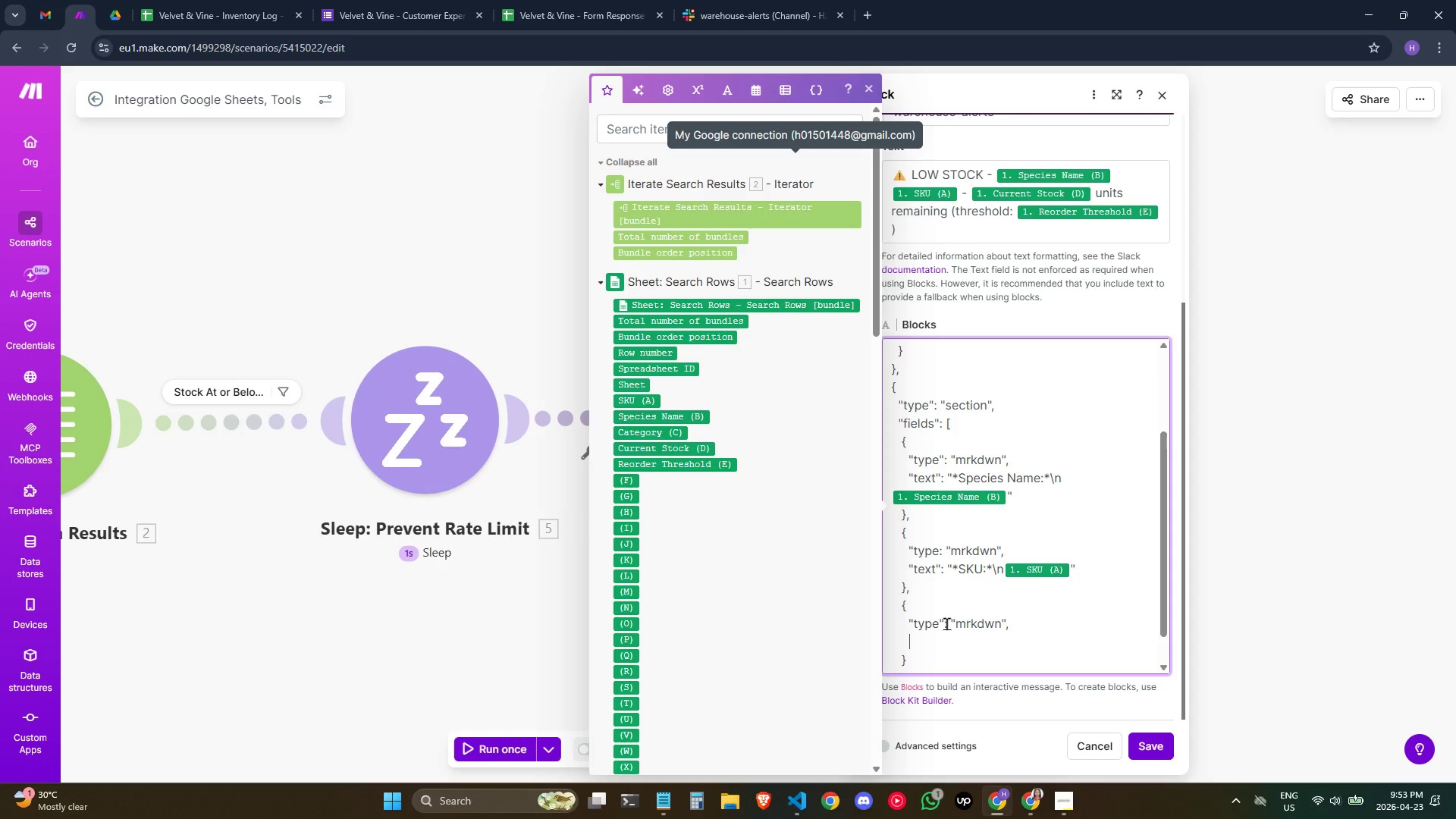 
key(Space)
 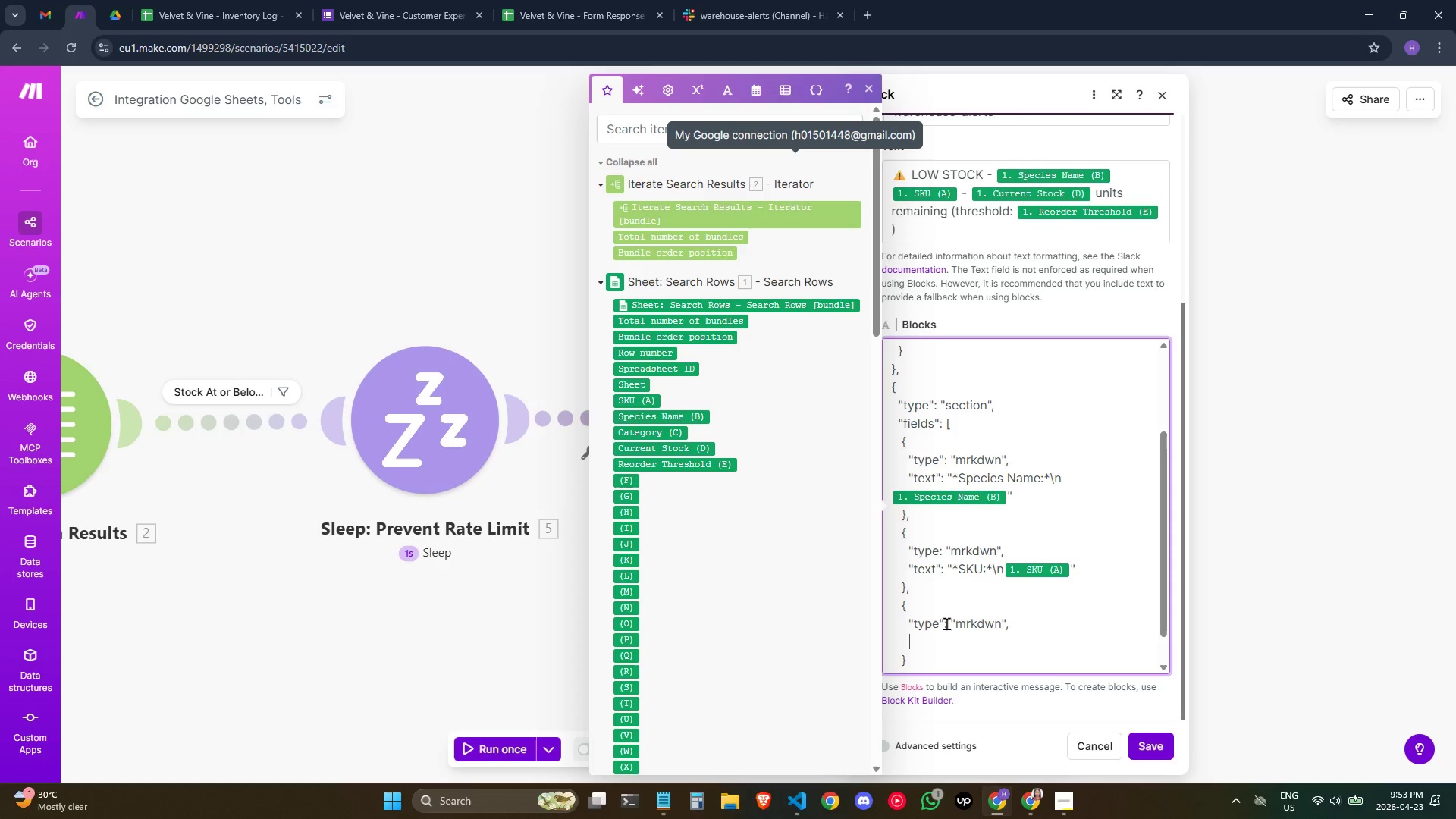 
key(Space)
 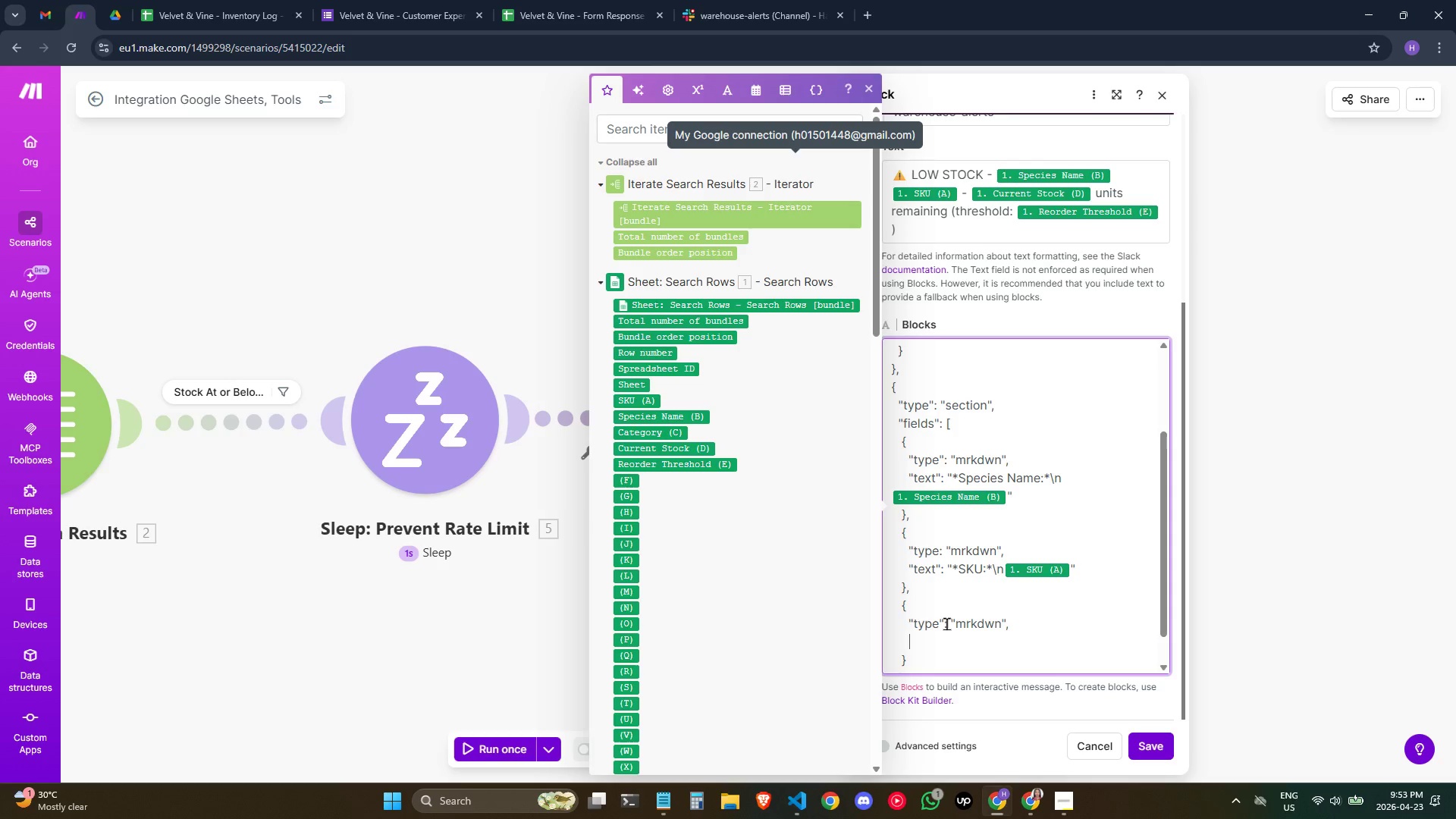 
key(Backspace)
 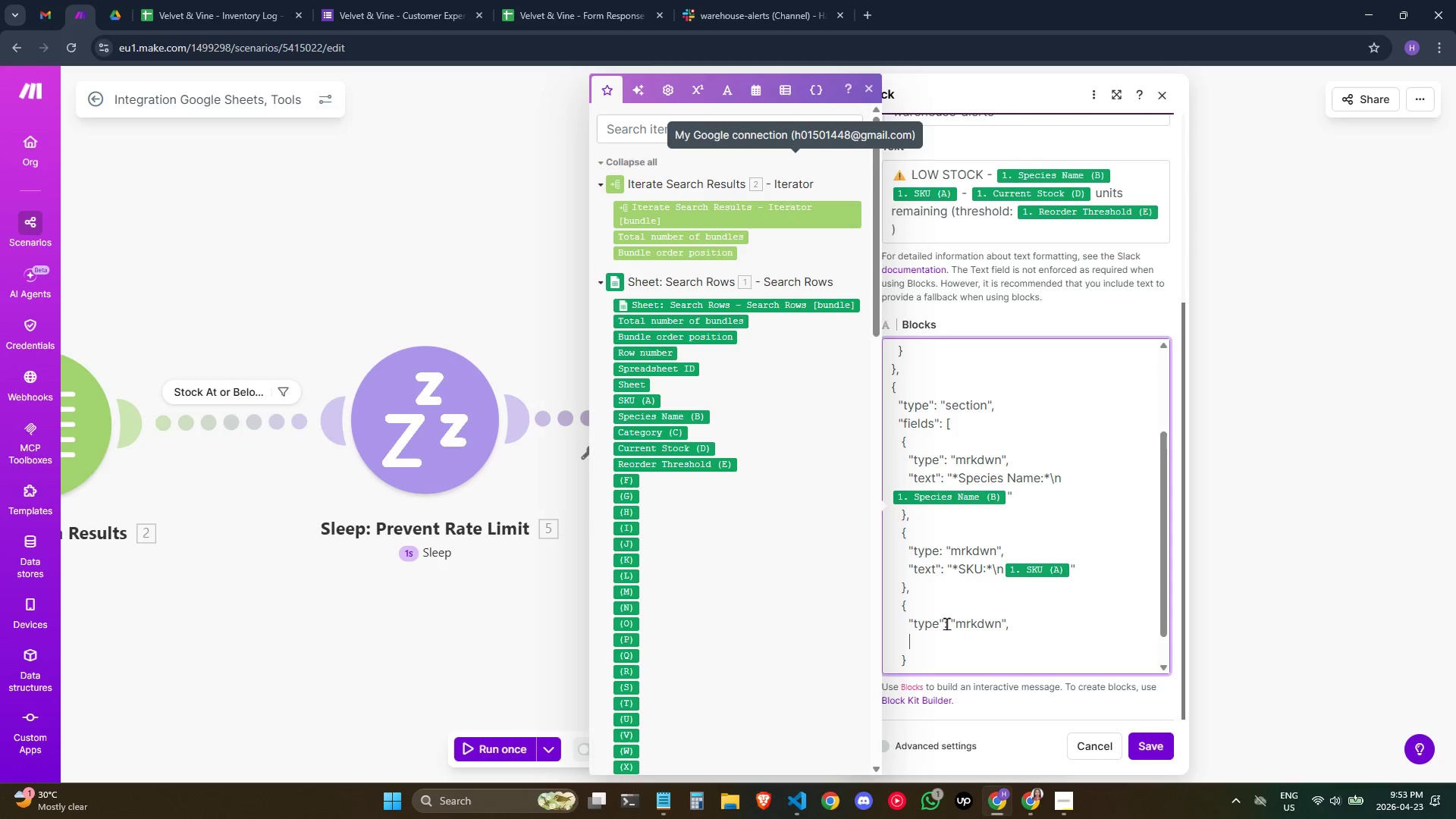 
key(ArrowUp)
 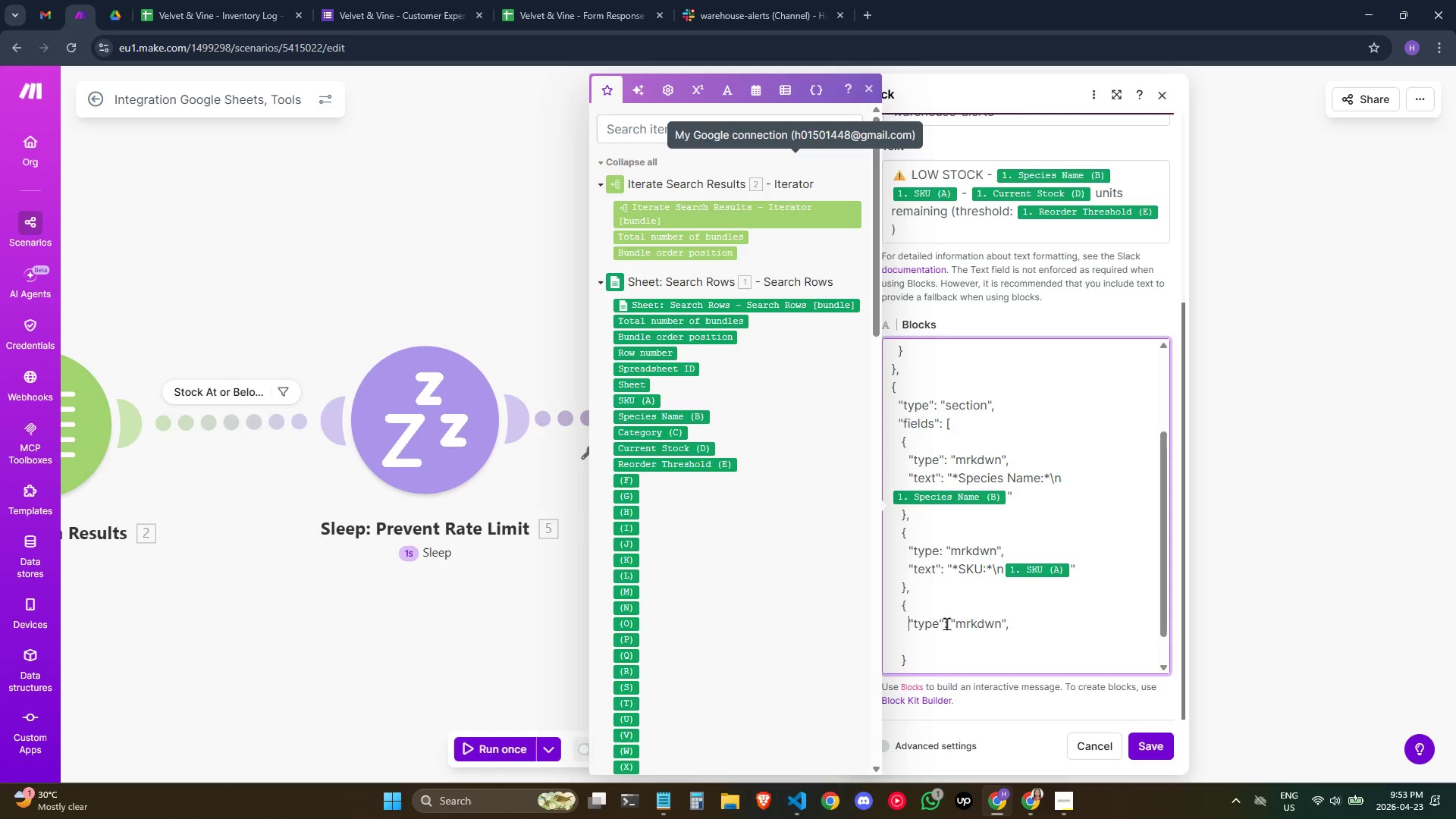 
key(Backspace)
 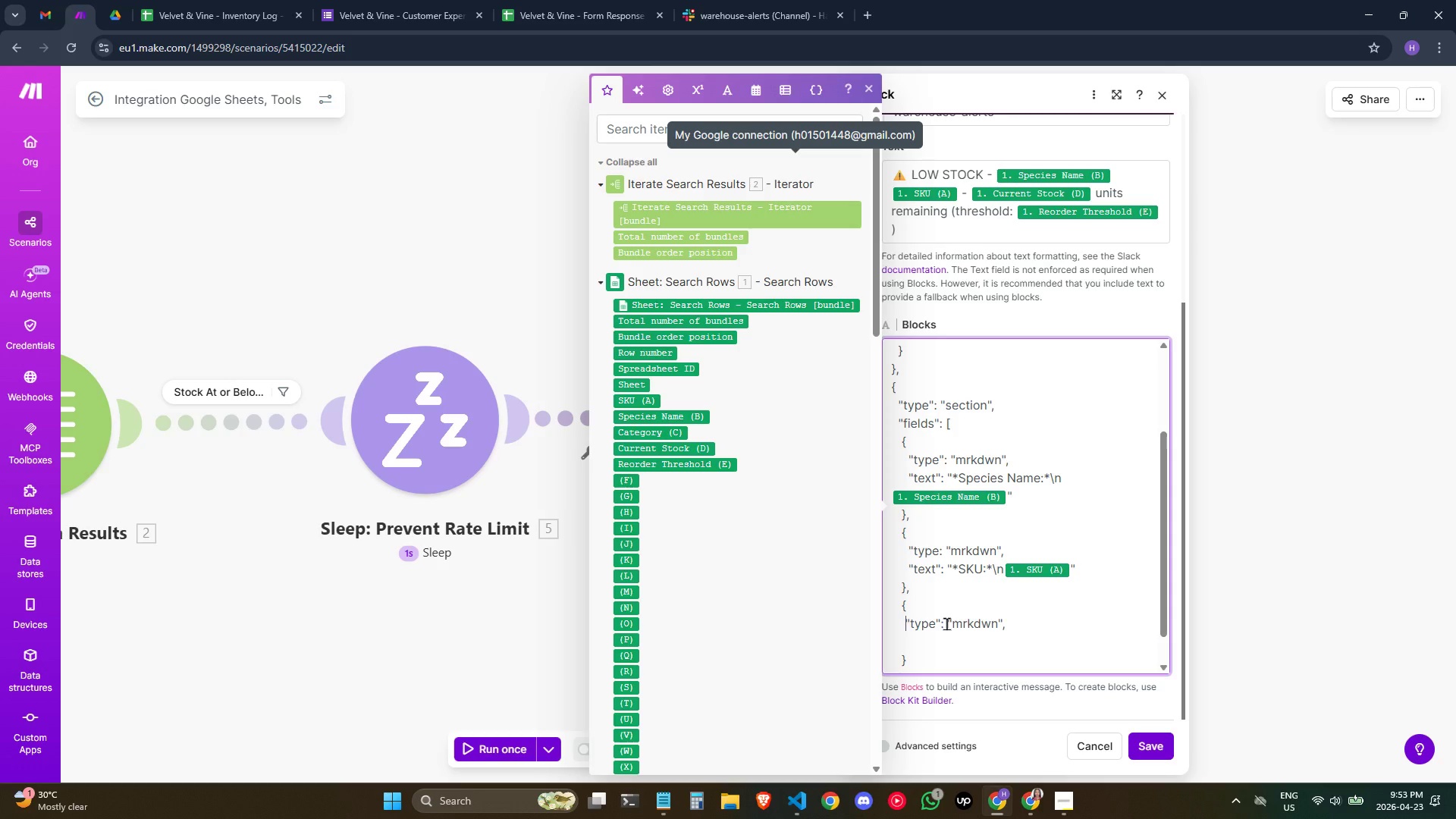 
key(Space)
 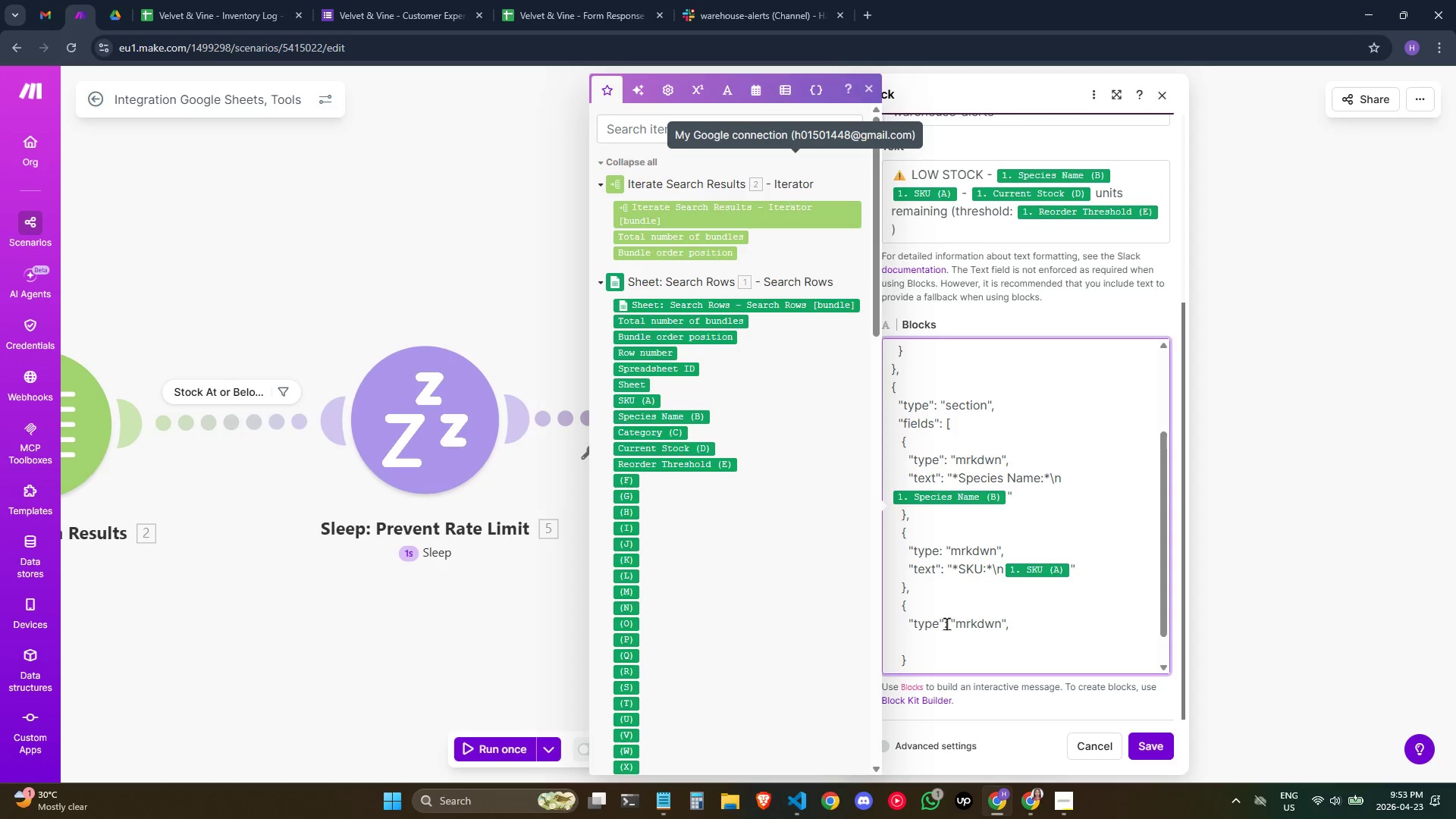 
key(ArrowDown)
 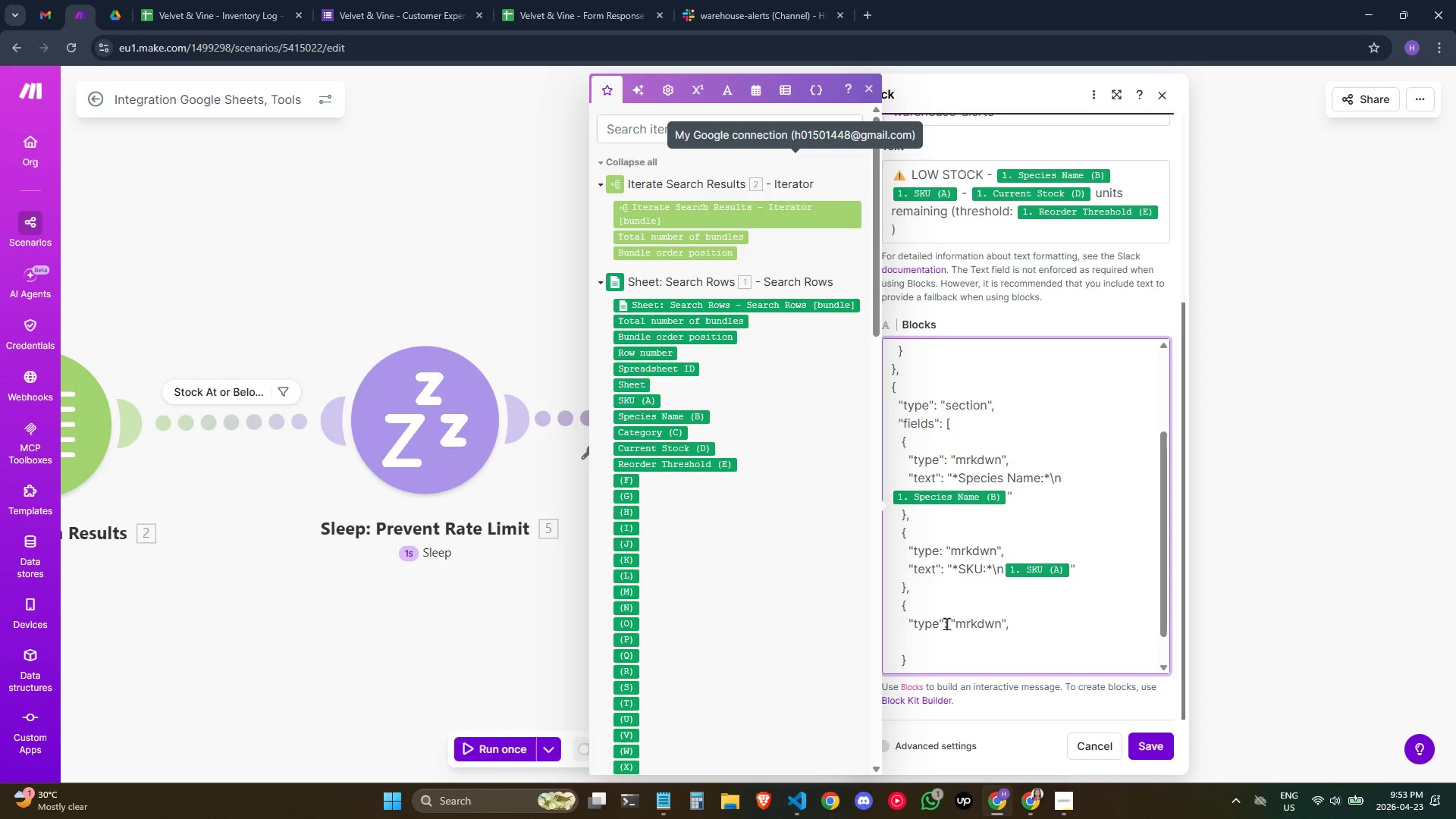 
key(Shift+Quote)
 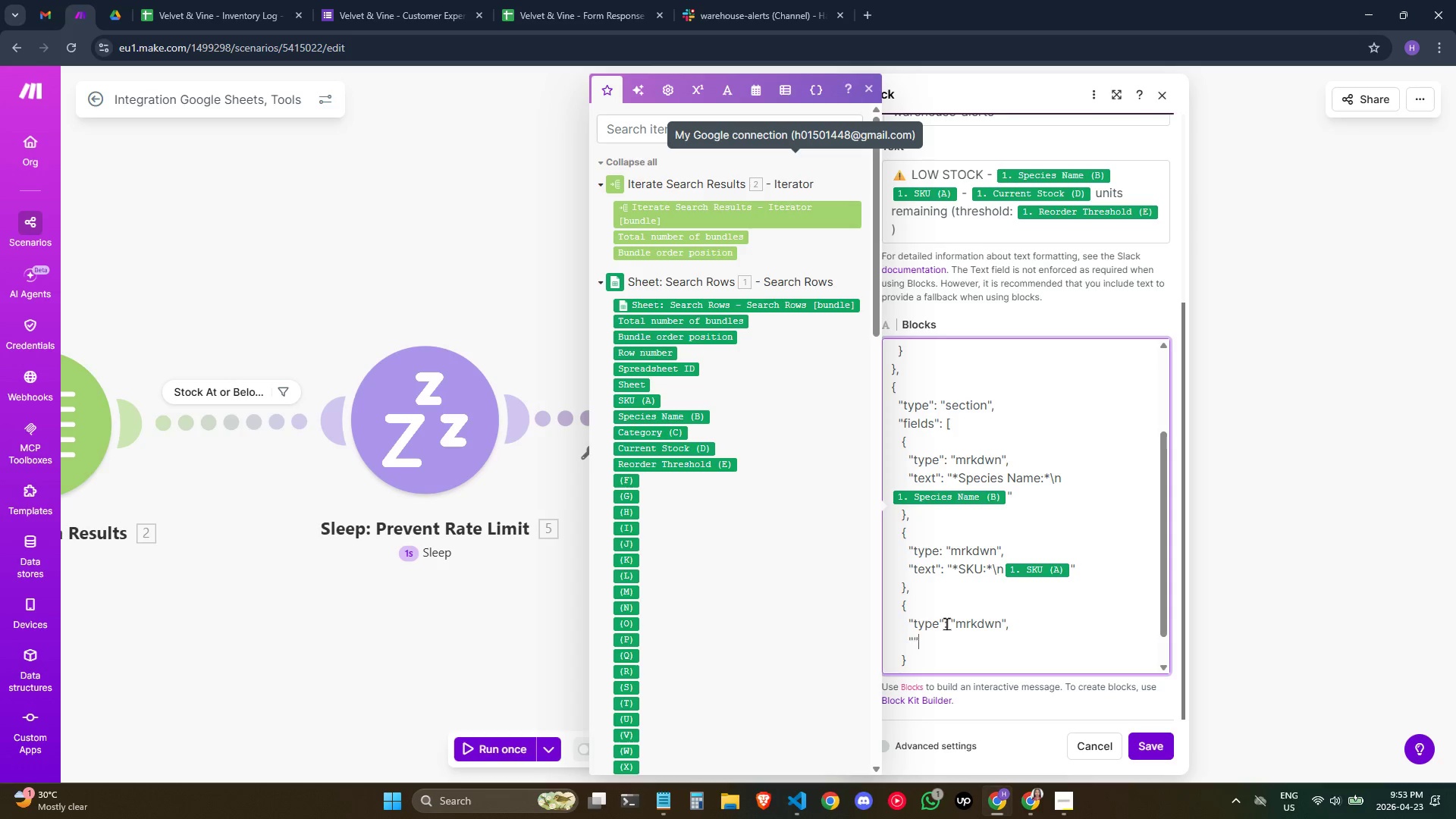 
key(Shift+Quote)
 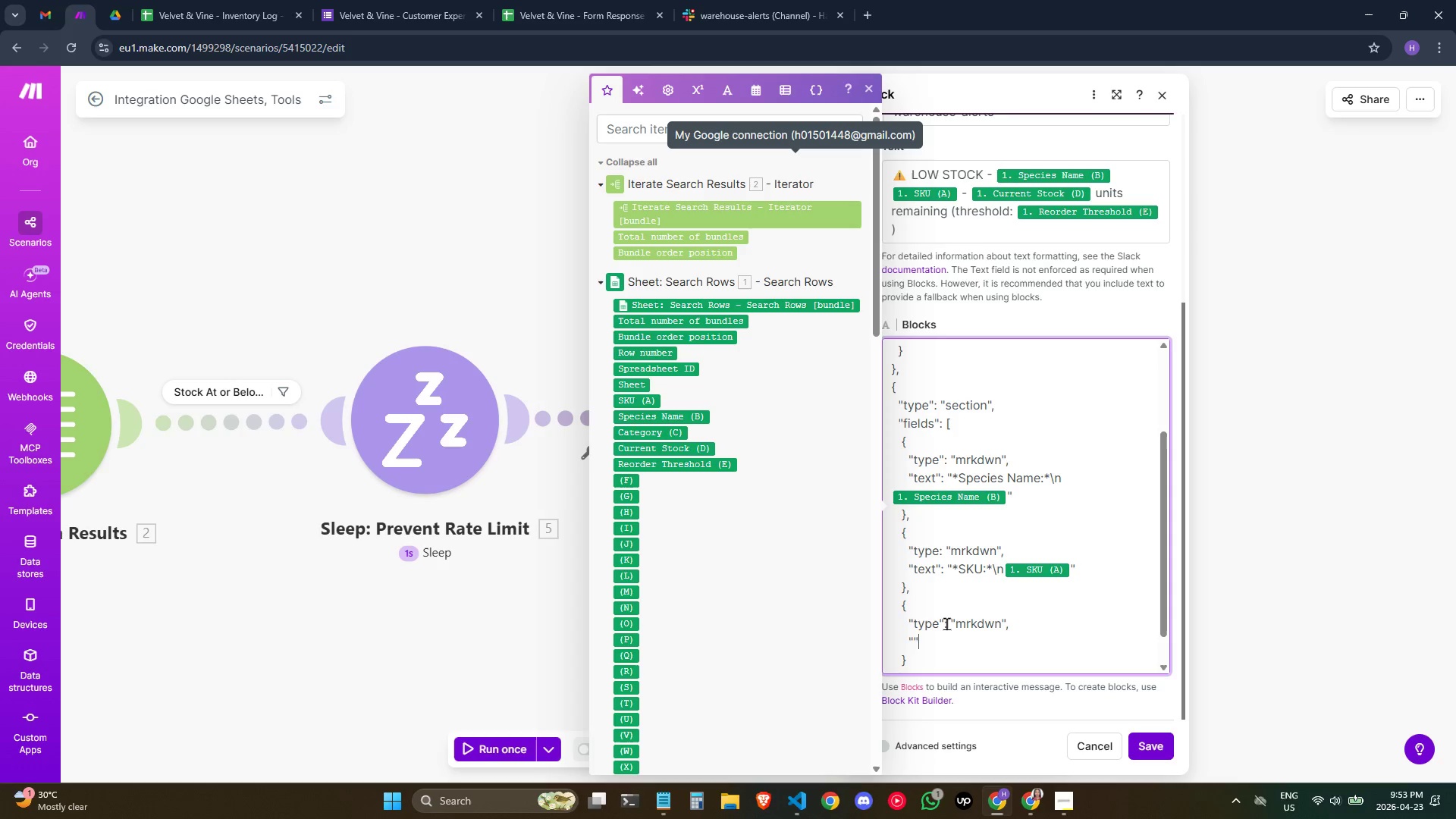 
key(ArrowLeft)
 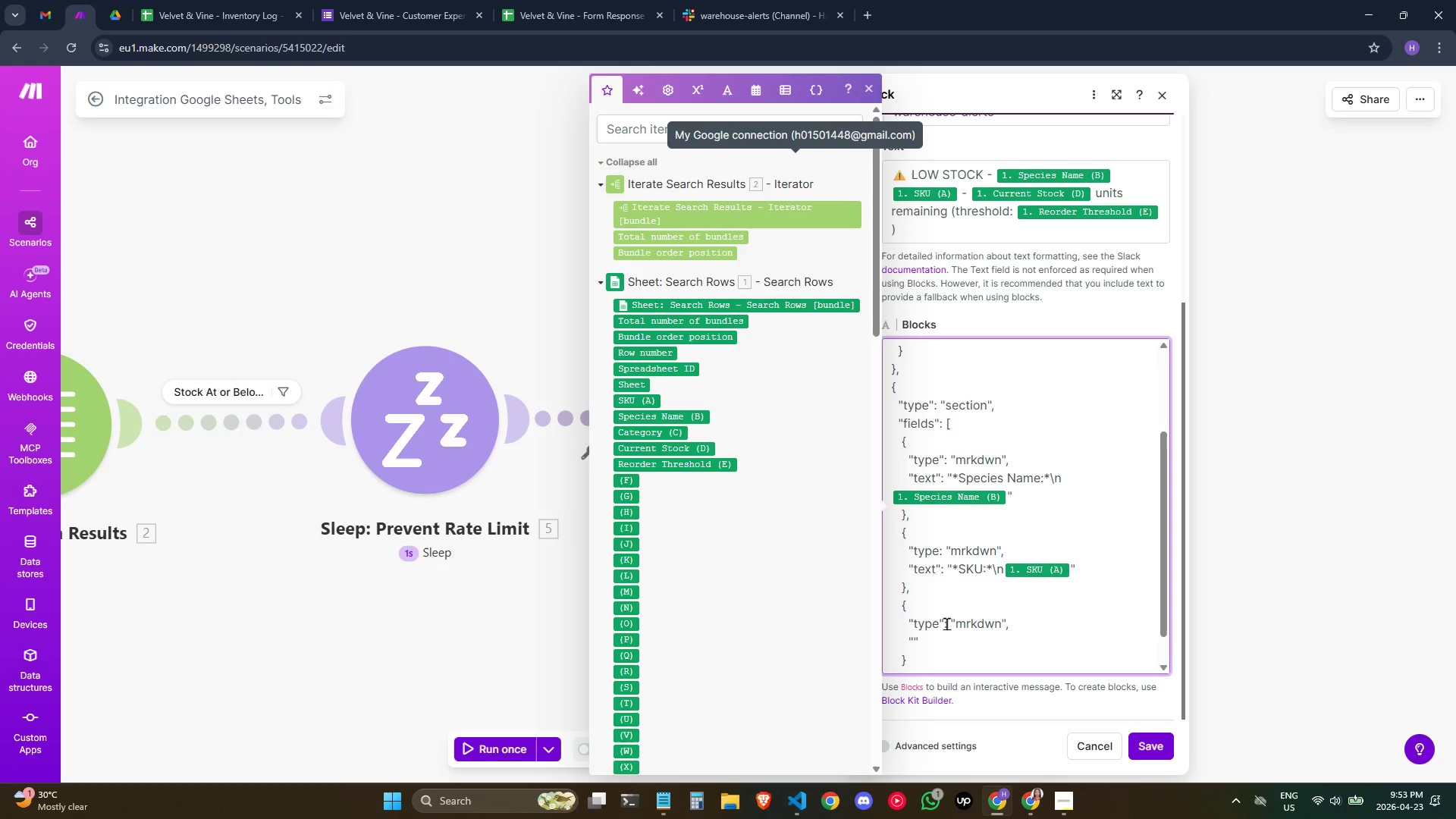 
type(text)
 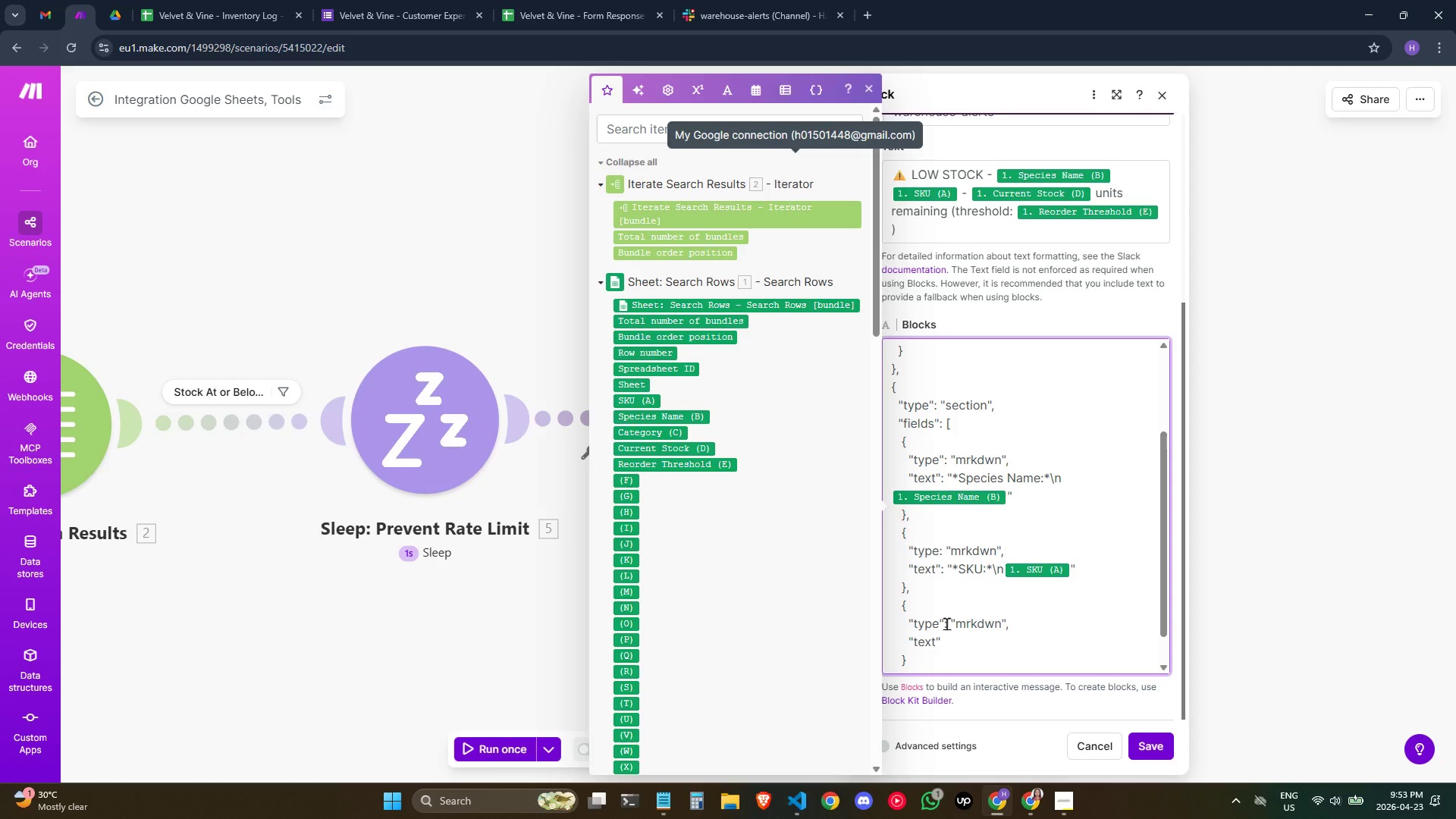 
key(ArrowRight)
 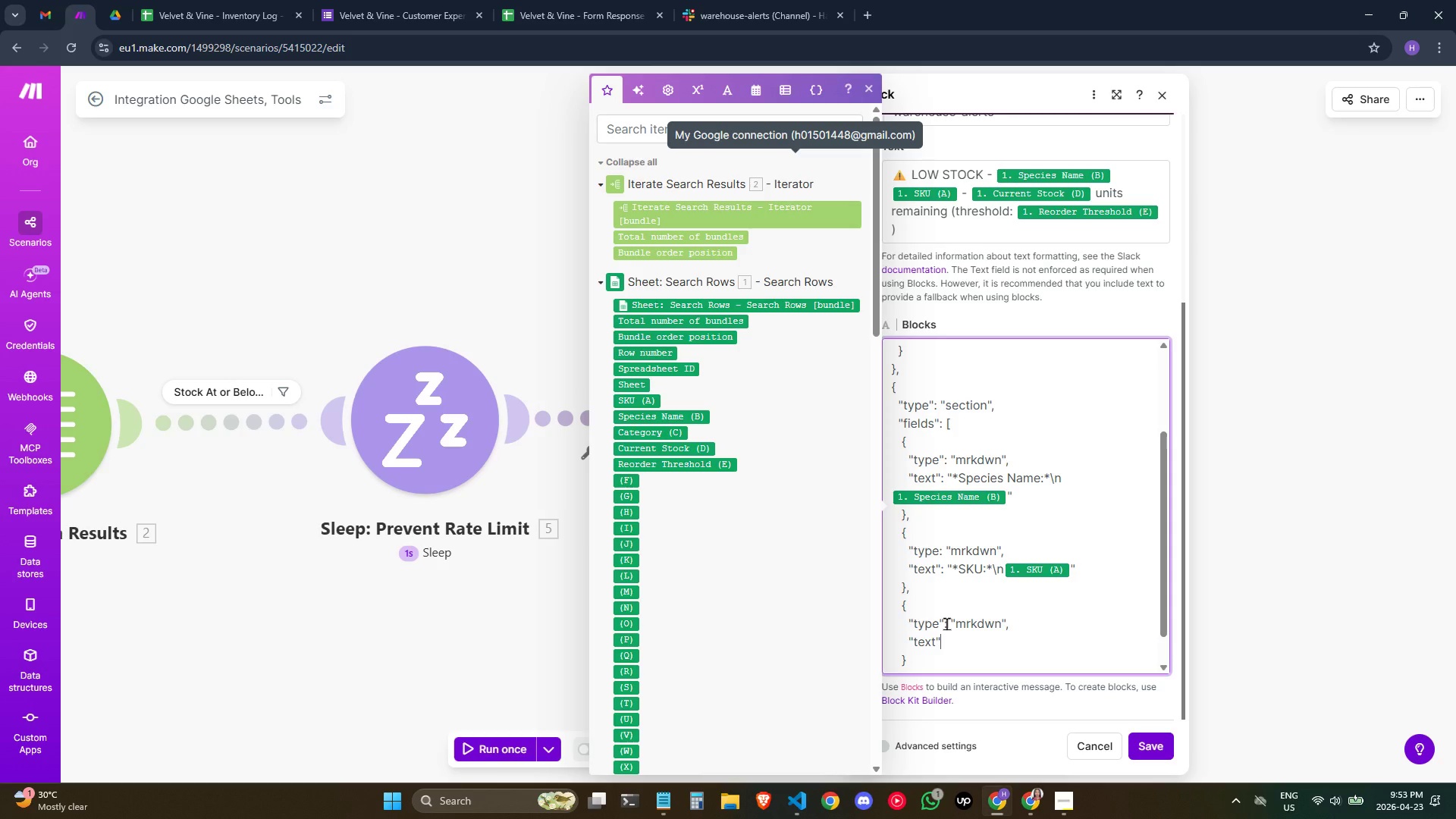 
key(Shift+ShiftLeft)
 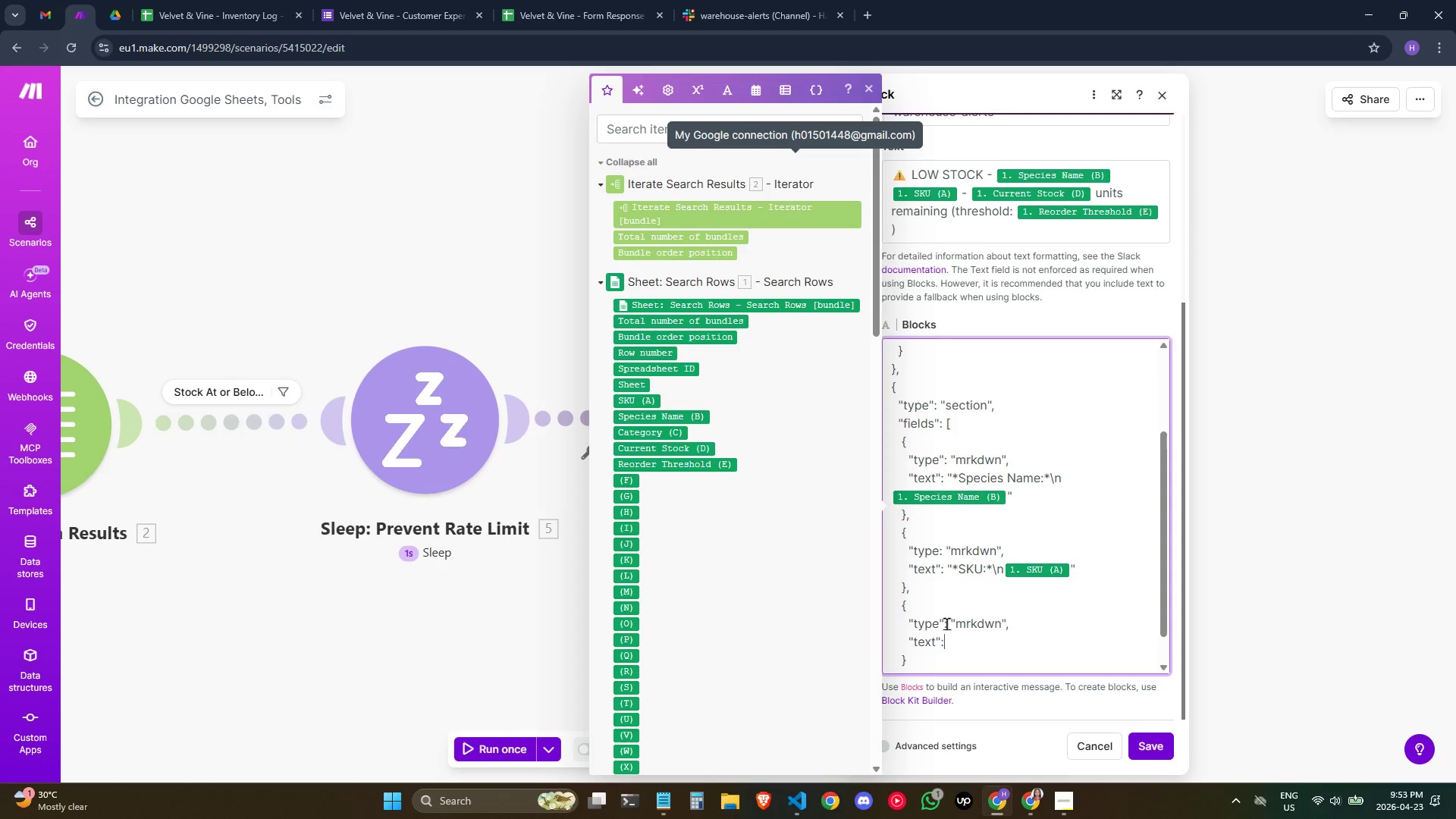 
key(Shift+Semicolon)
 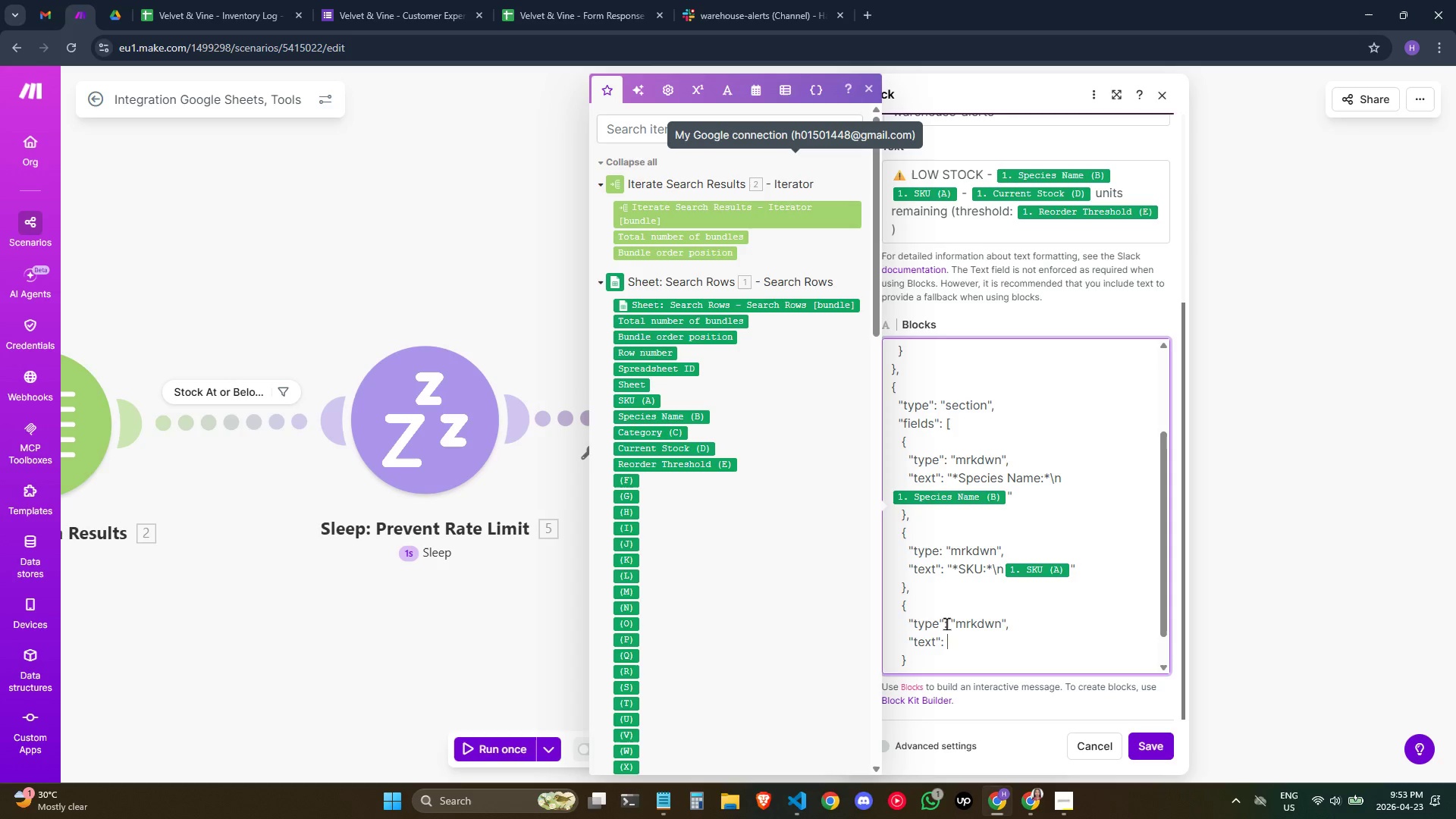 
key(Space)
 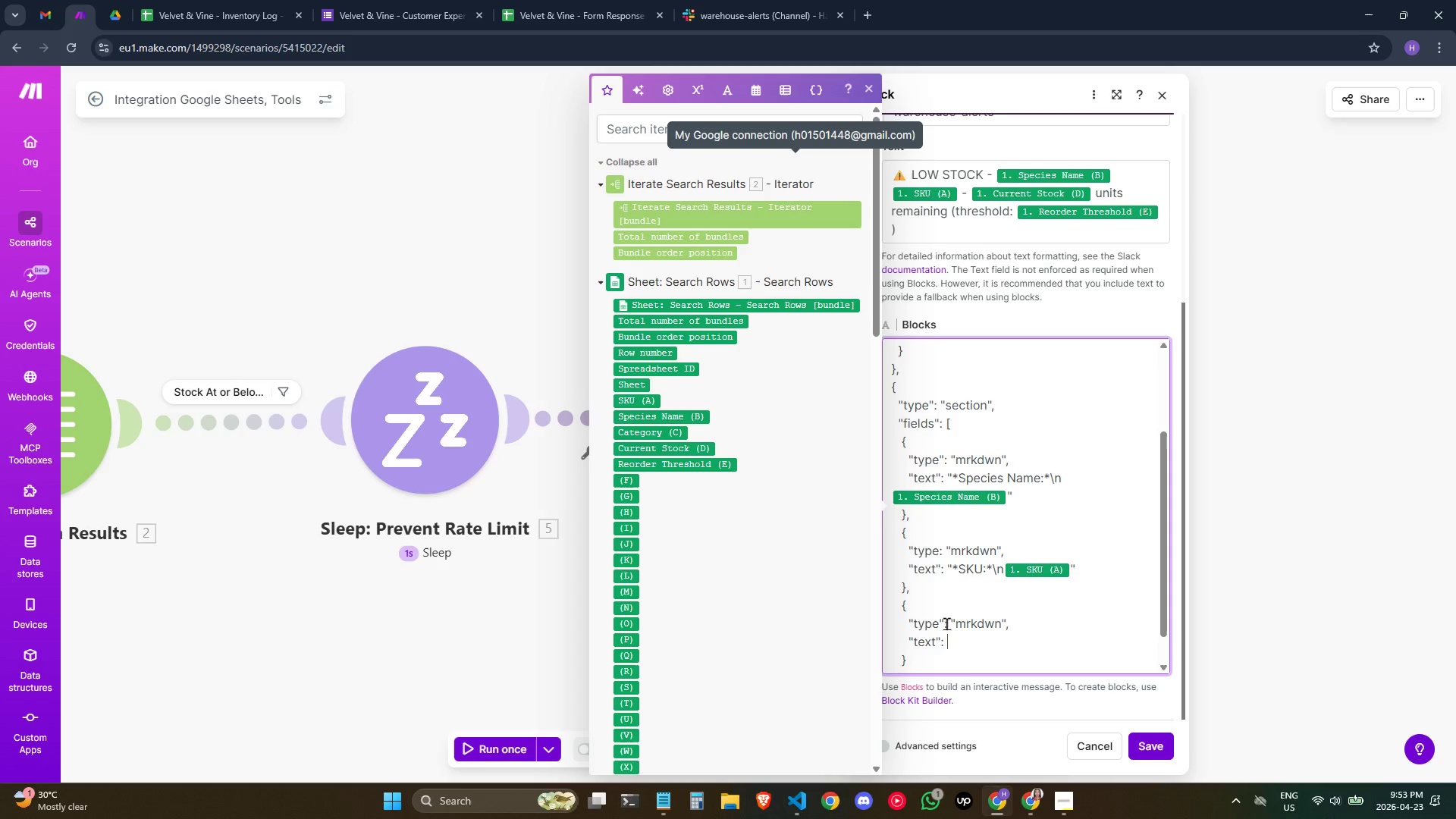 
key(Shift+Quote)
 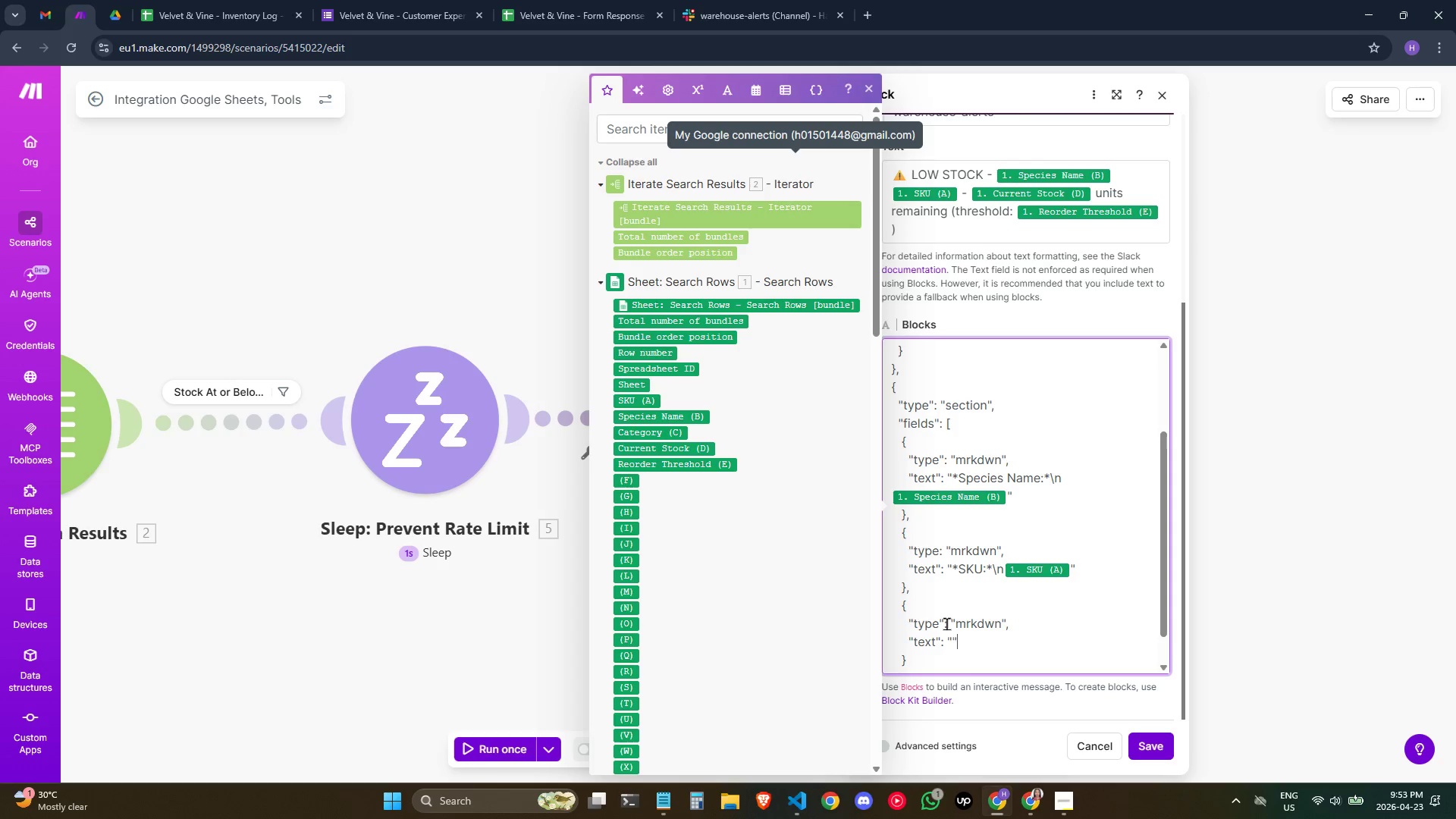 
key(Shift+Quote)
 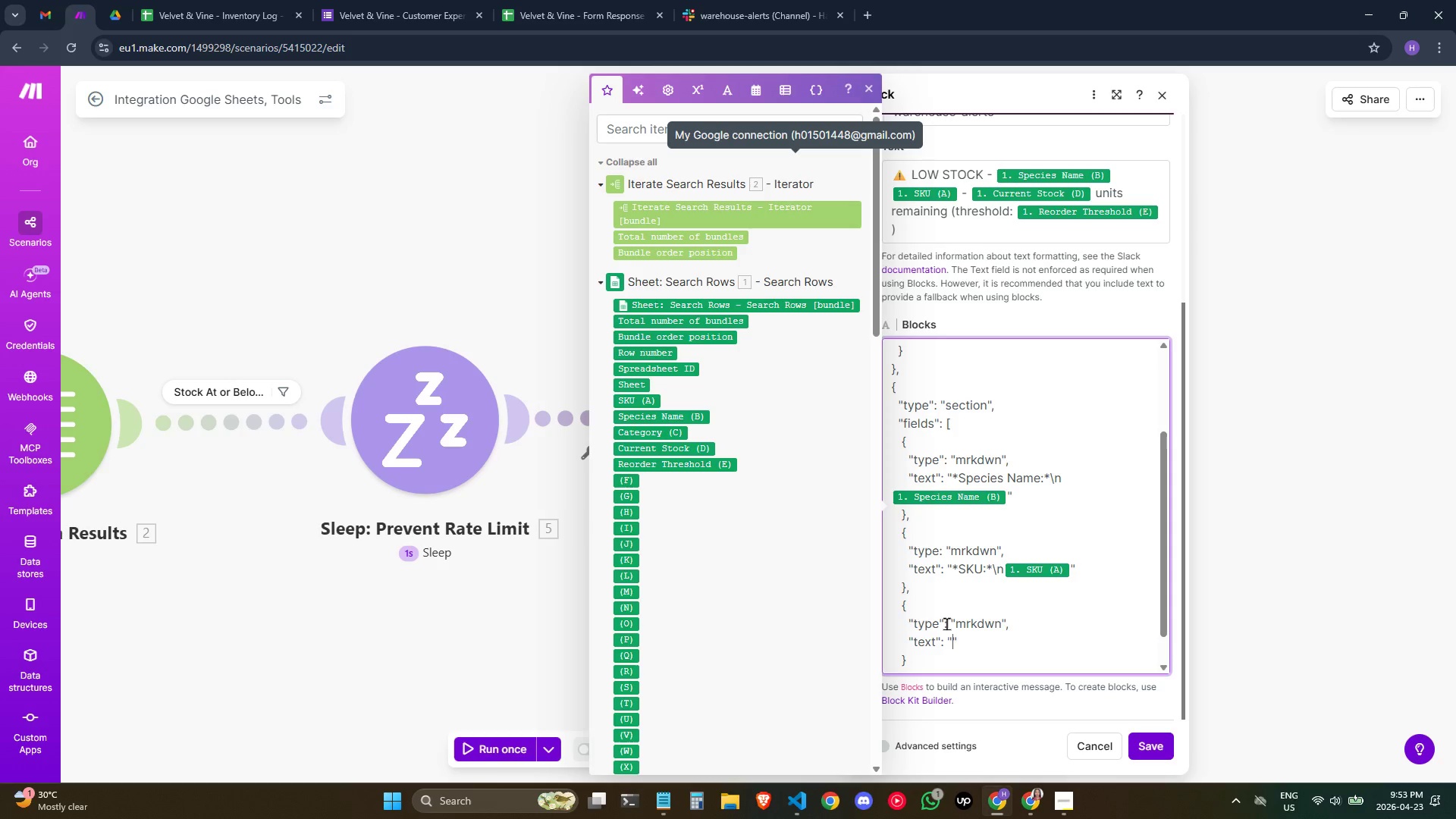 
key(ArrowLeft)
 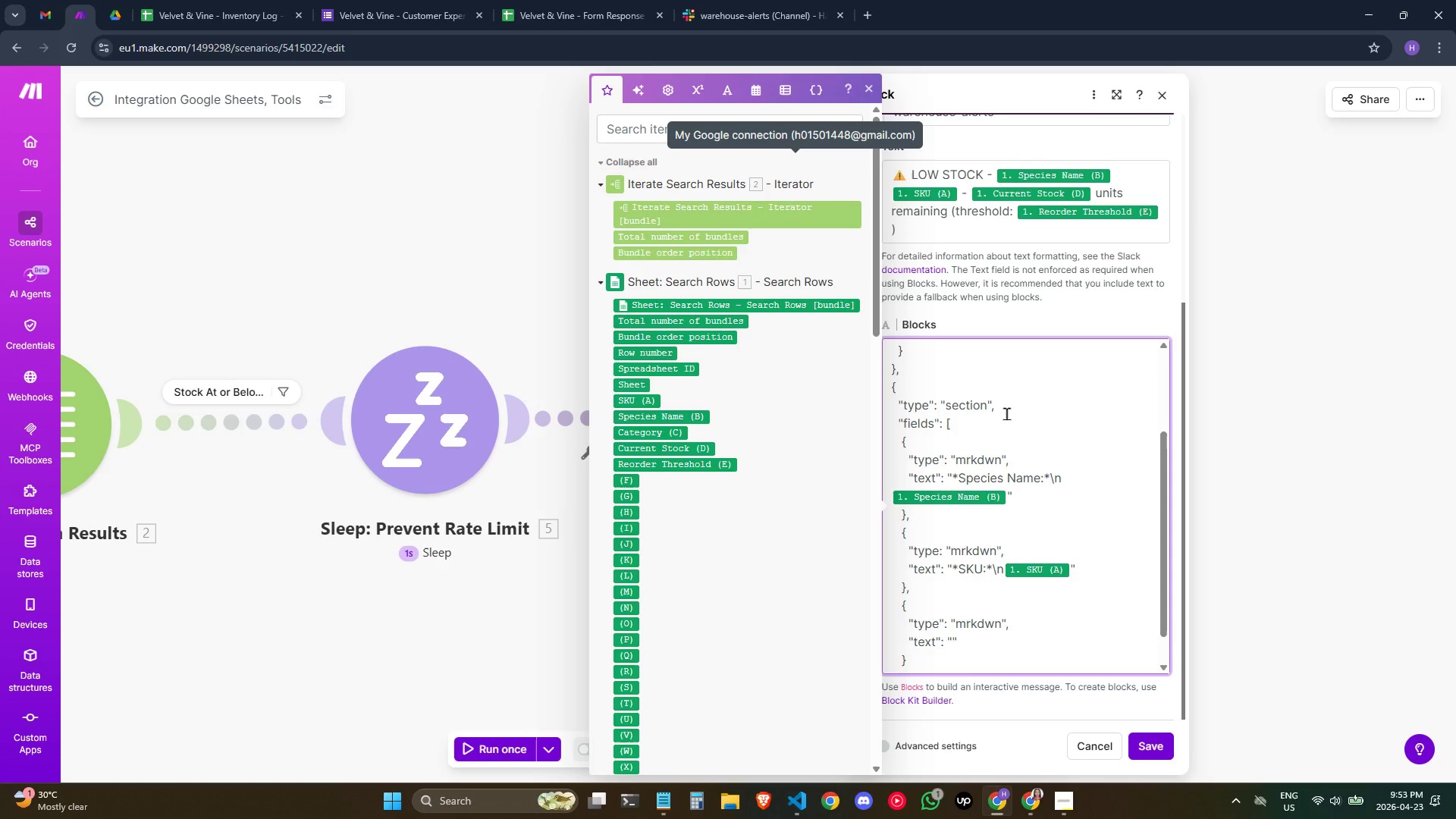 
wait(7.94)
 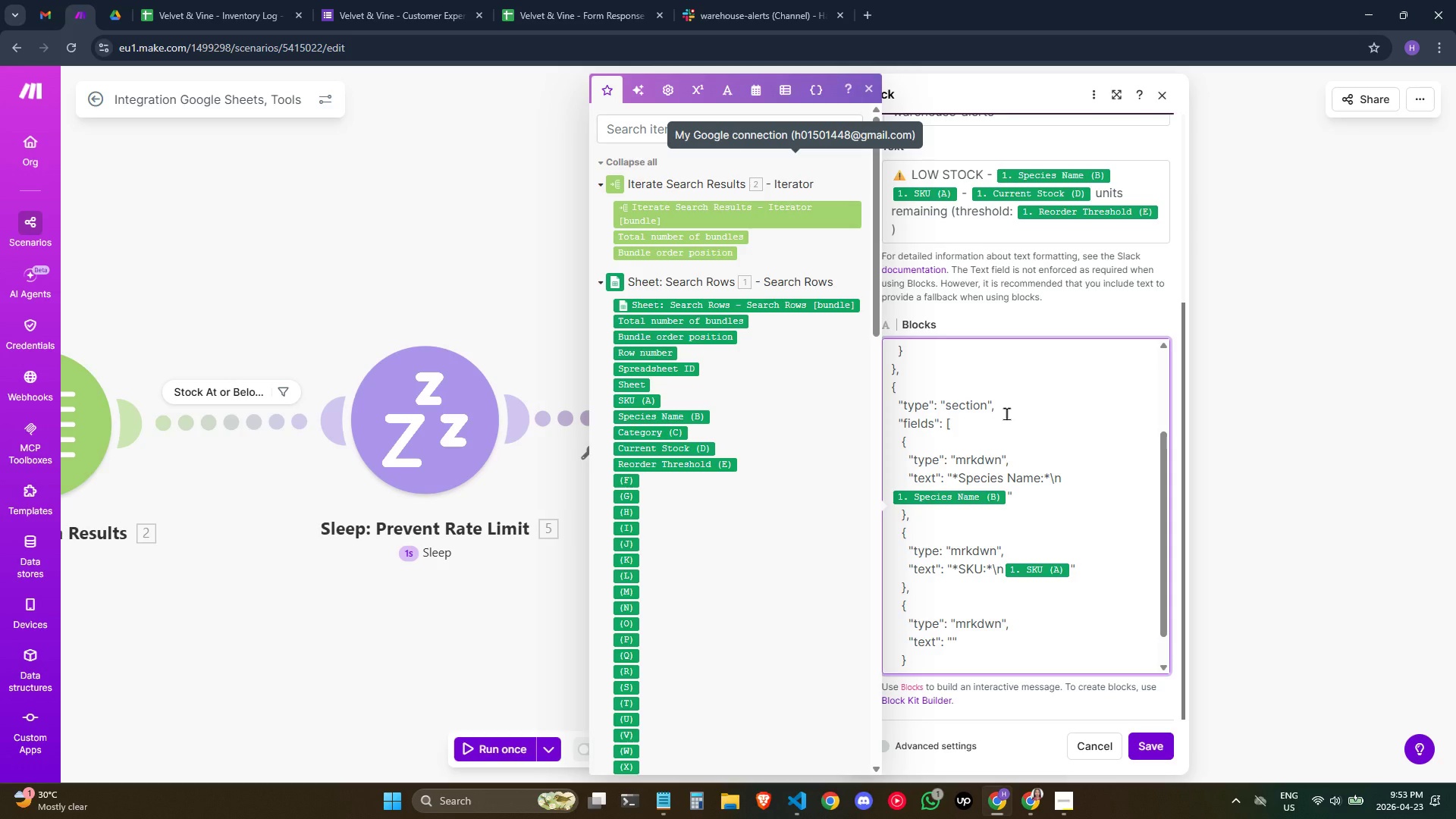 
type(*Current Stock:*\n)
 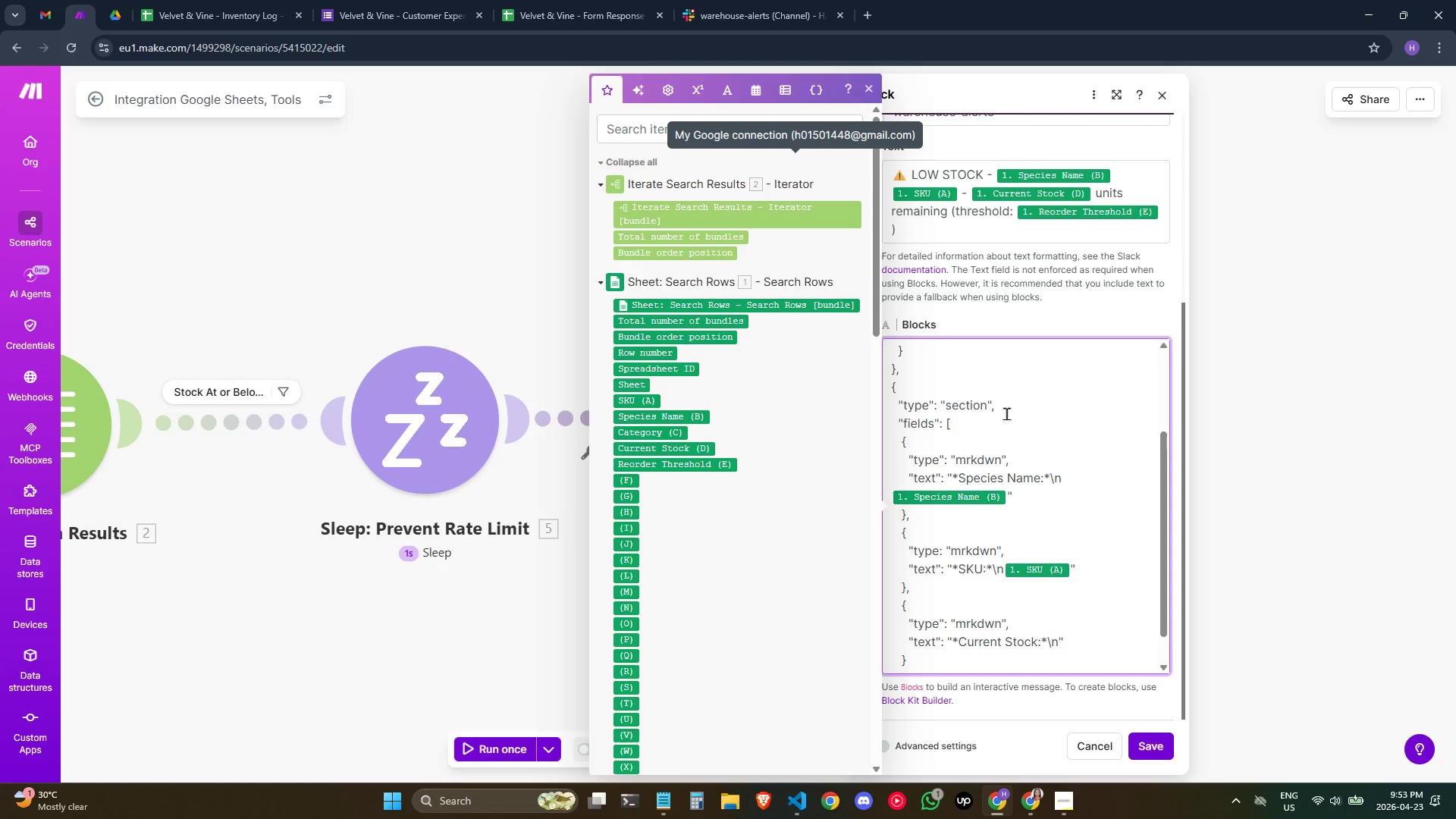 
wait(6.66)
 